 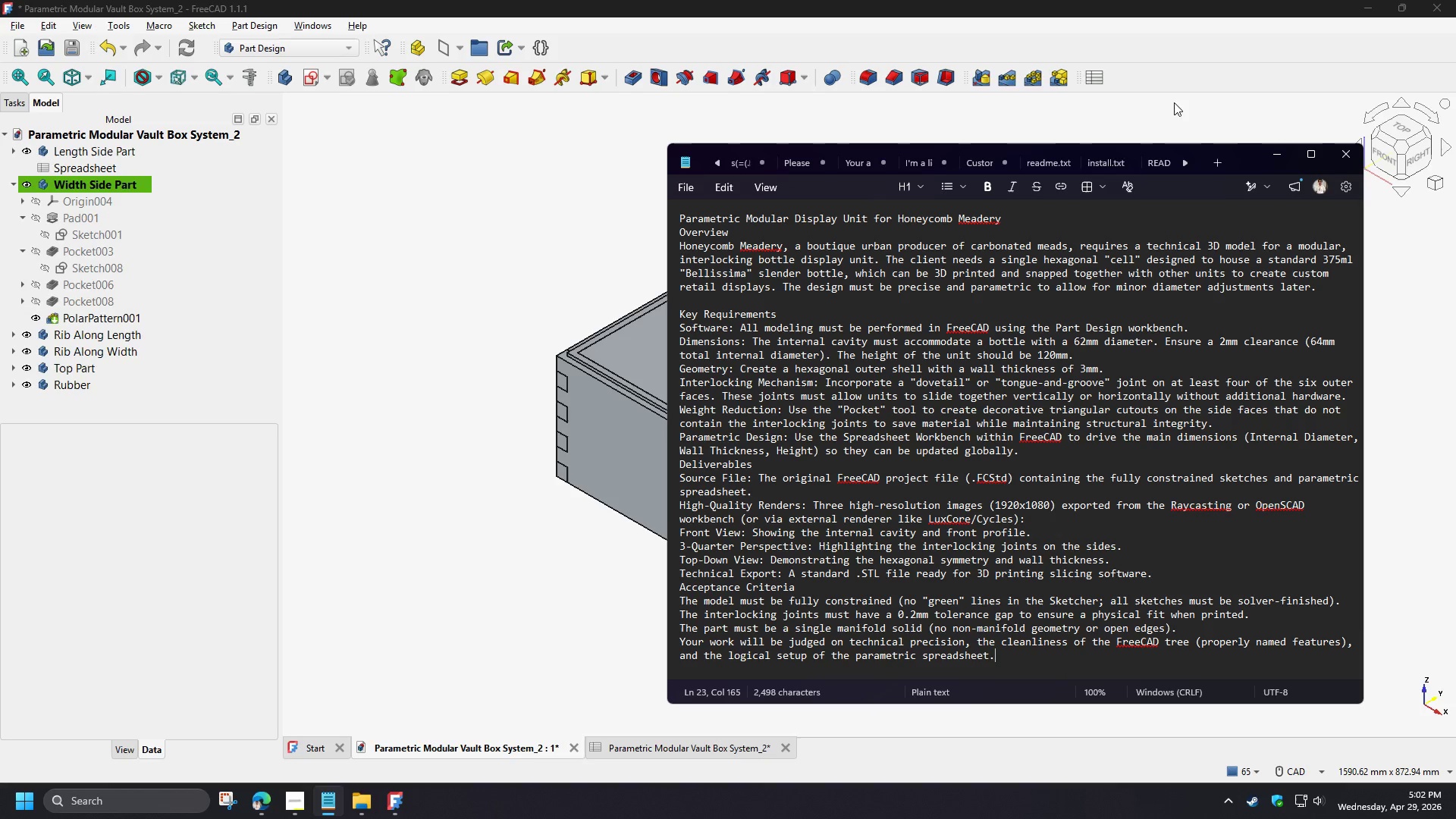 
left_click([486, 450])
 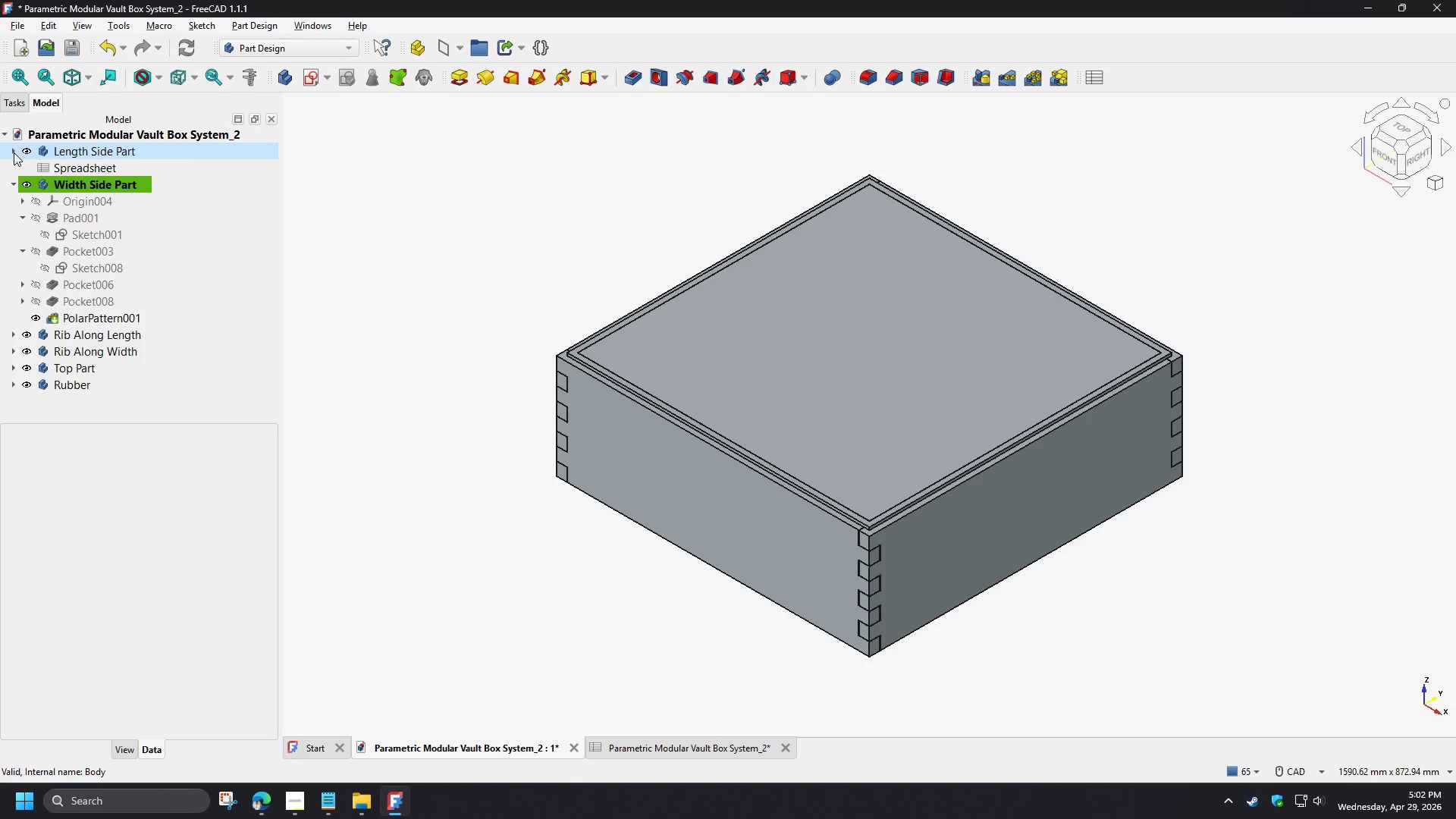 
wait(5.17)
 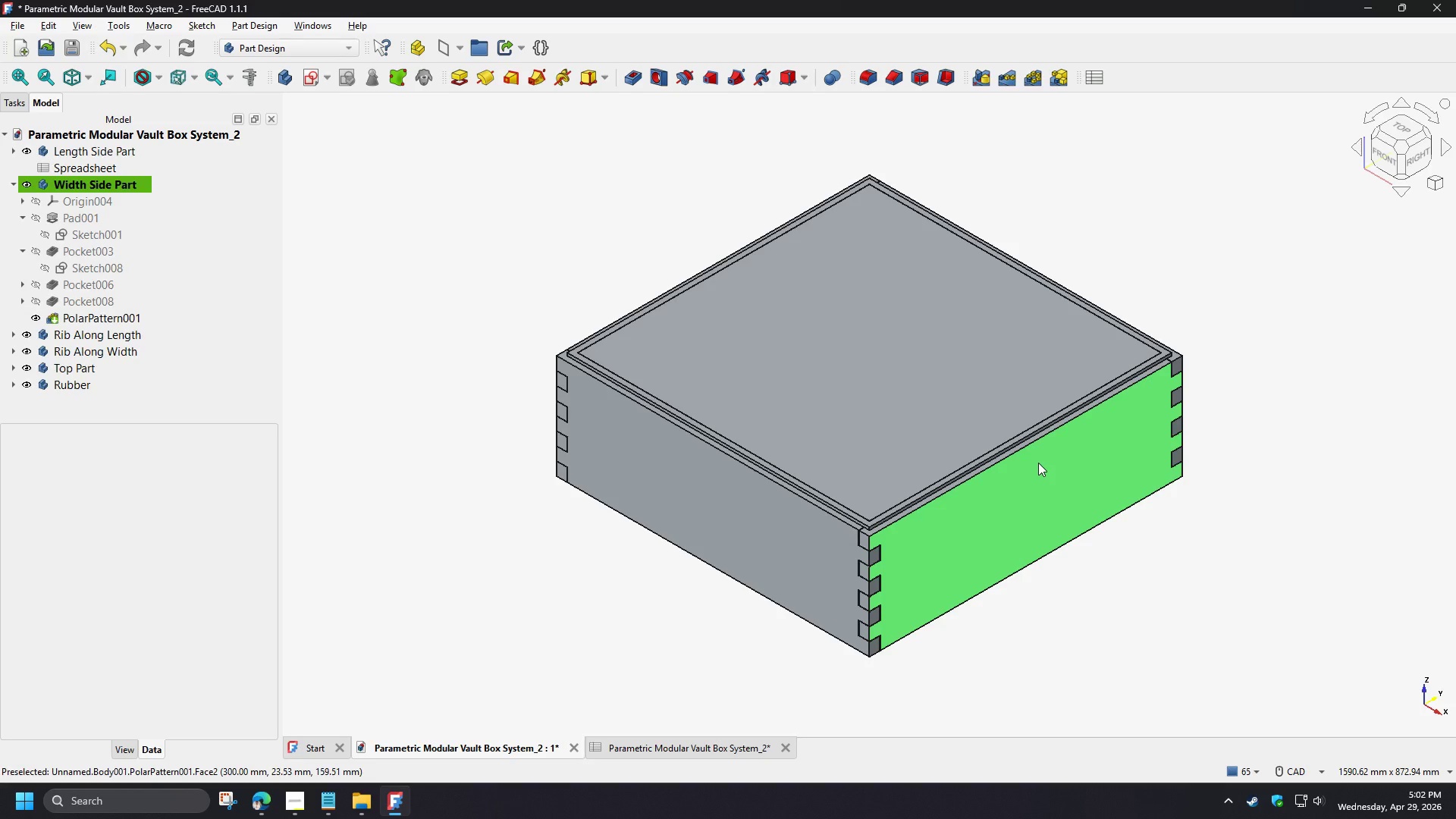 
scroll: coordinate [927, 507], scroll_direction: up, amount: 1.0
 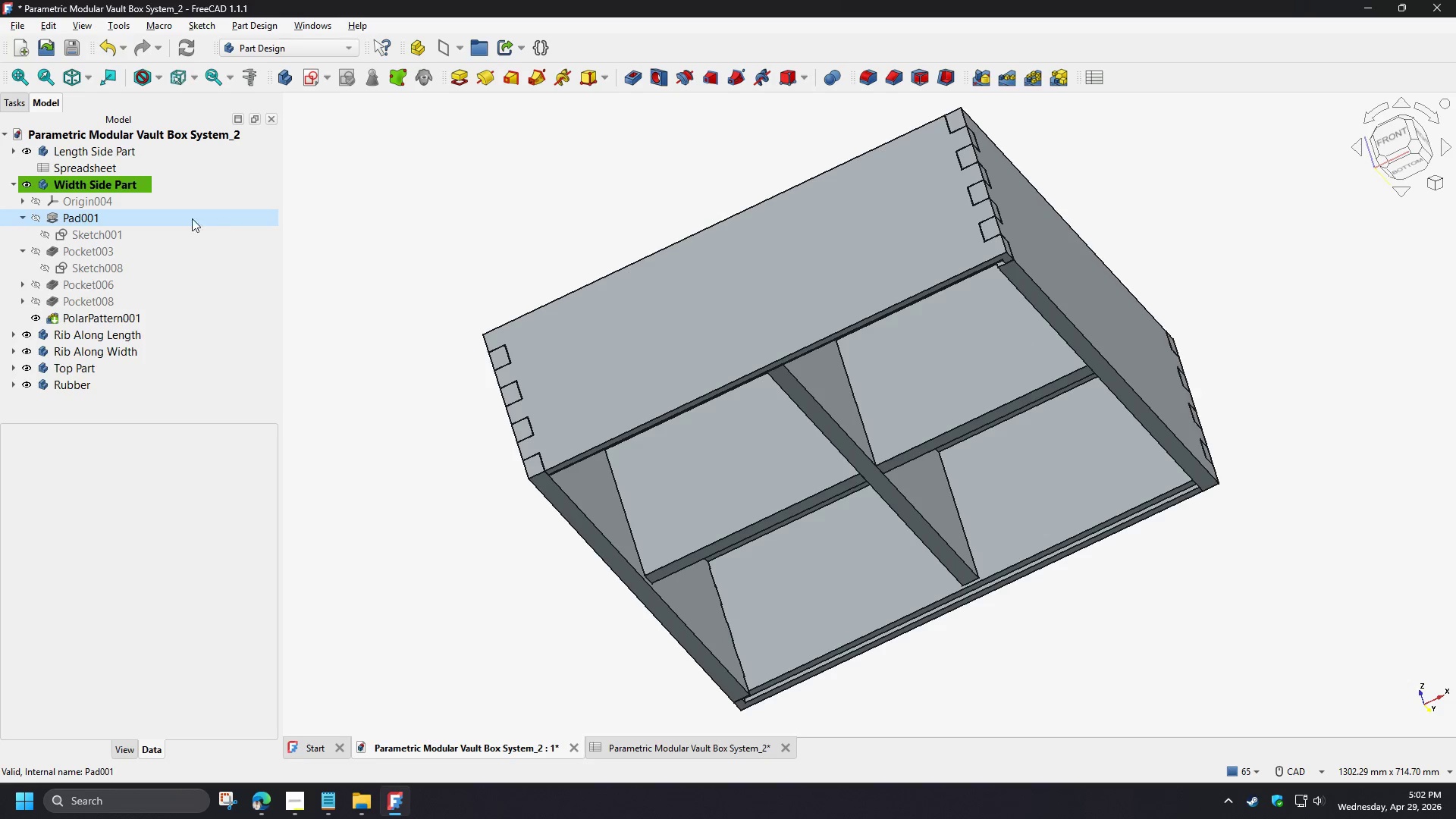 
left_click([12, 148])
 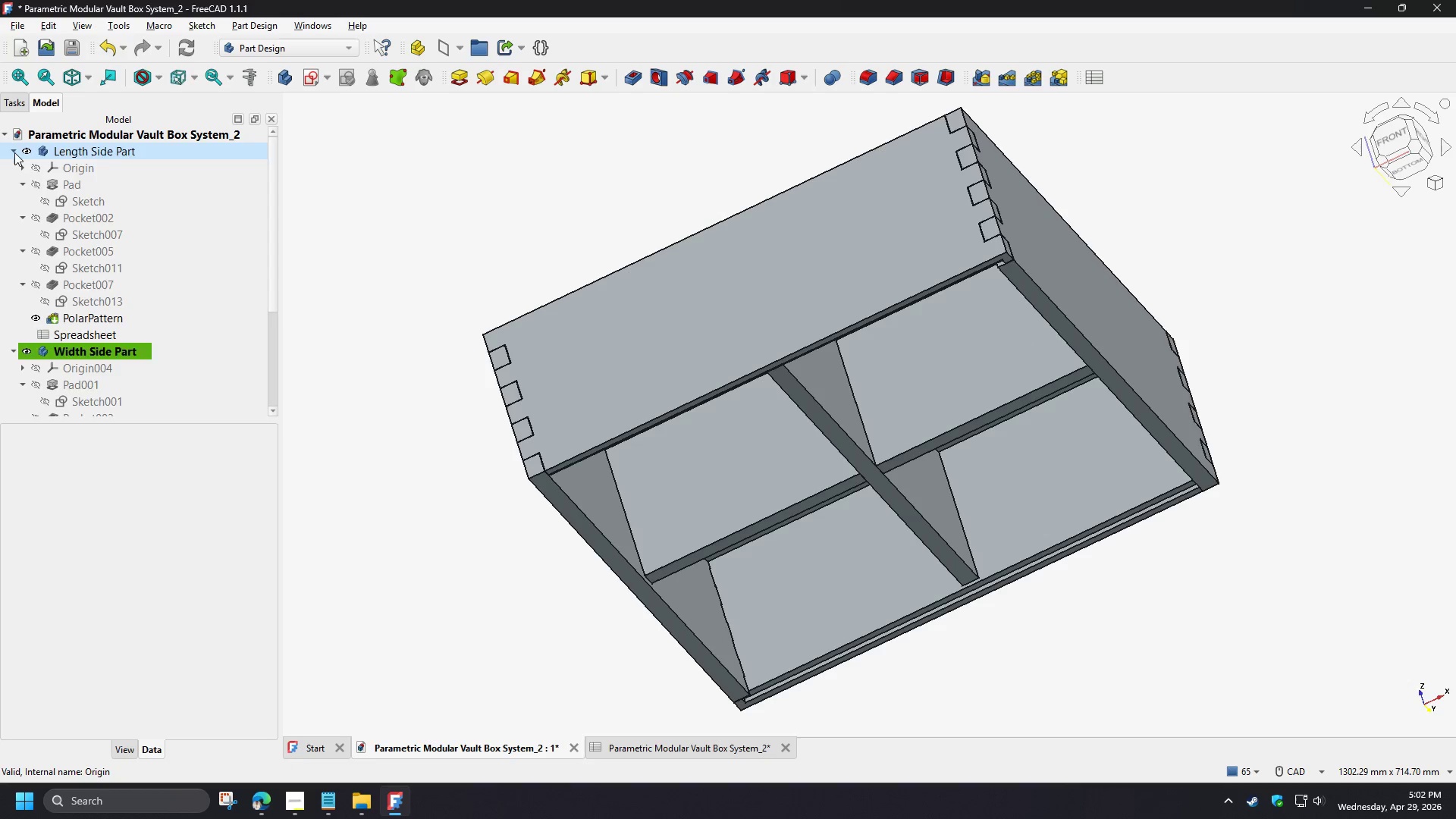 
left_click([14, 152])
 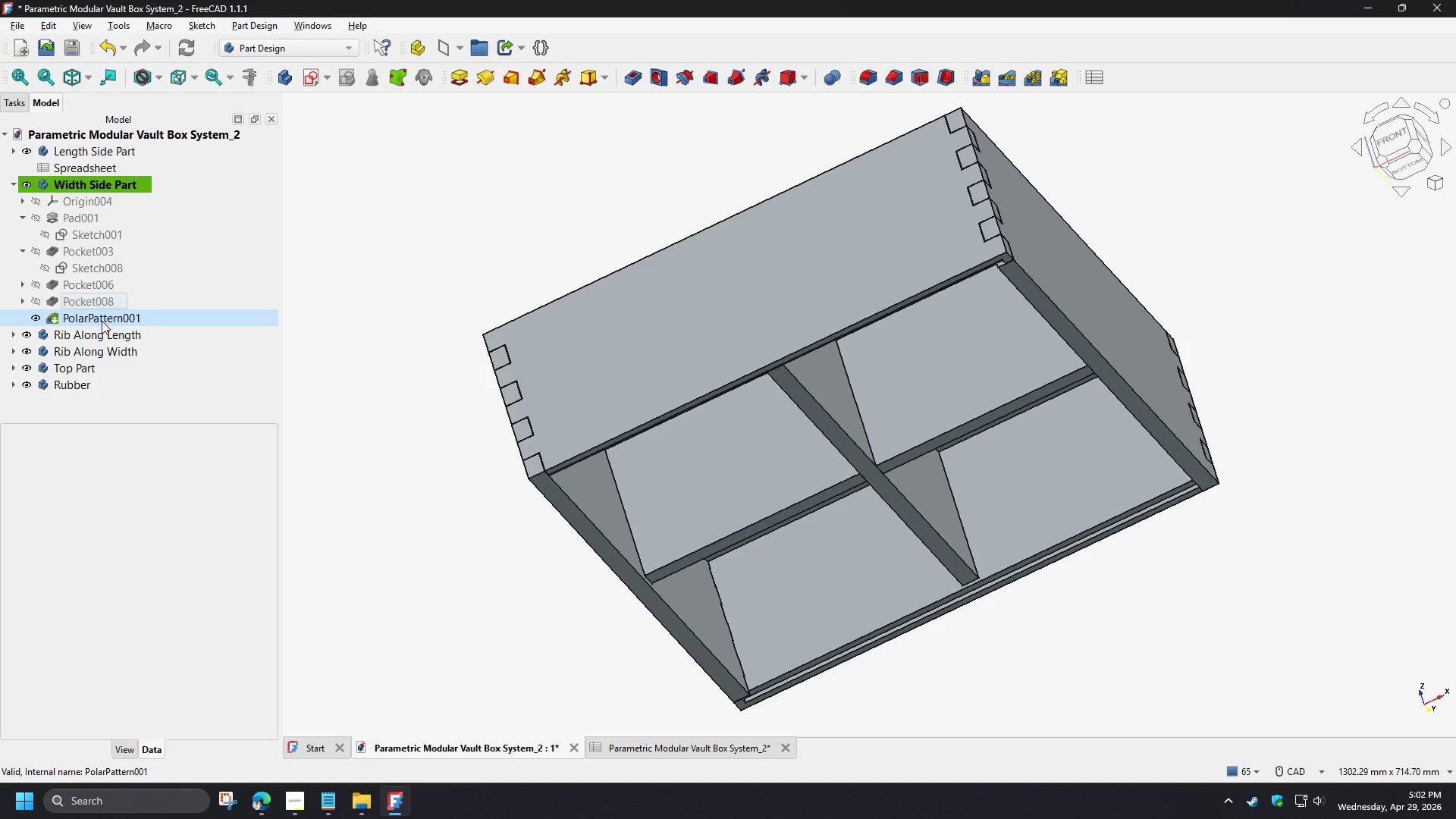 
left_click([77, 301])
 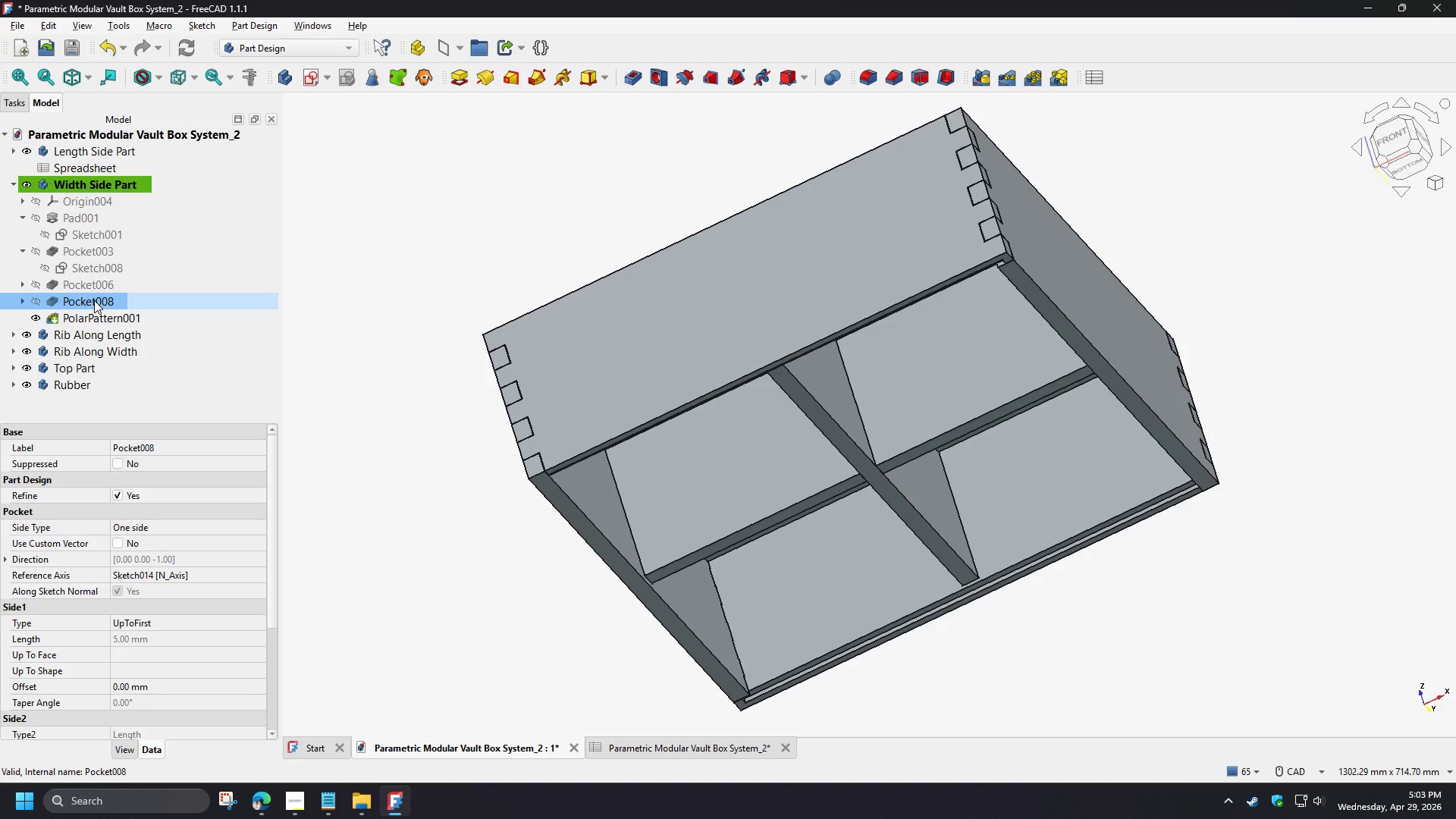 
key(Space)
 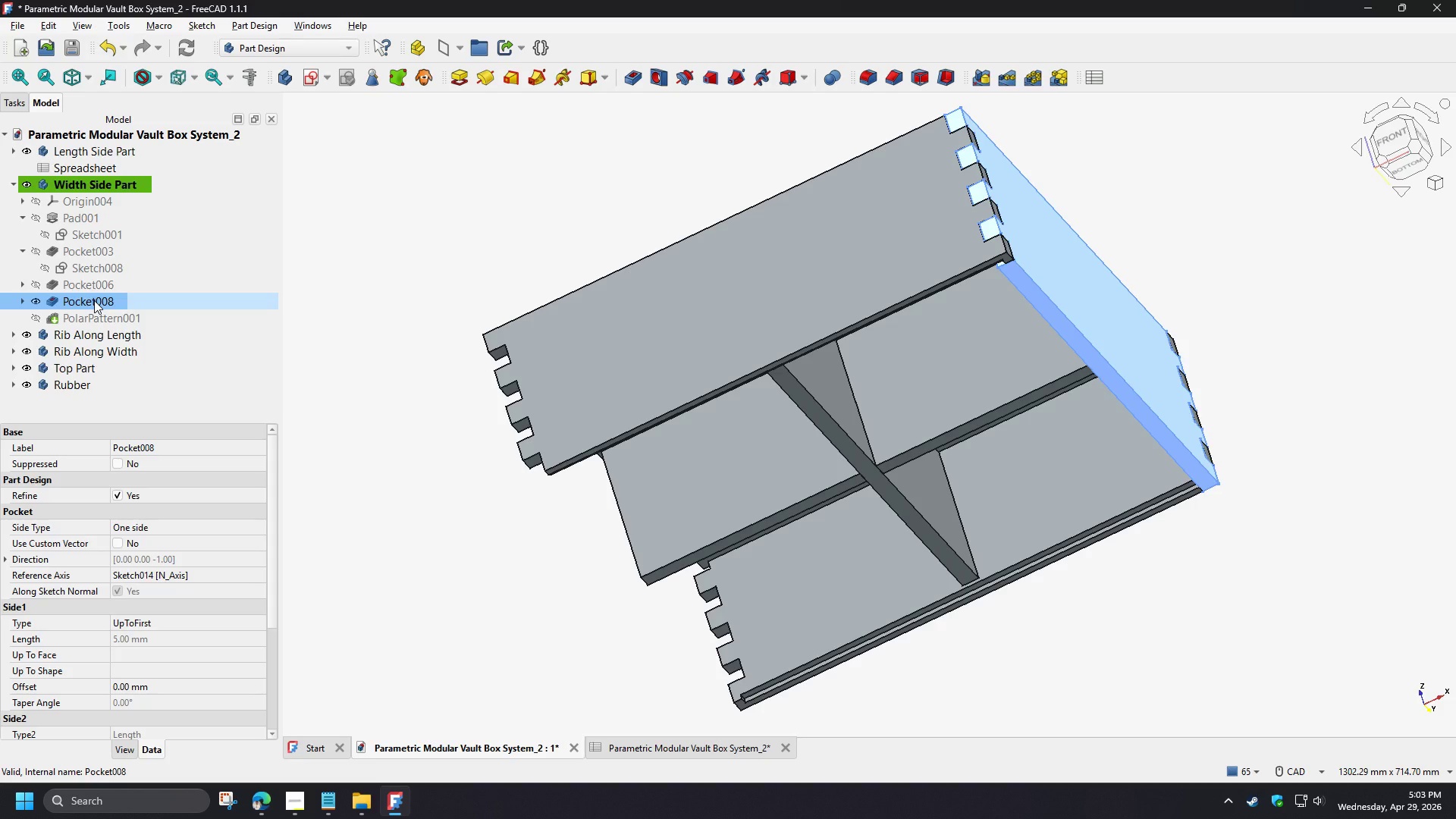 
key(Space)
 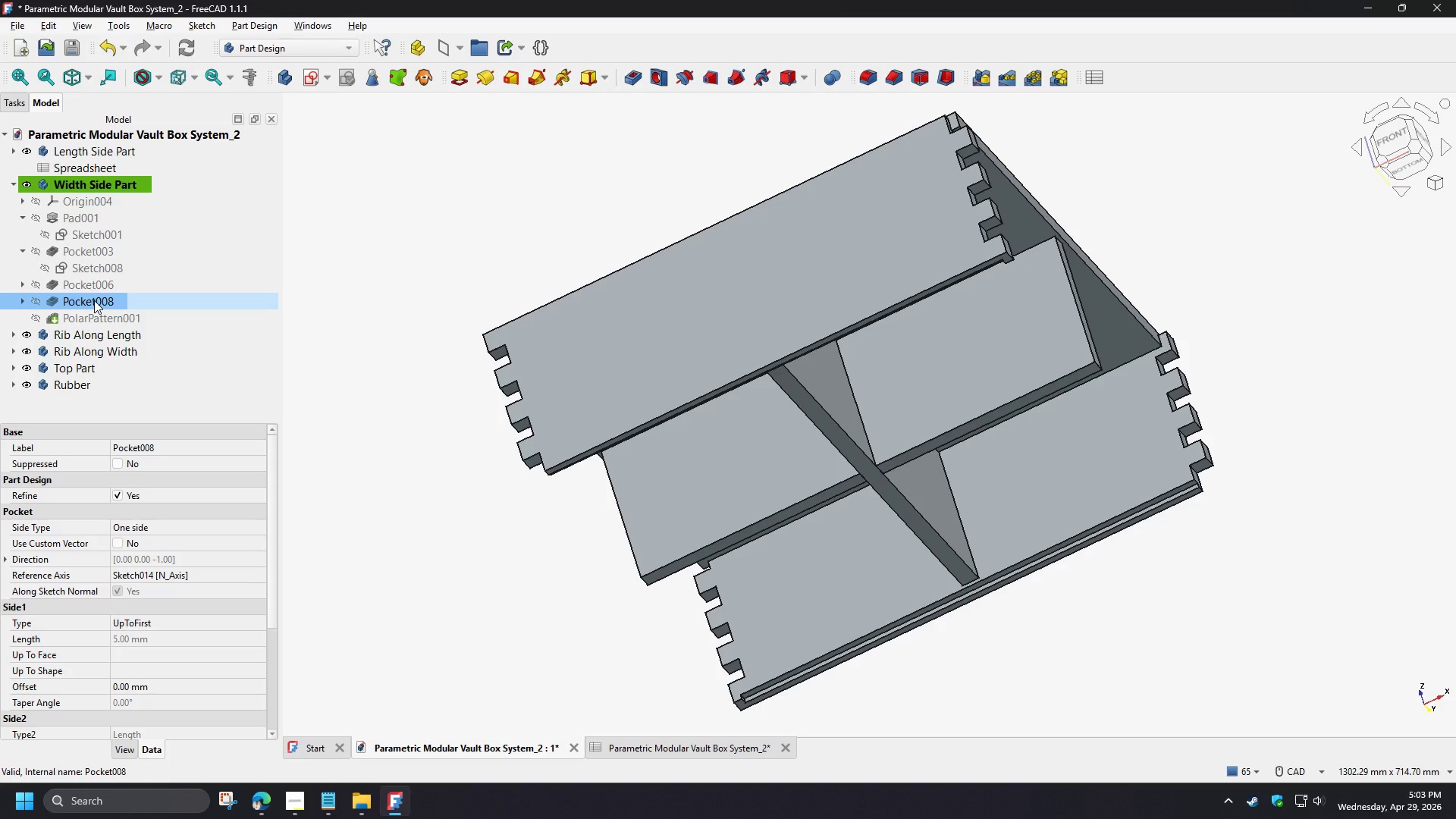 
key(Space)
 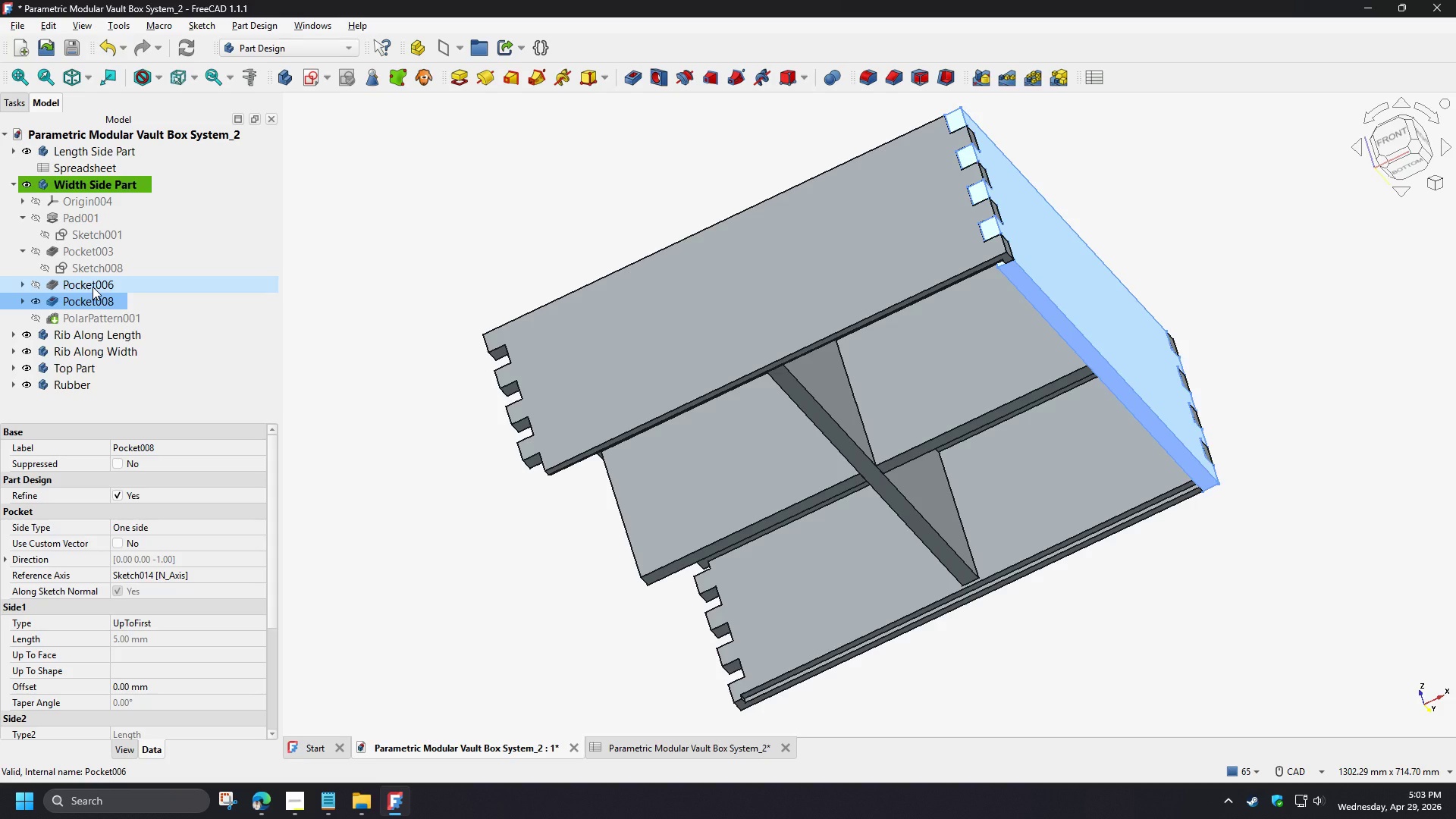 
left_click([83, 318])
 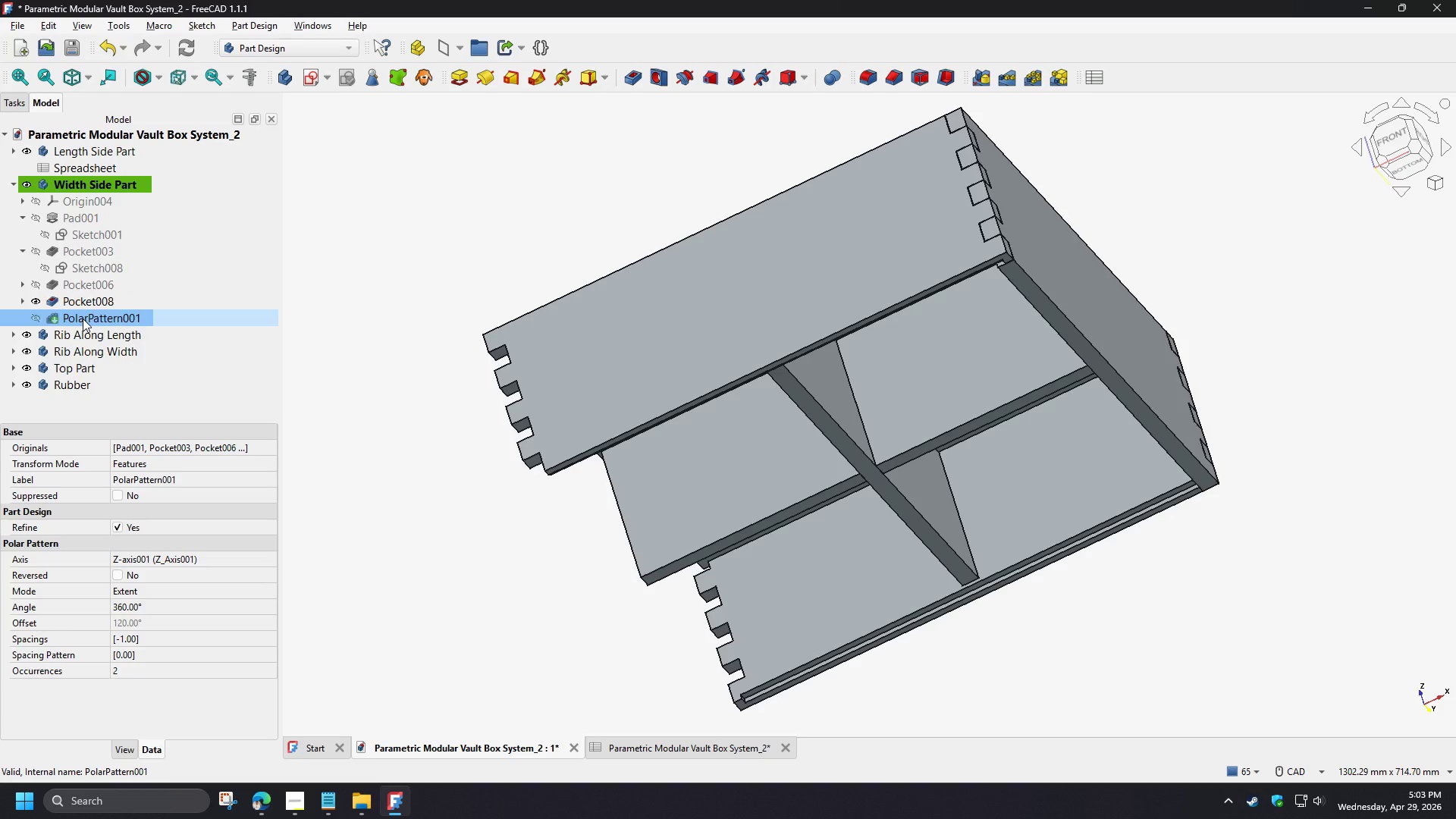 
key(Space)
 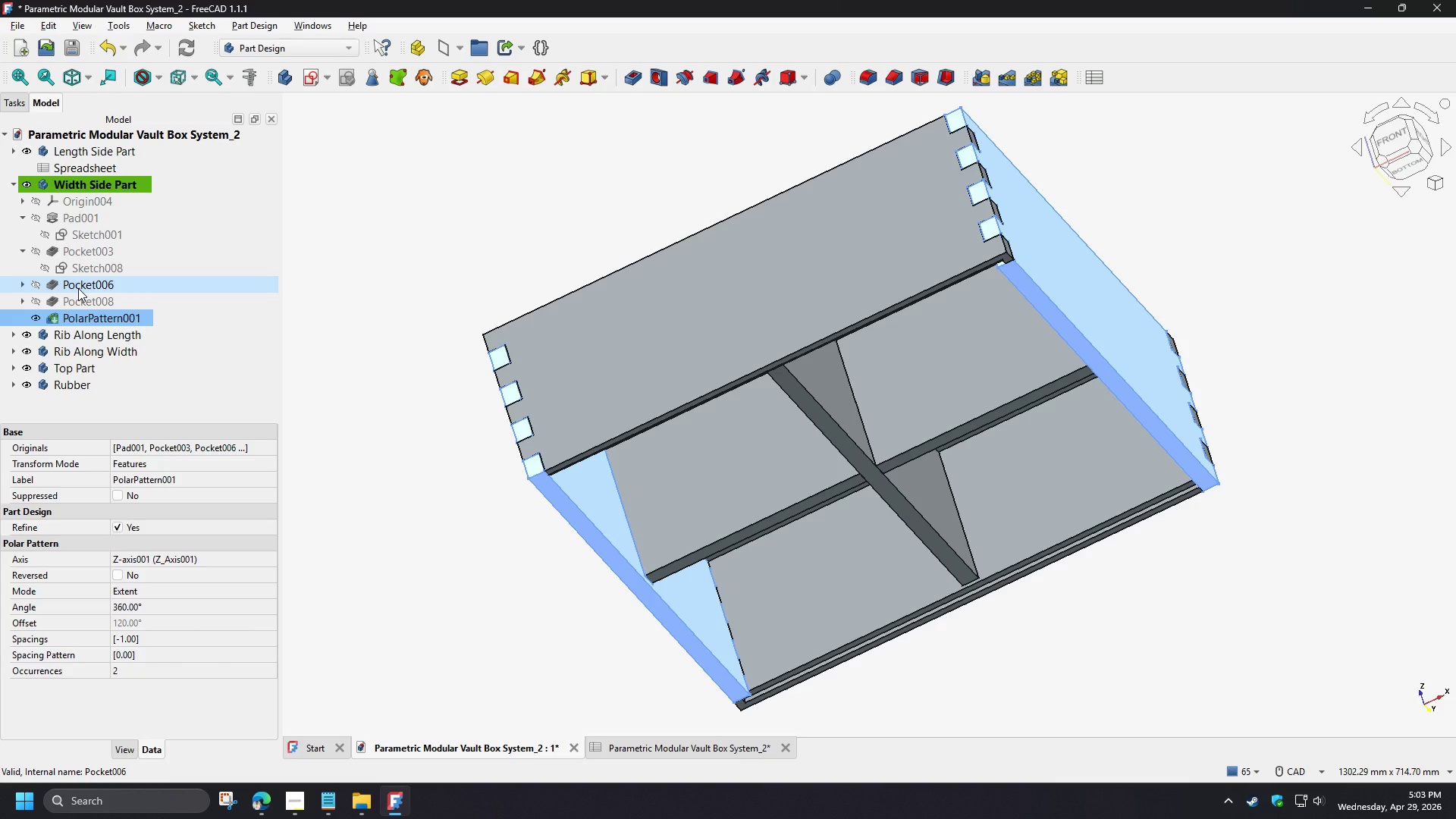 
left_click([19, 288])
 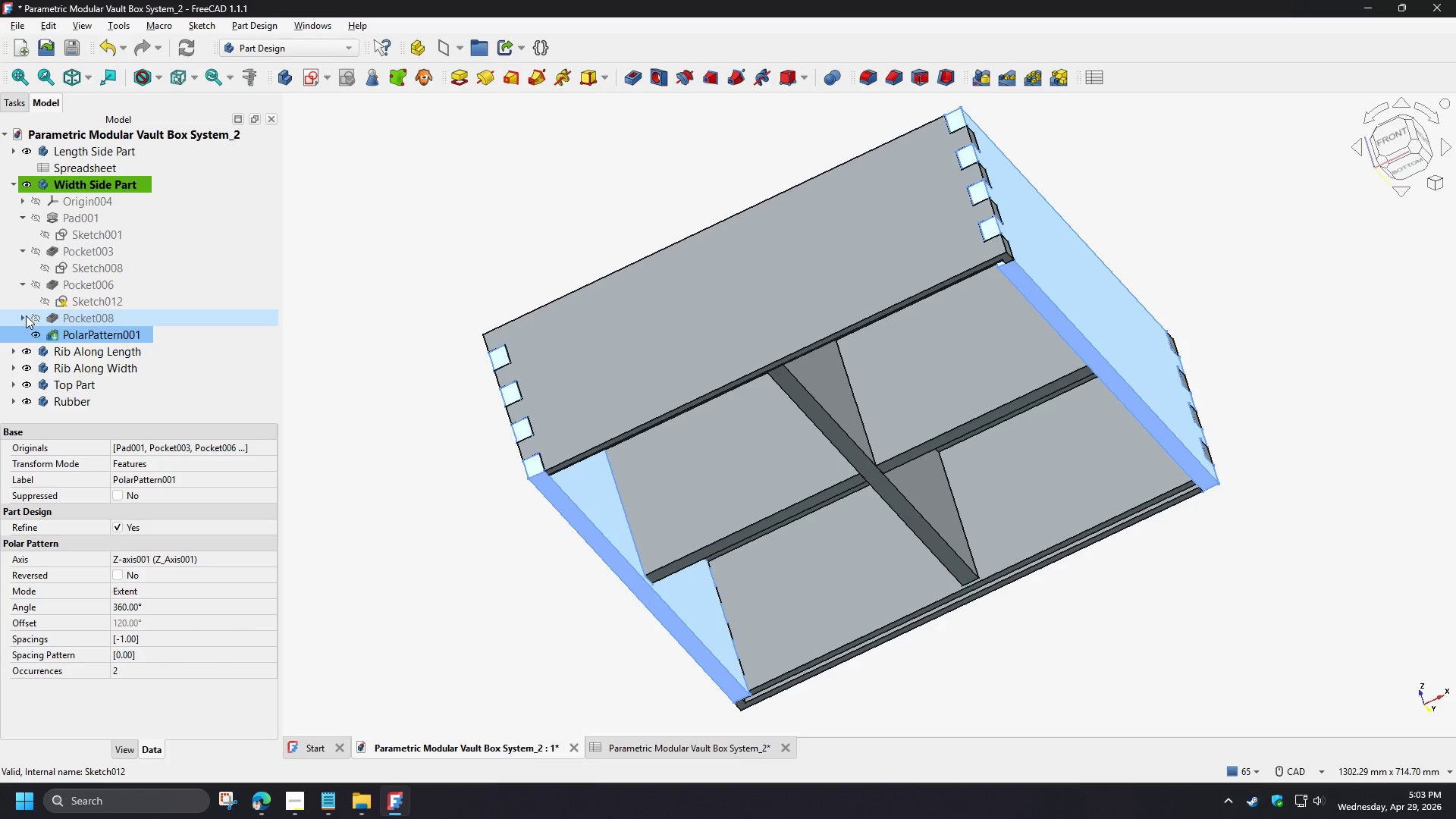 
left_click([22, 318])
 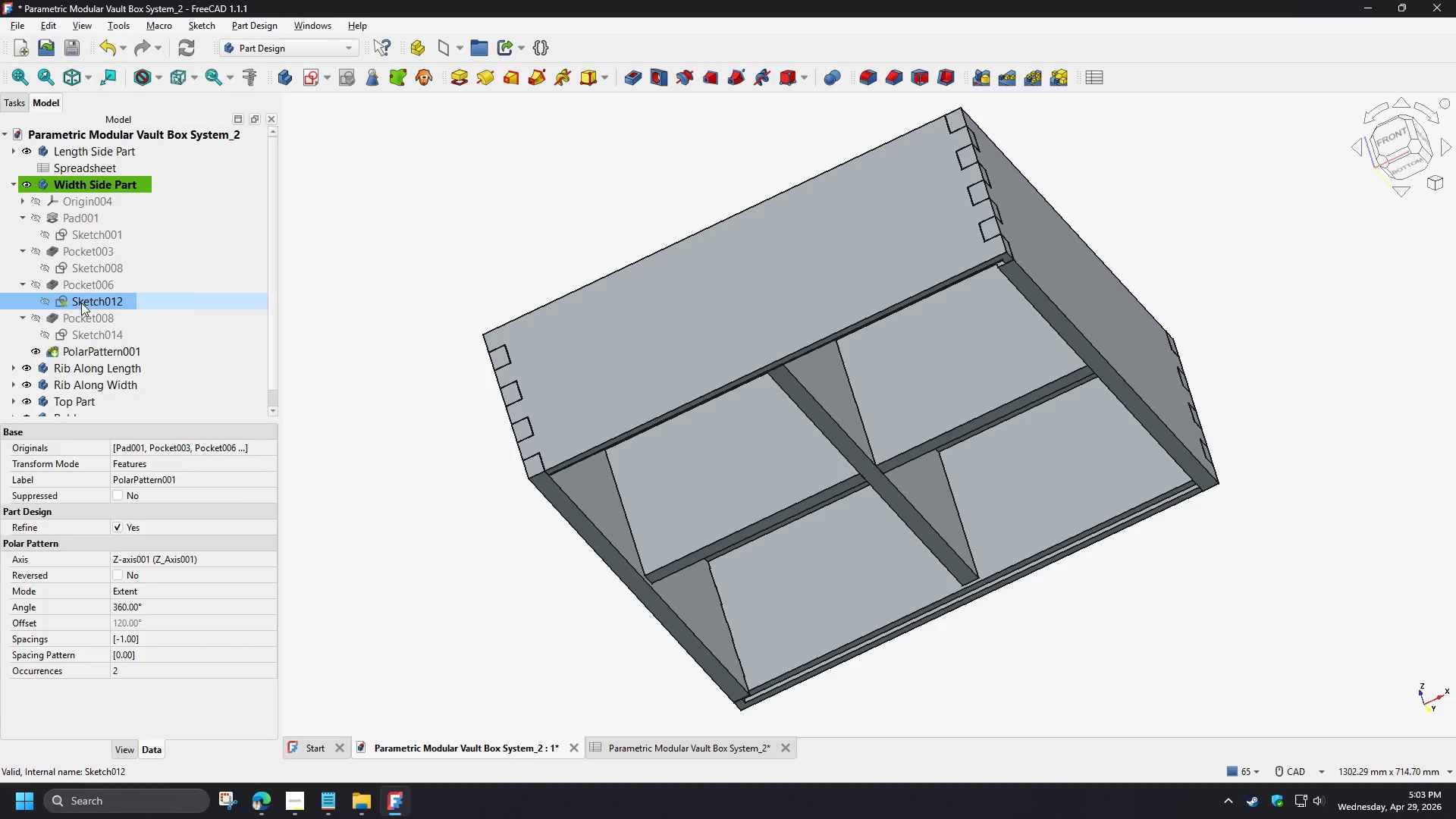 
double_click([81, 303])
 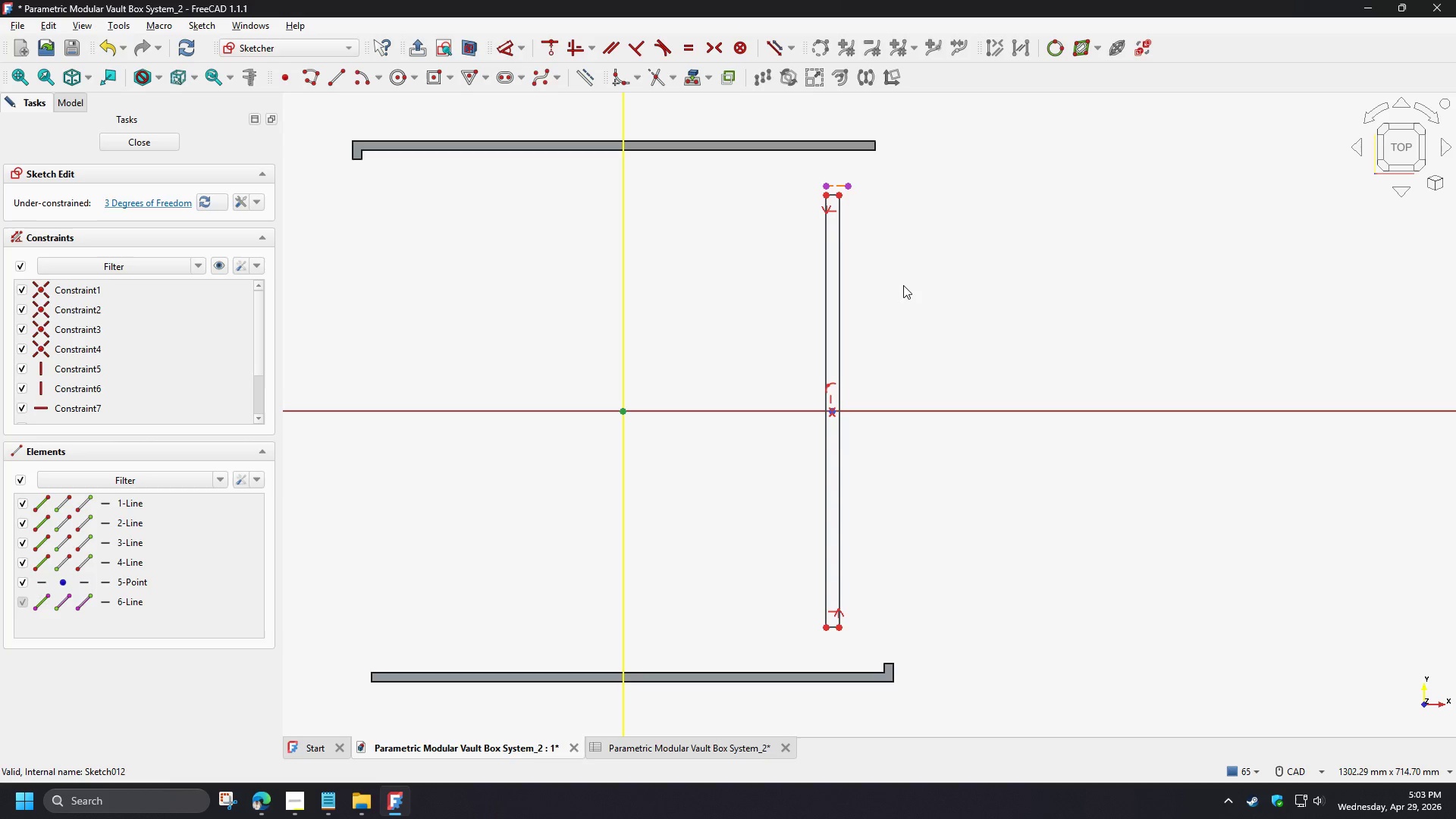 
wait(14.39)
 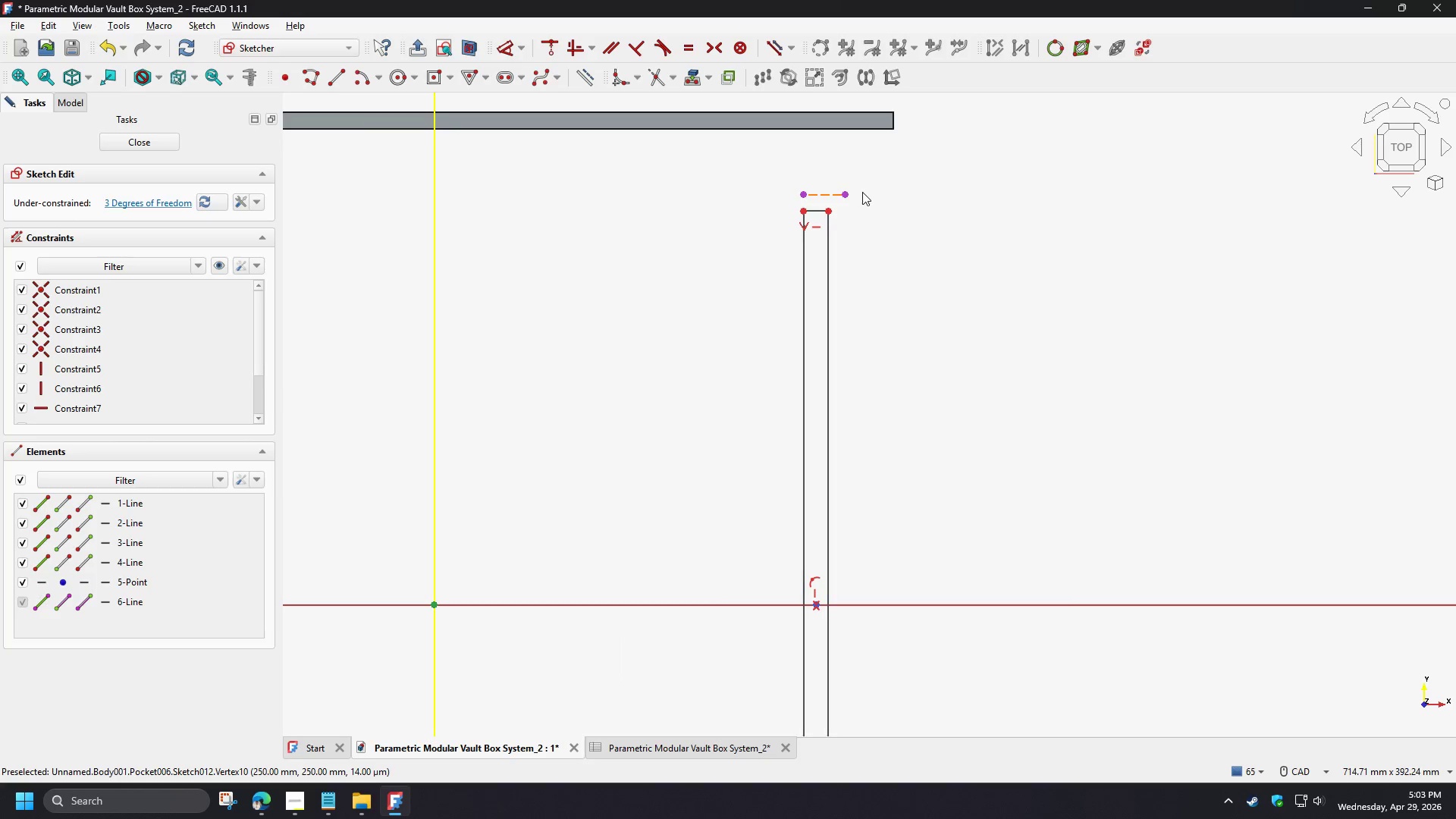 
left_click_drag(start_coordinate=[868, 202], to_coordinate=[736, 171])
 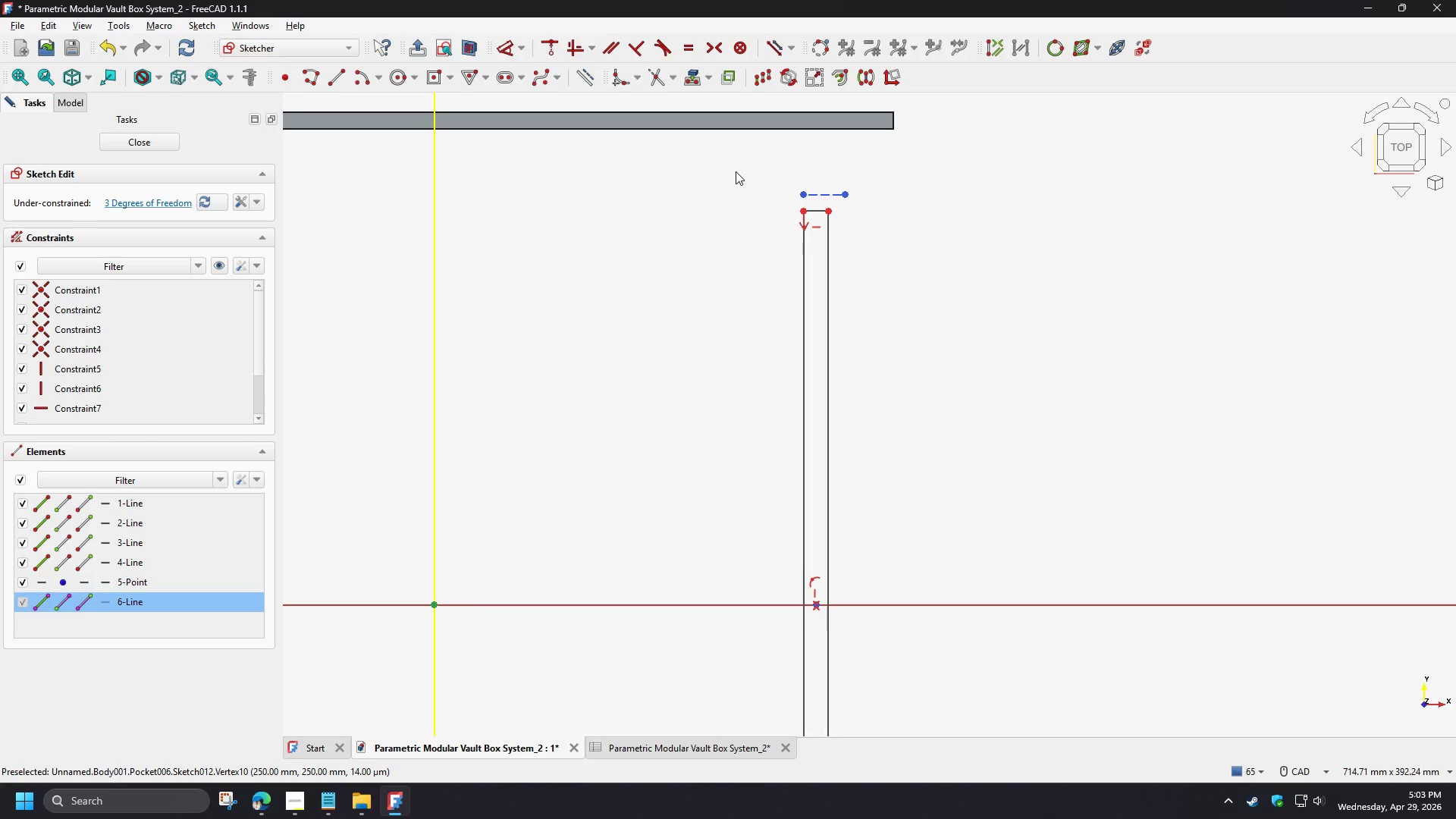 
scroll: coordinate [852, 175], scroll_direction: up, amount: 3.0
 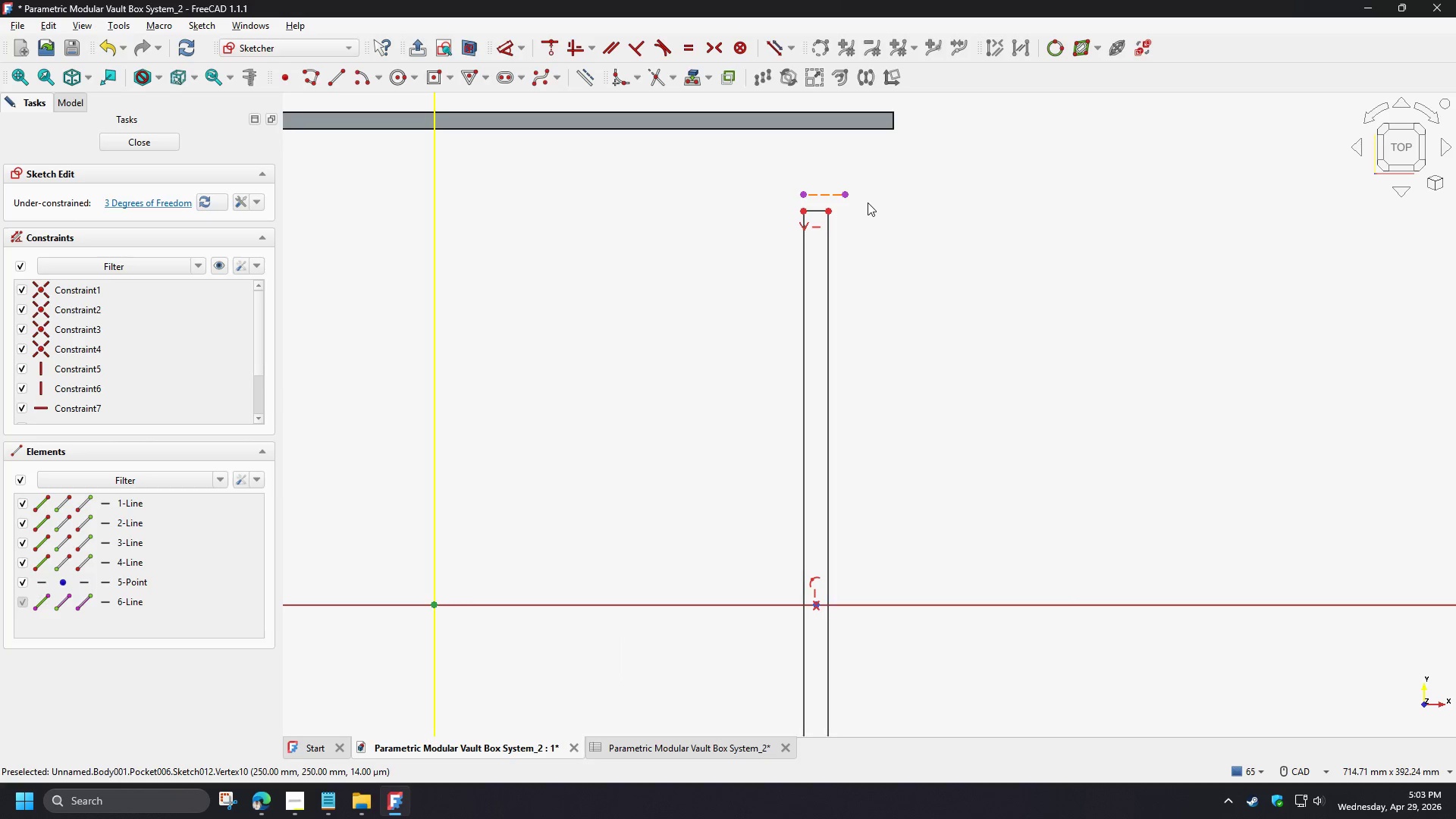 
key(Delete)
 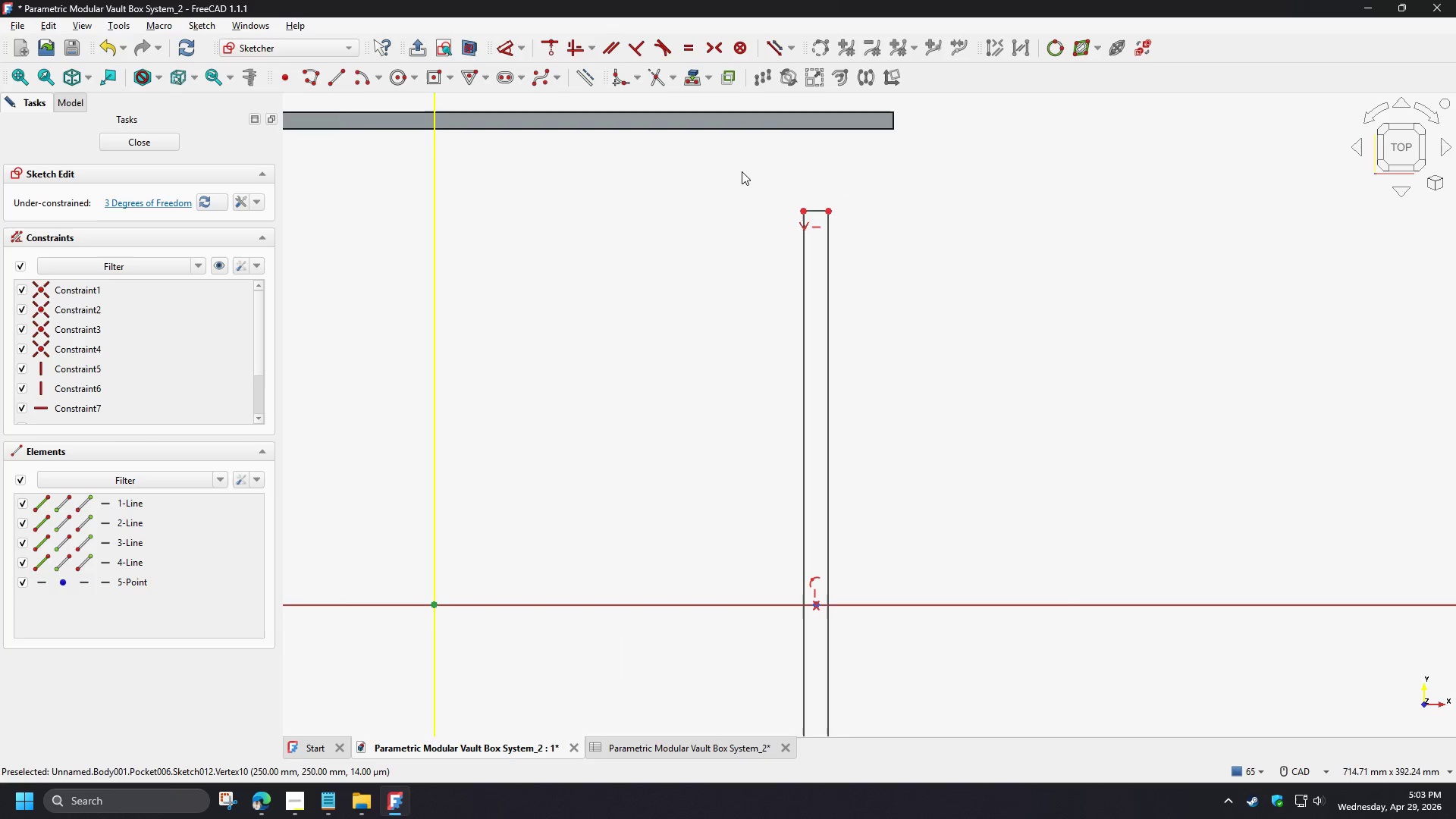 
scroll: coordinate [912, 295], scroll_direction: down, amount: 4.0
 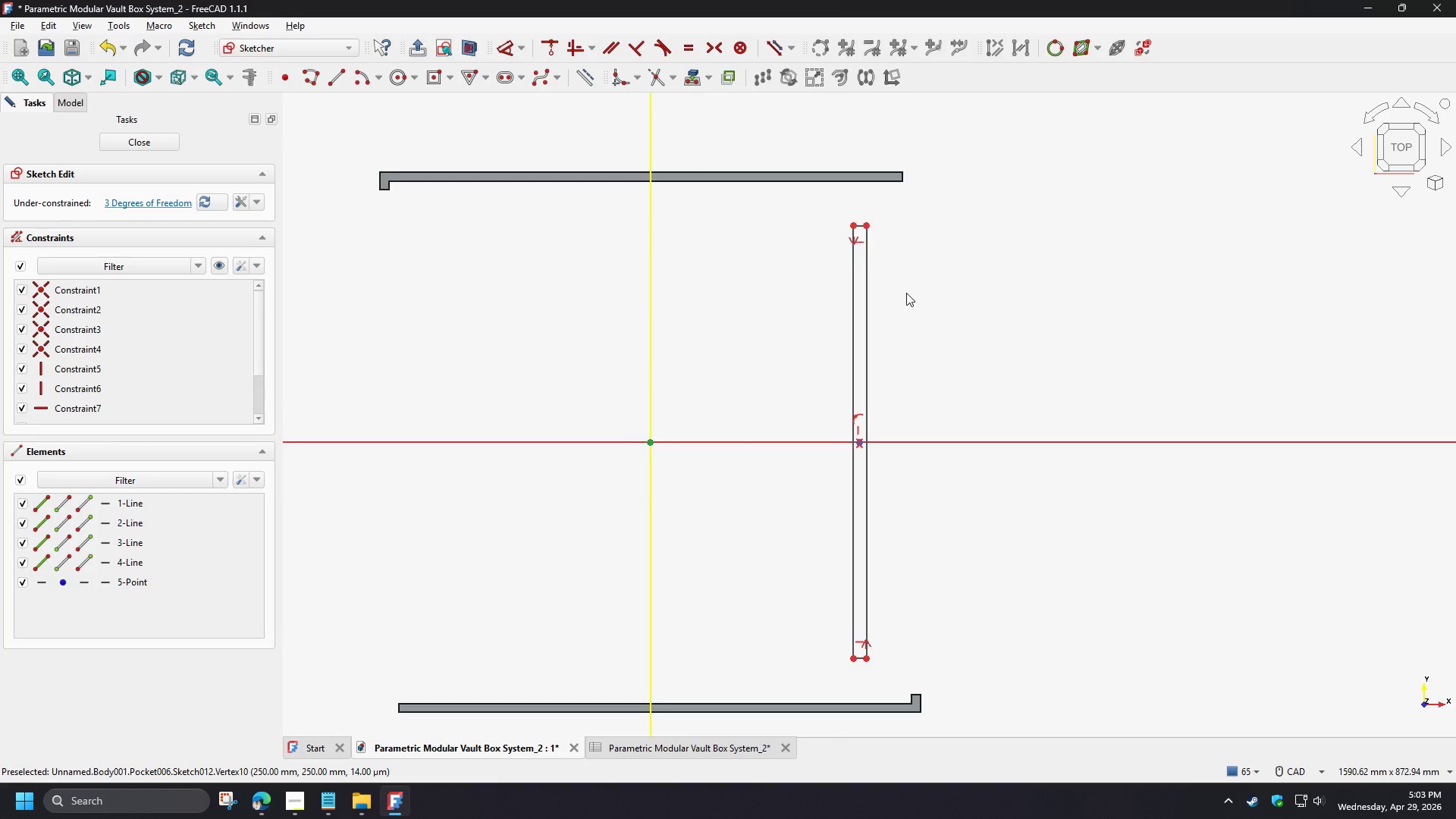 
left_click_drag(start_coordinate=[869, 269], to_coordinate=[912, 290])
 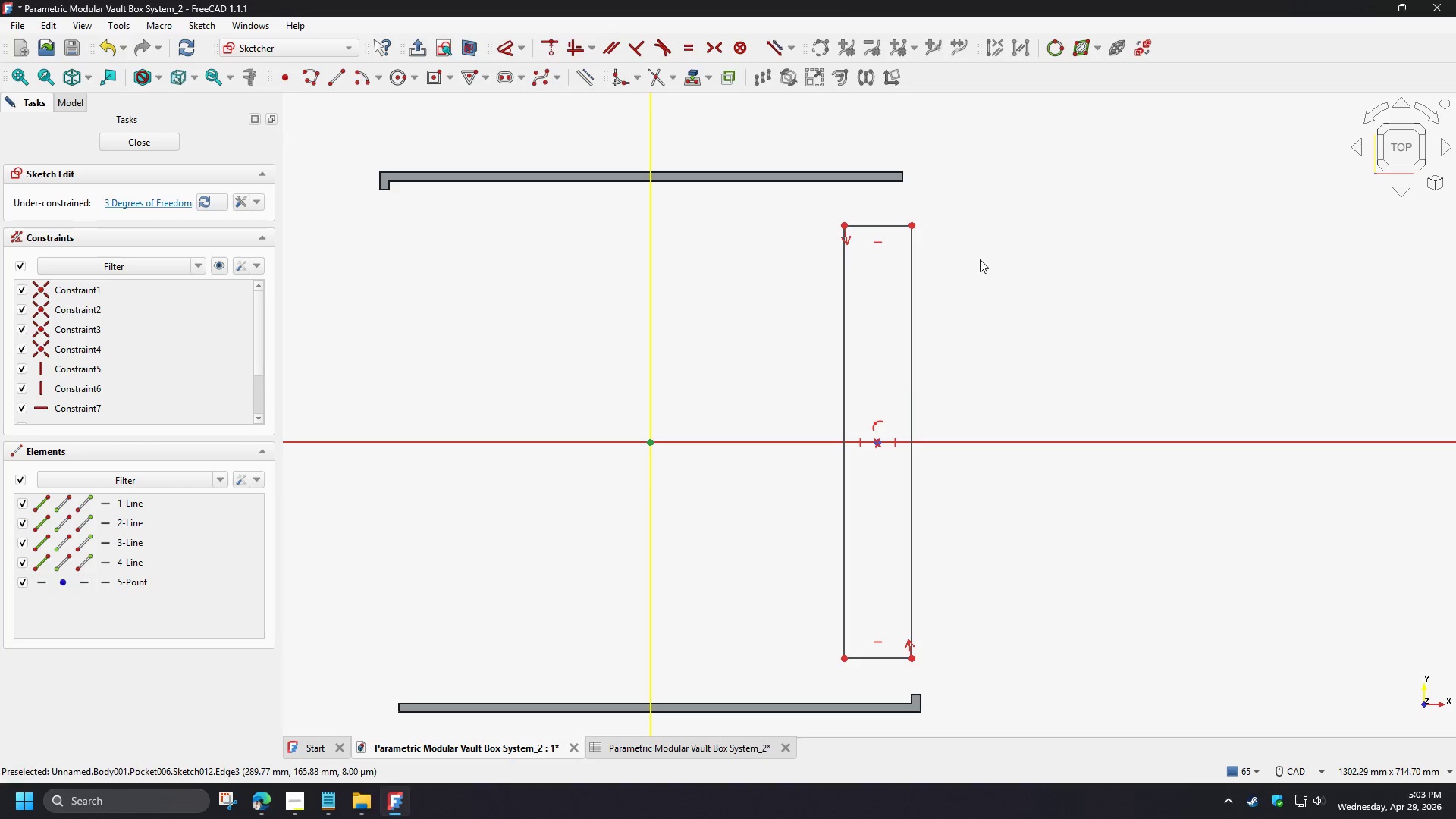 
scroll: coordinate [906, 293], scroll_direction: up, amount: 1.0
 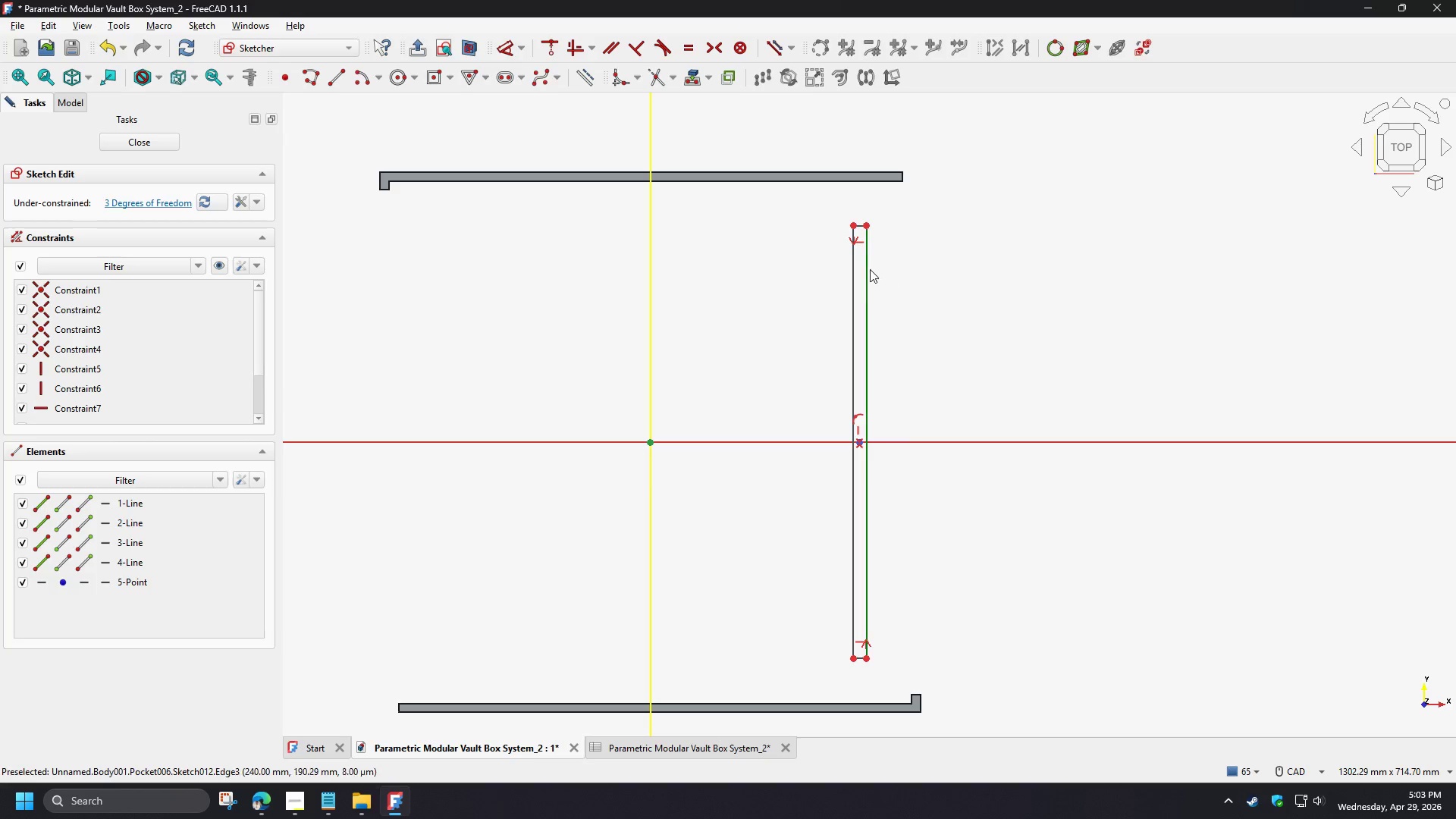 
left_click([980, 259])
 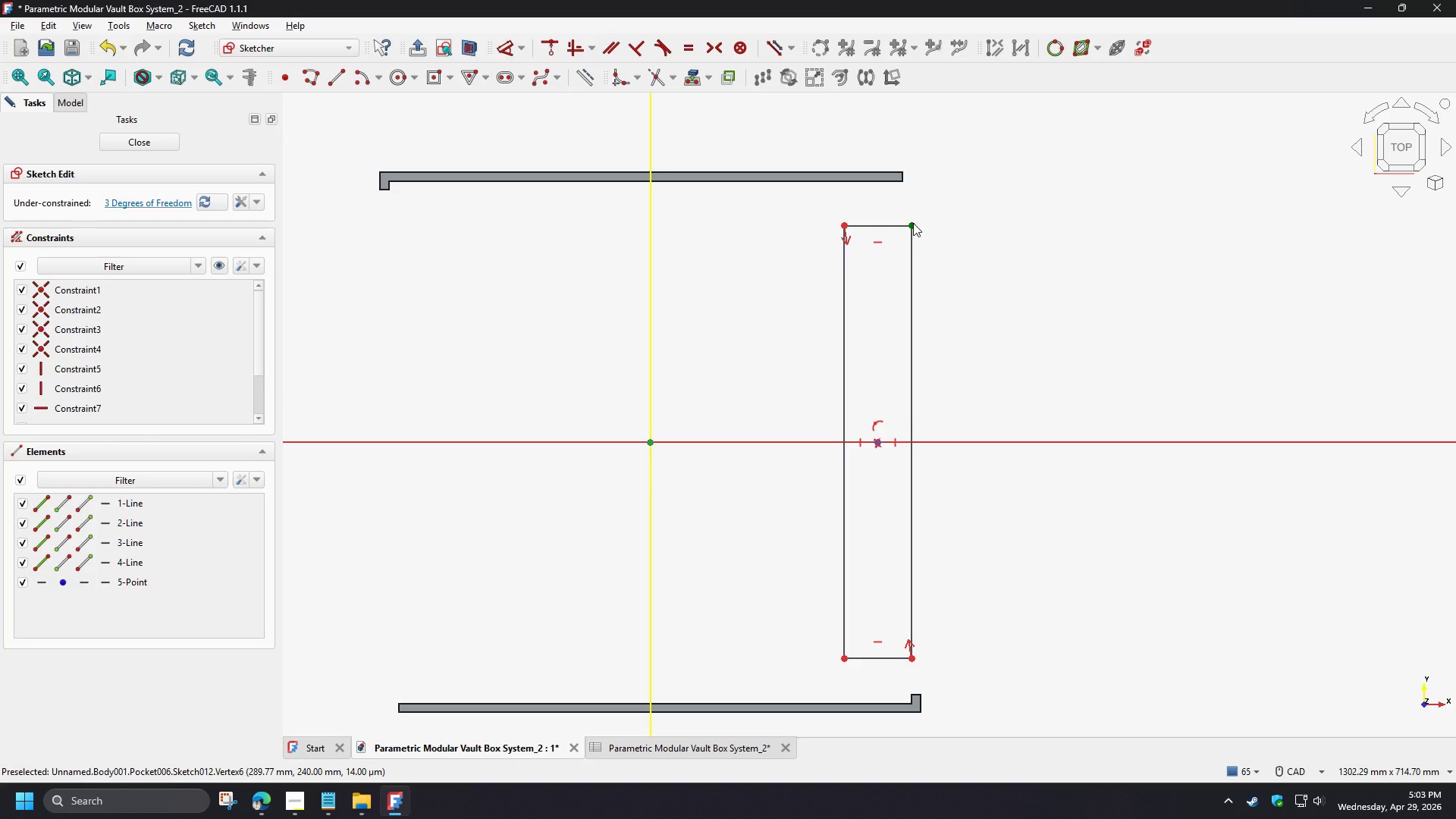 
left_click([913, 223])
 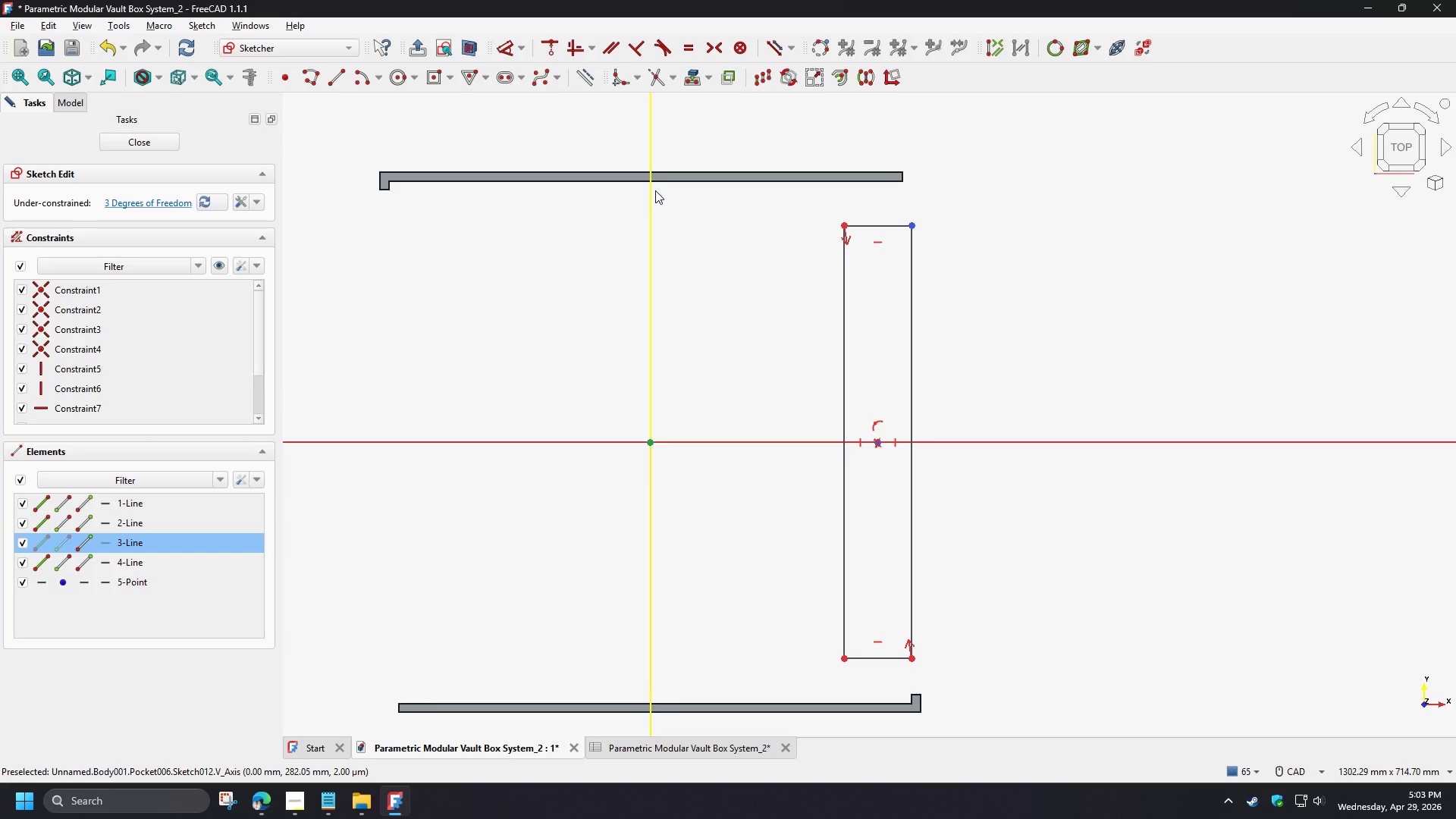 
left_click([651, 161])
 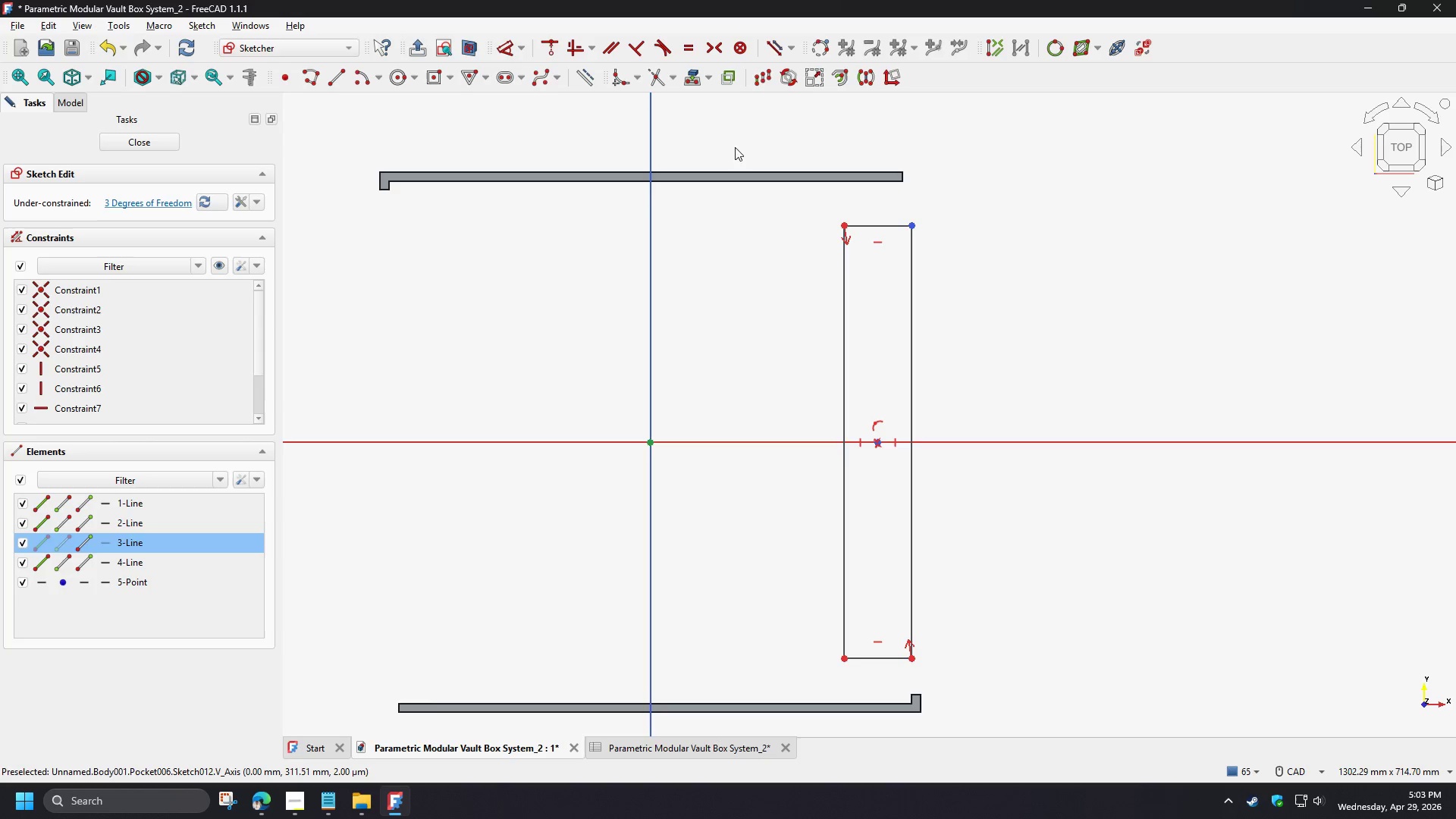 
key(D)
 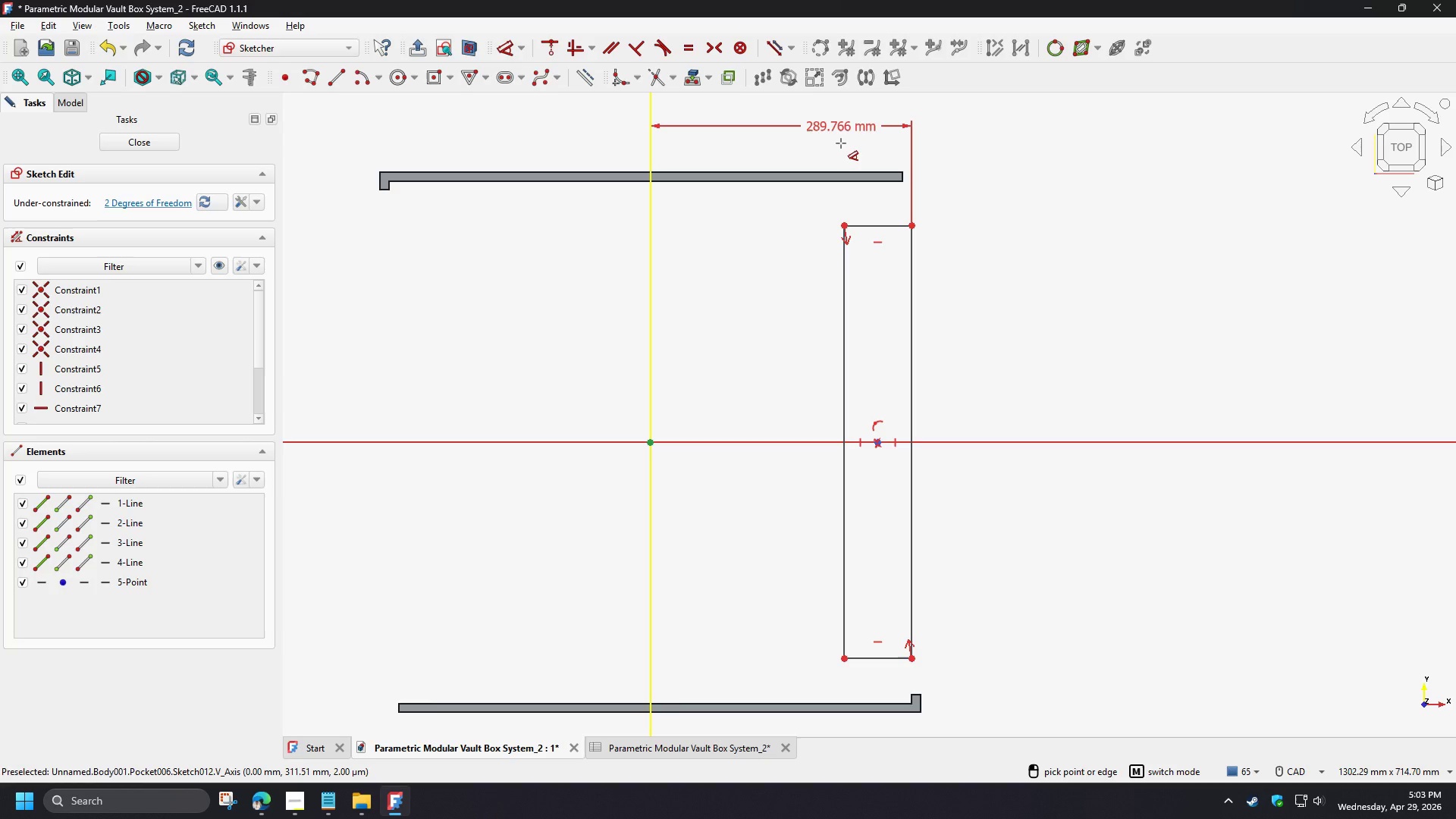 
left_click([841, 143])
 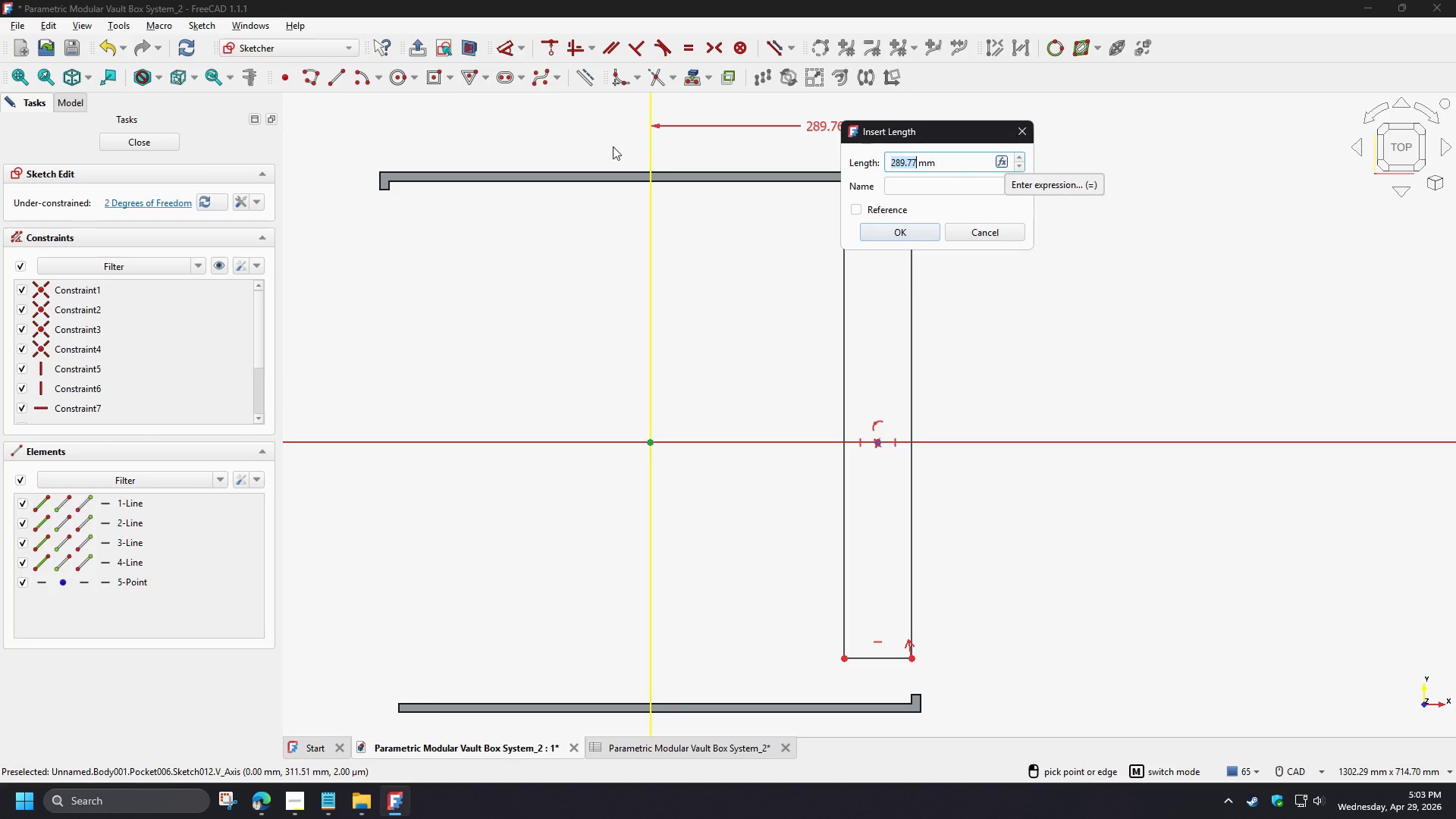 
left_click([997, 233])
 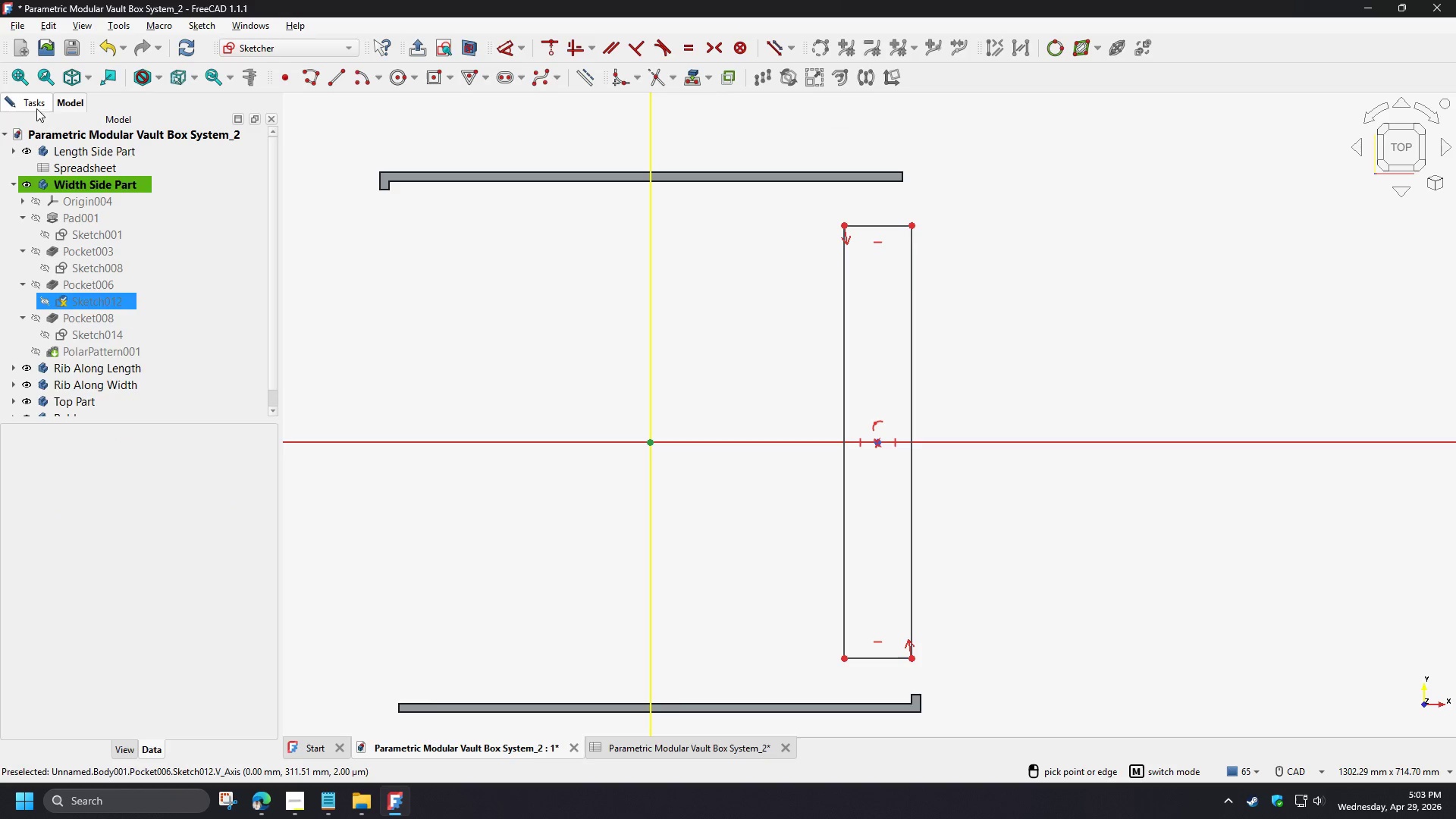 
left_click([36, 103])
 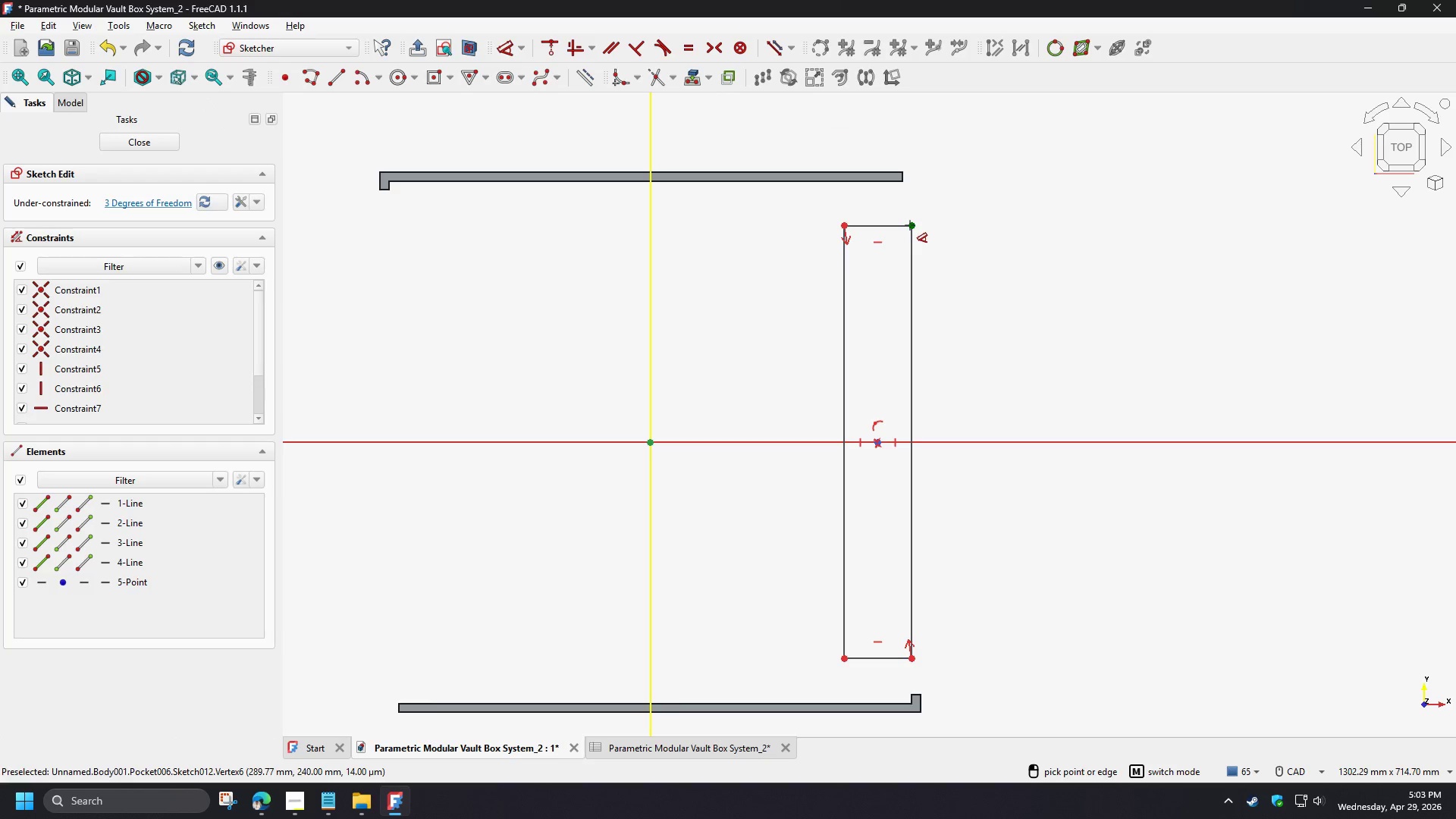 
left_click([910, 225])
 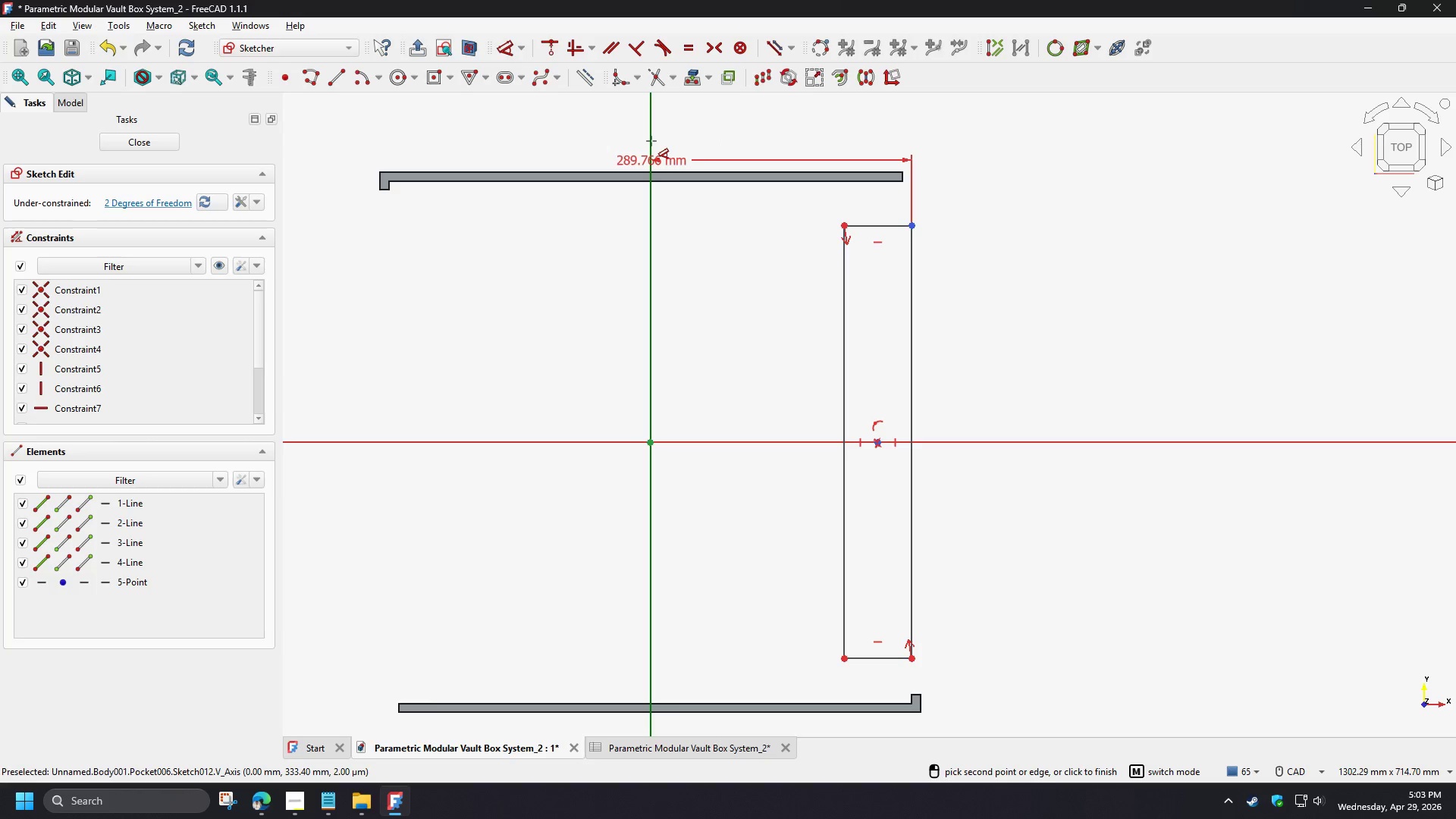 
left_click([651, 141])
 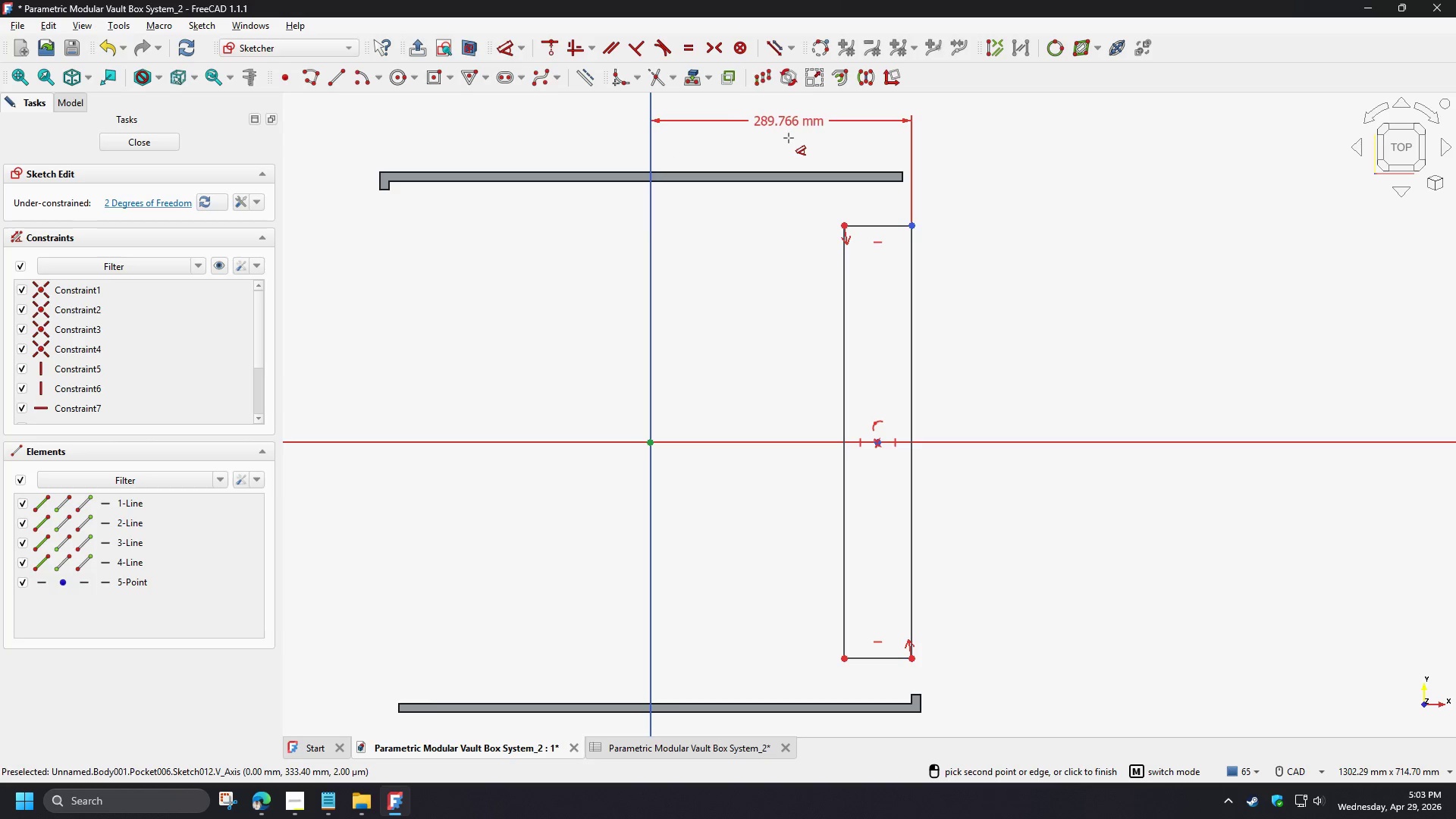 
left_click([789, 138])
 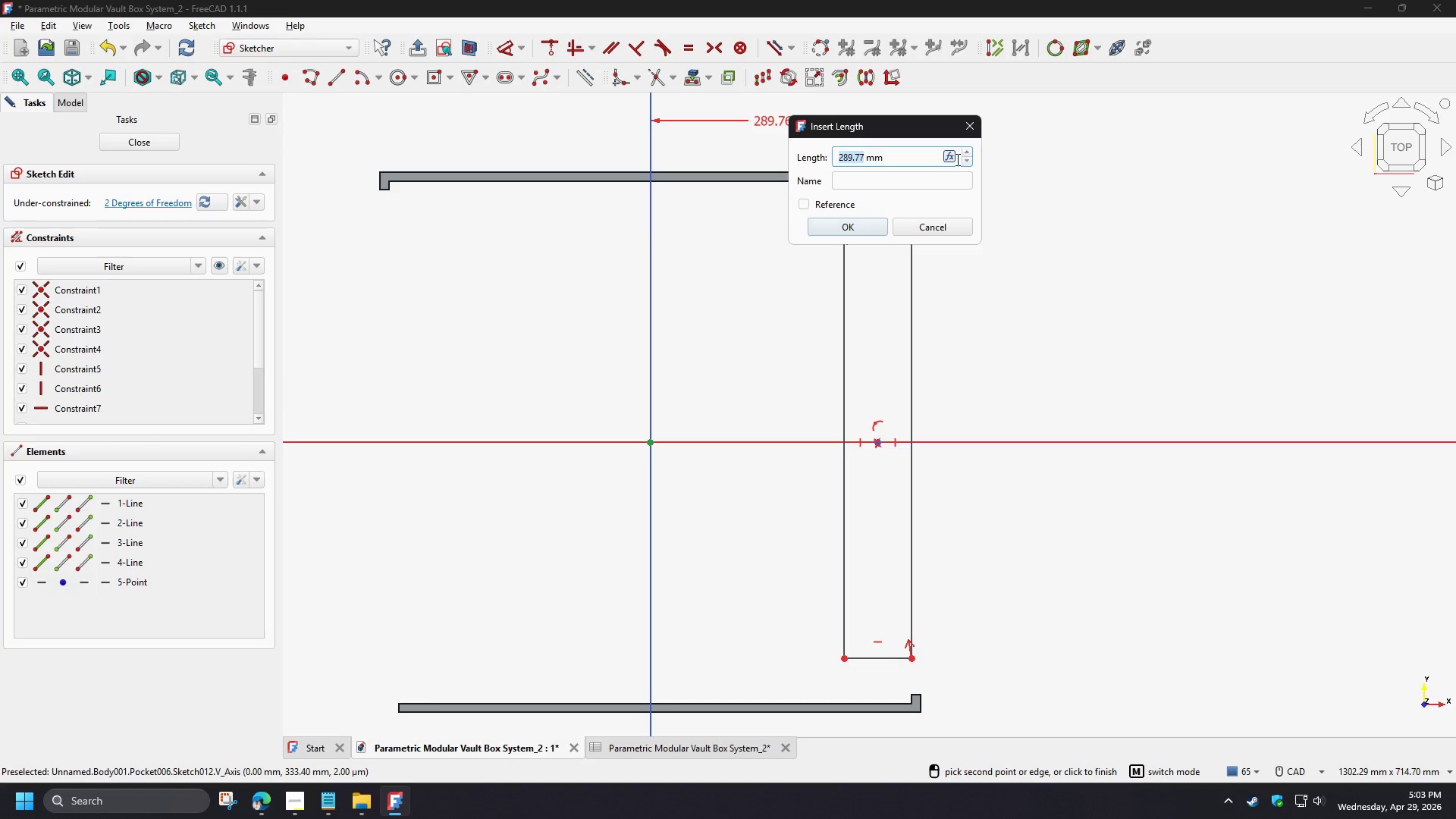 
left_click([949, 158])
 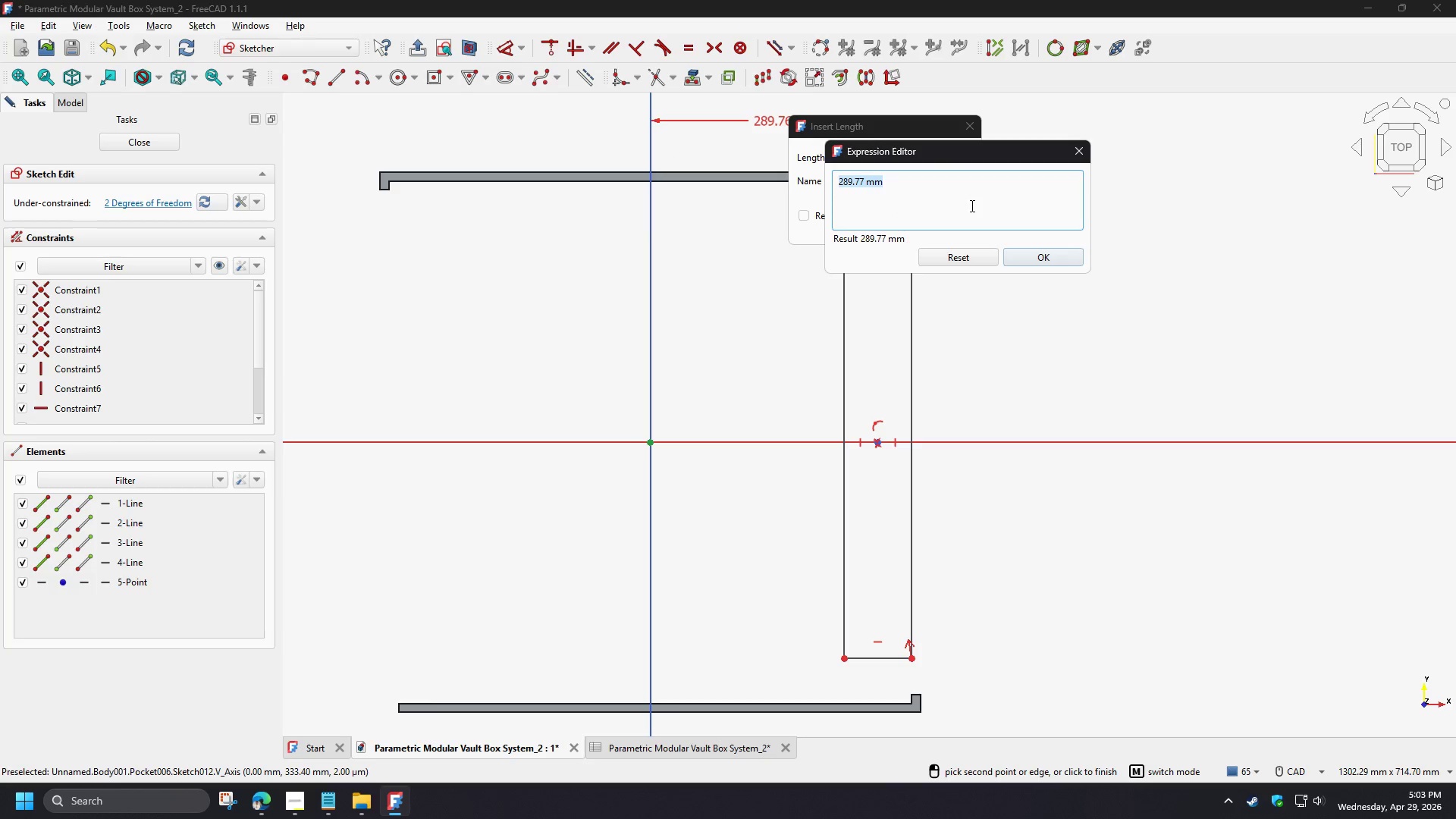 
type(spread)
 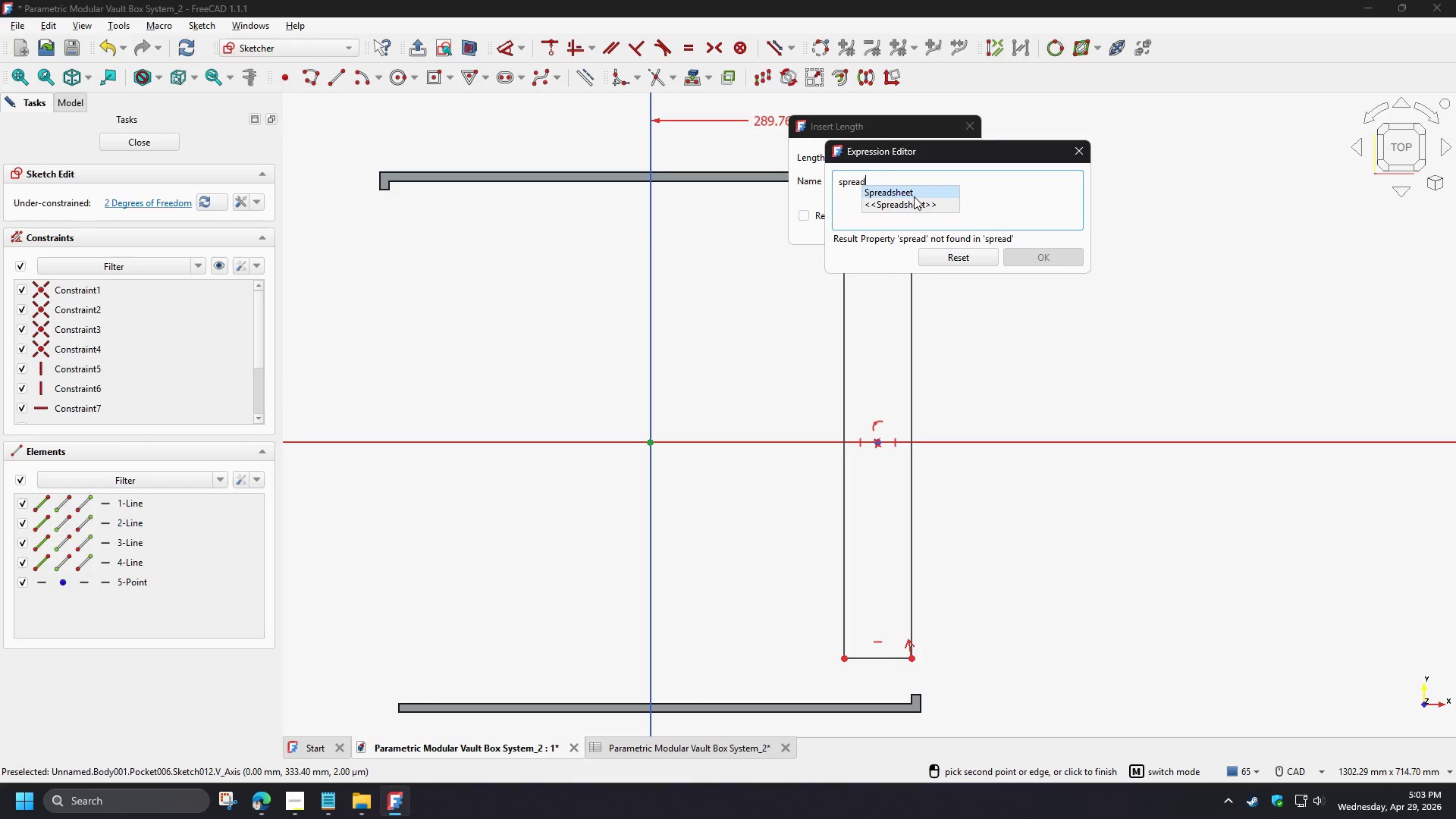 
left_click([914, 196])
 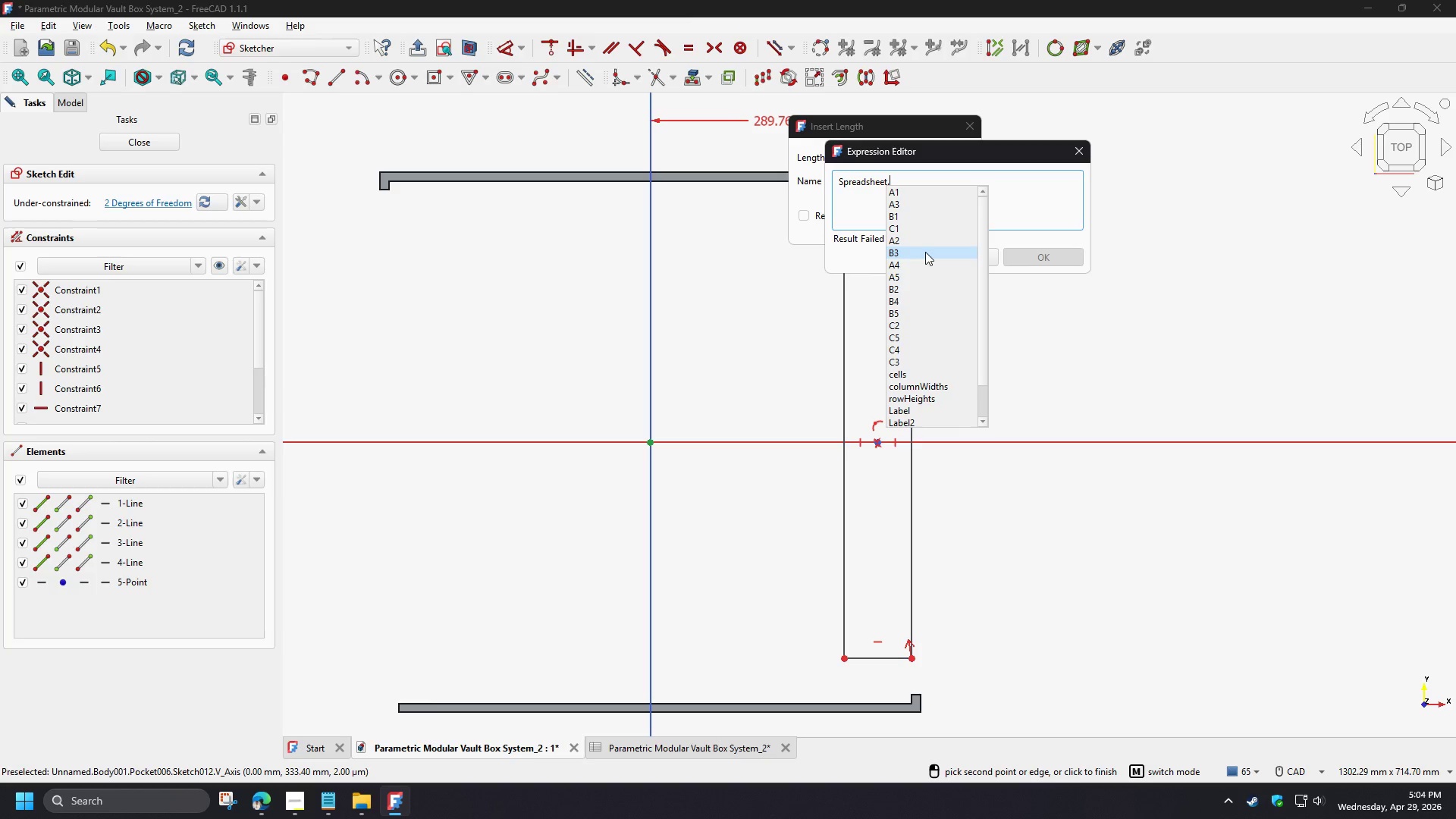 
wait(23.23)
 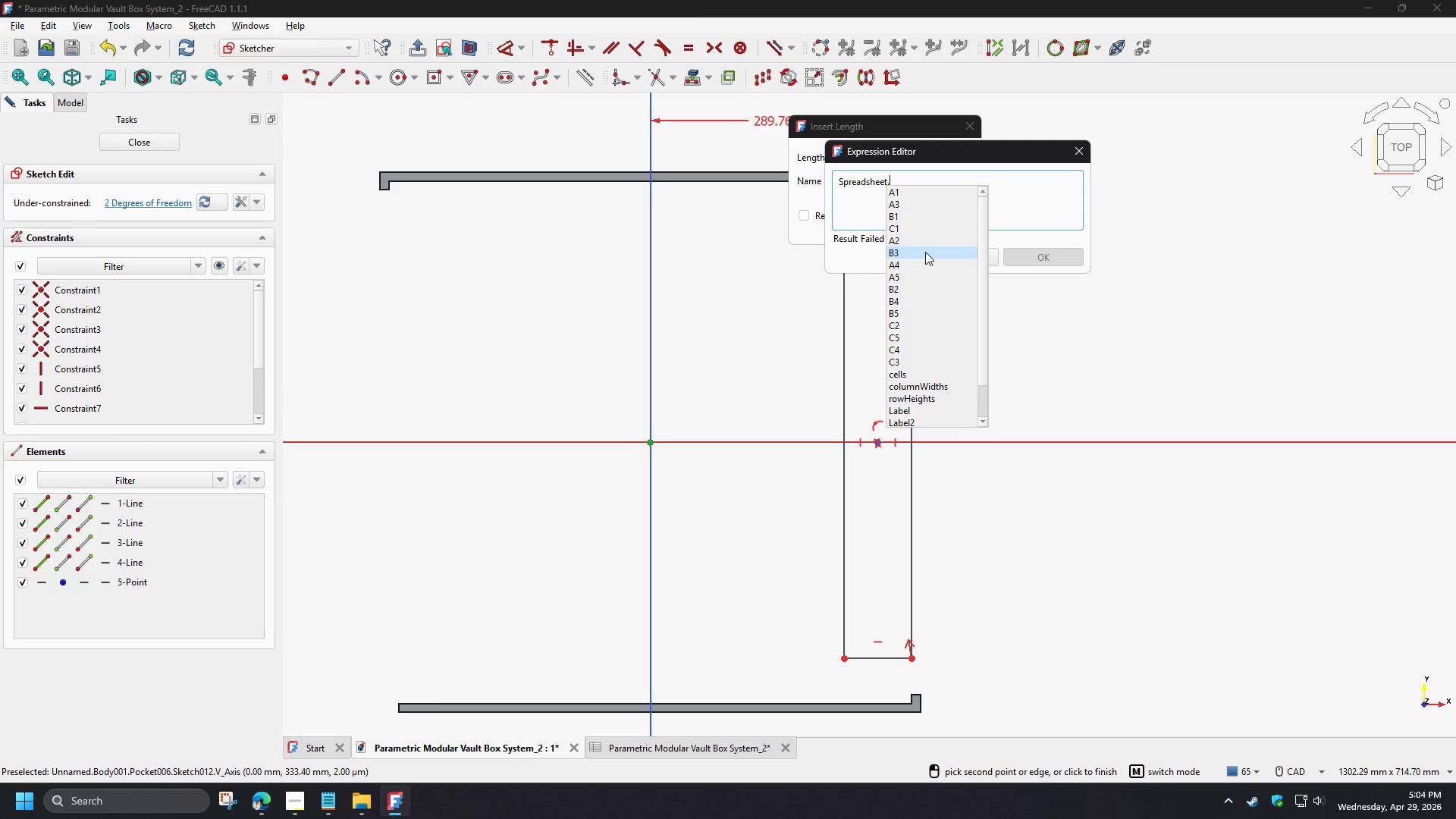 
key(B)
 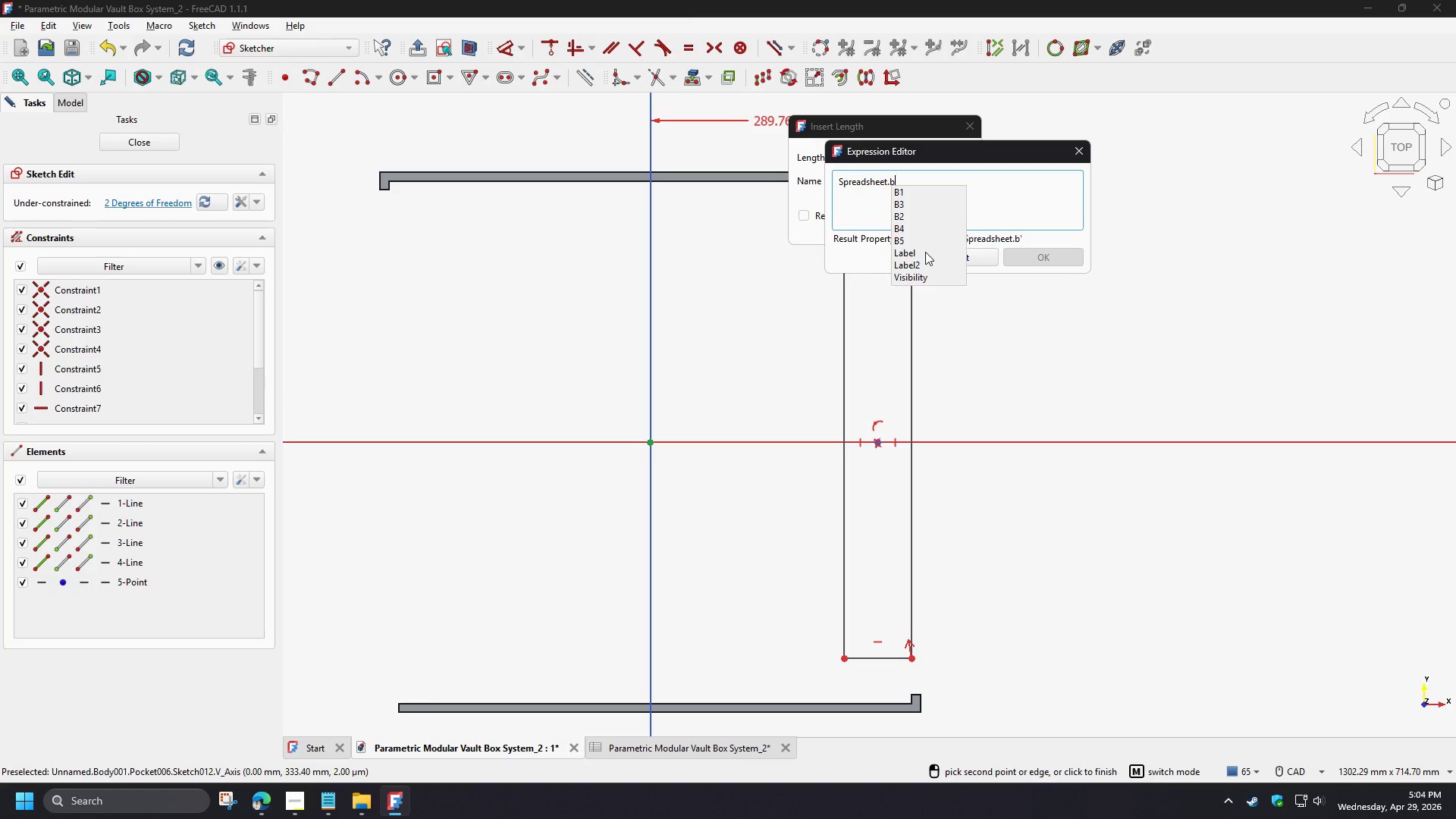 
key(2)
 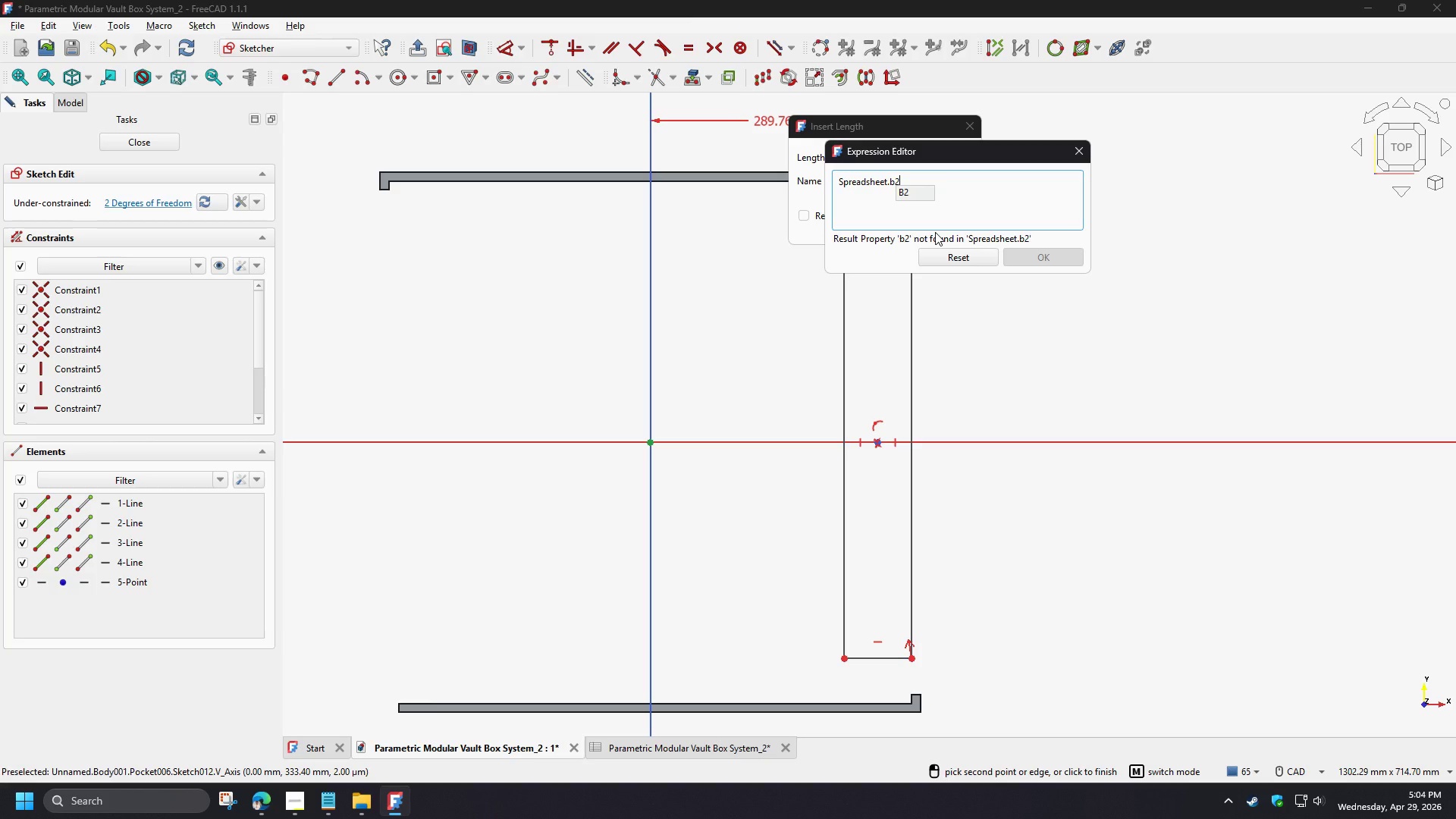 
key(NumpadDivide)
 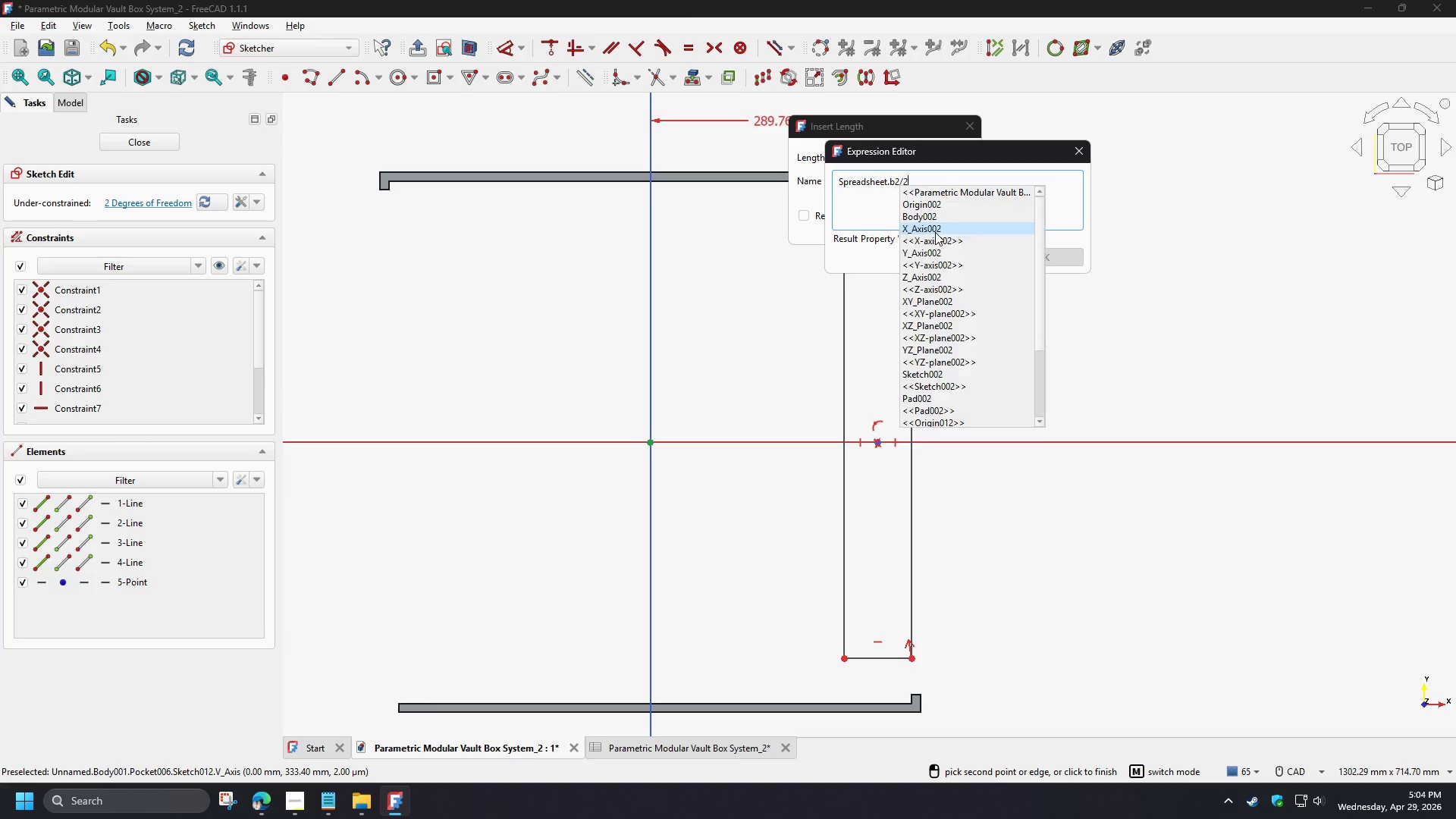 
key(Numpad2)
 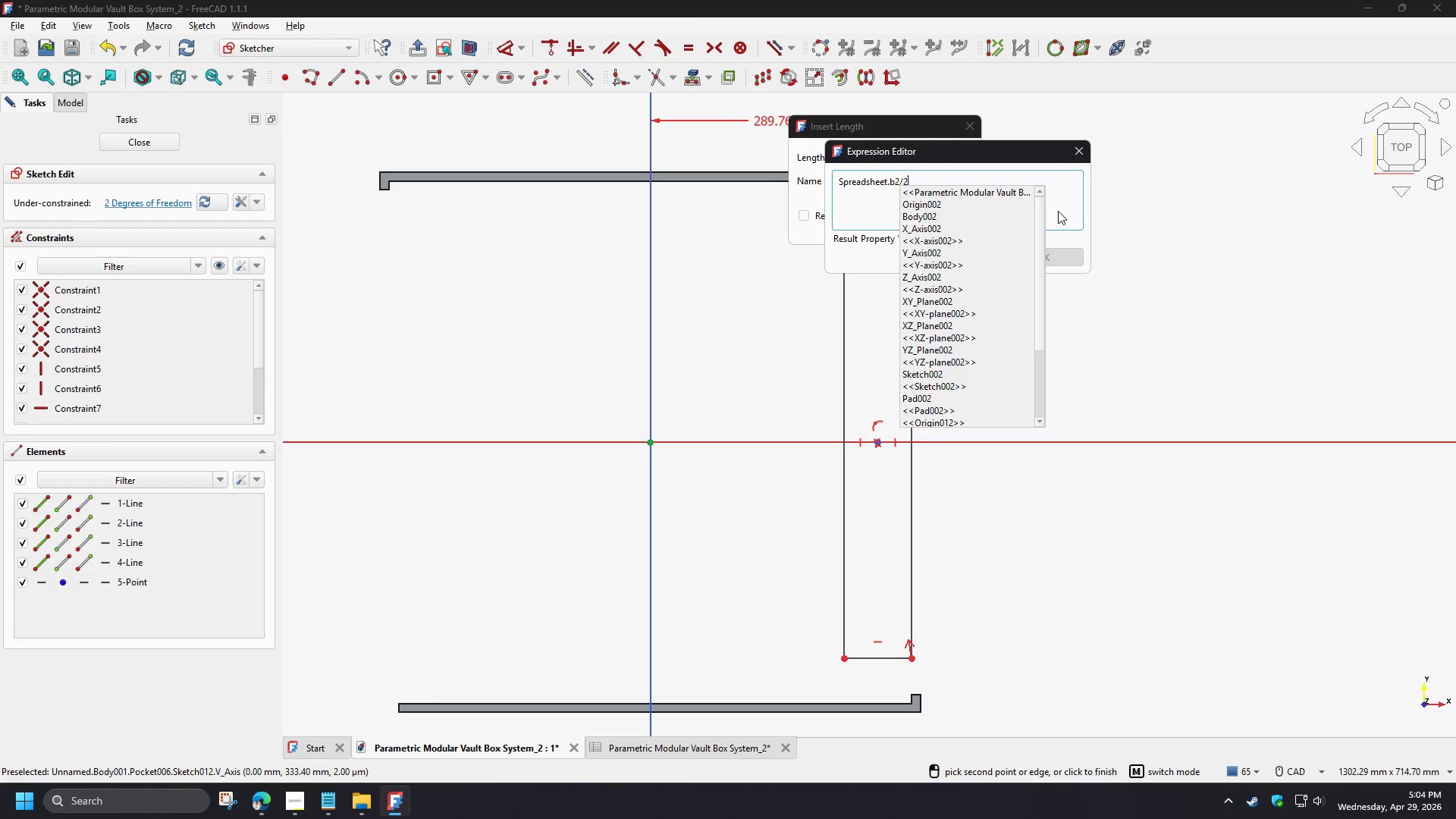 
left_click([1058, 210])
 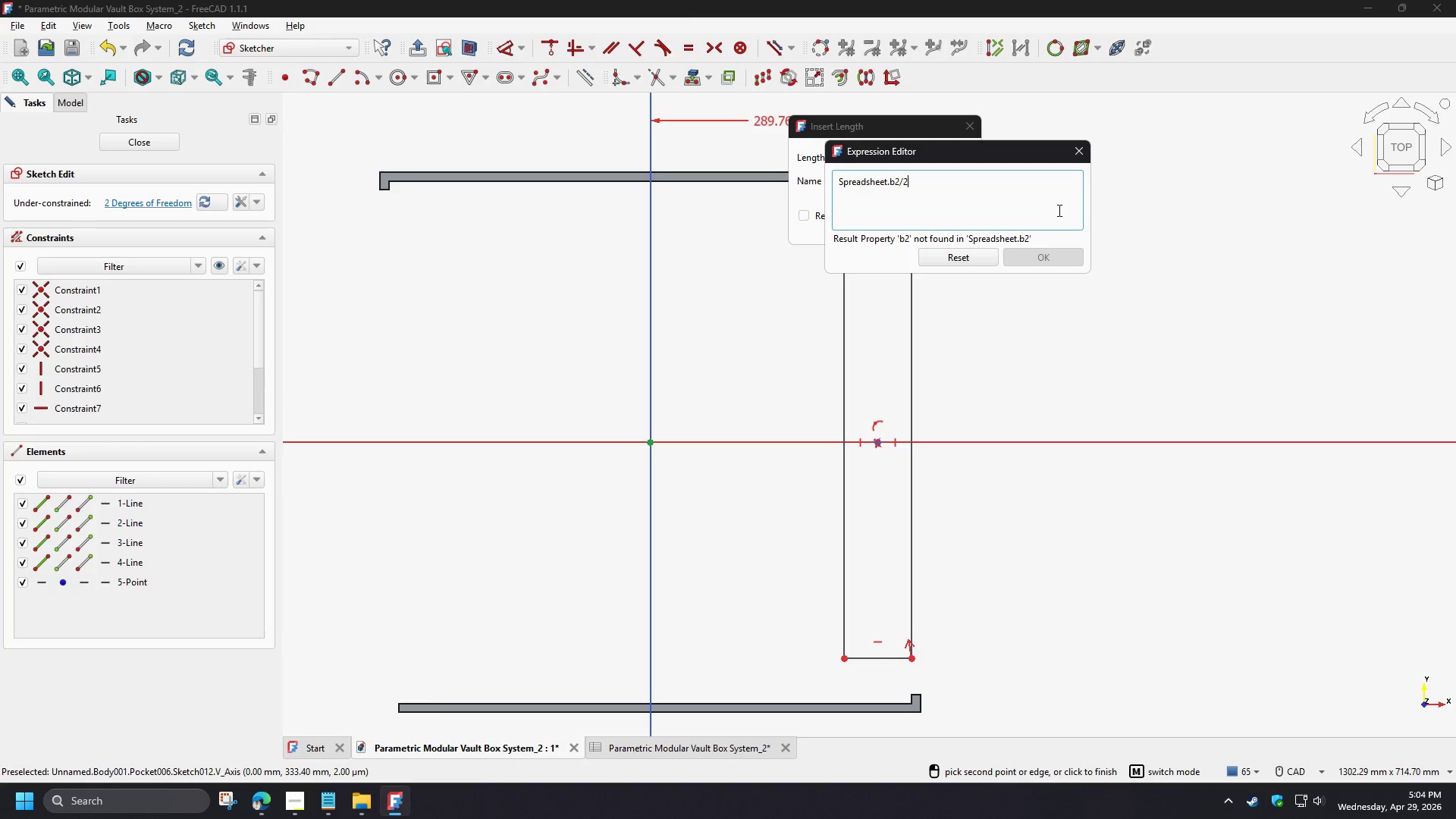 
key(NumpadSubtract)
 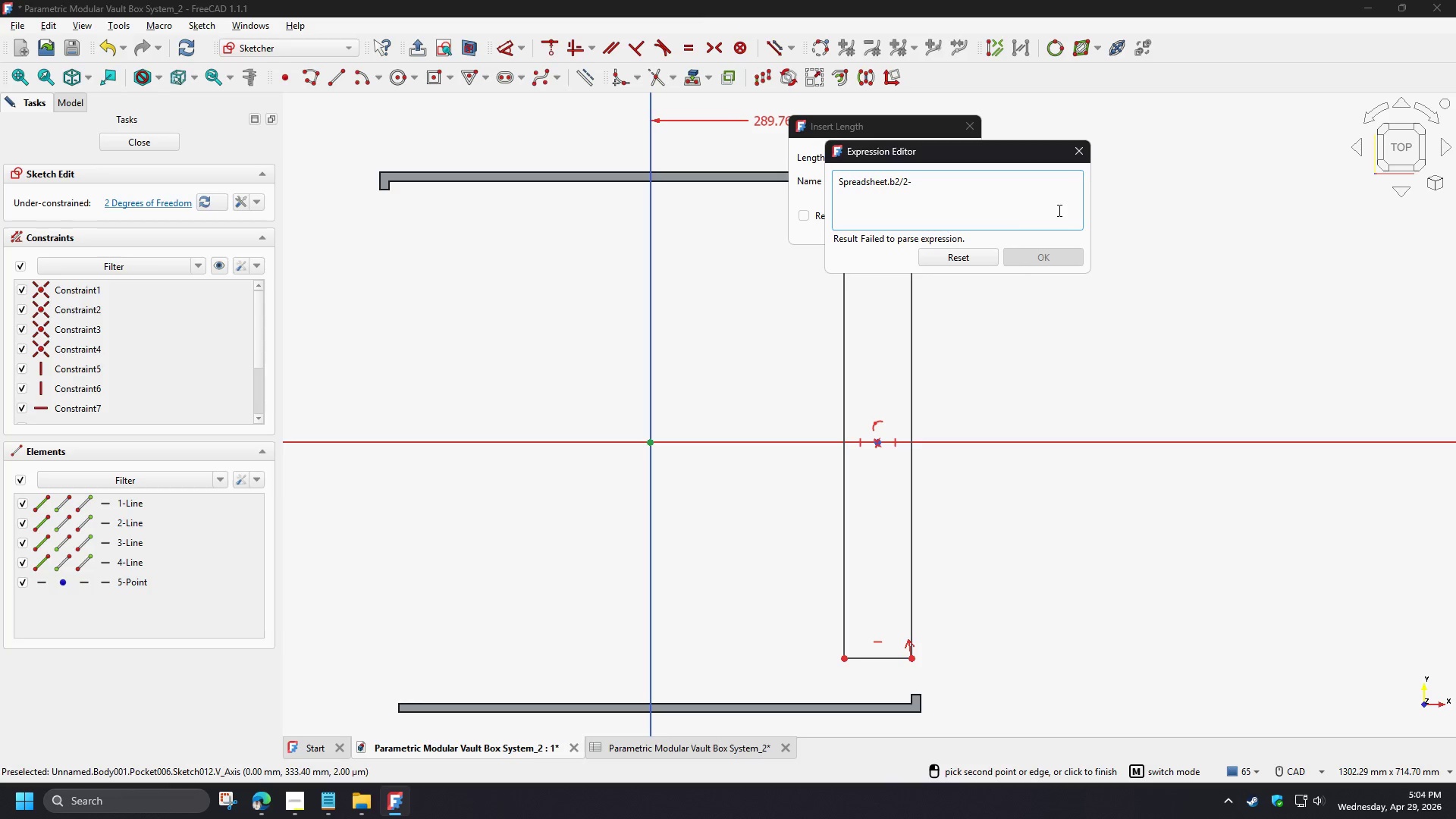 
key(Numpad1)
 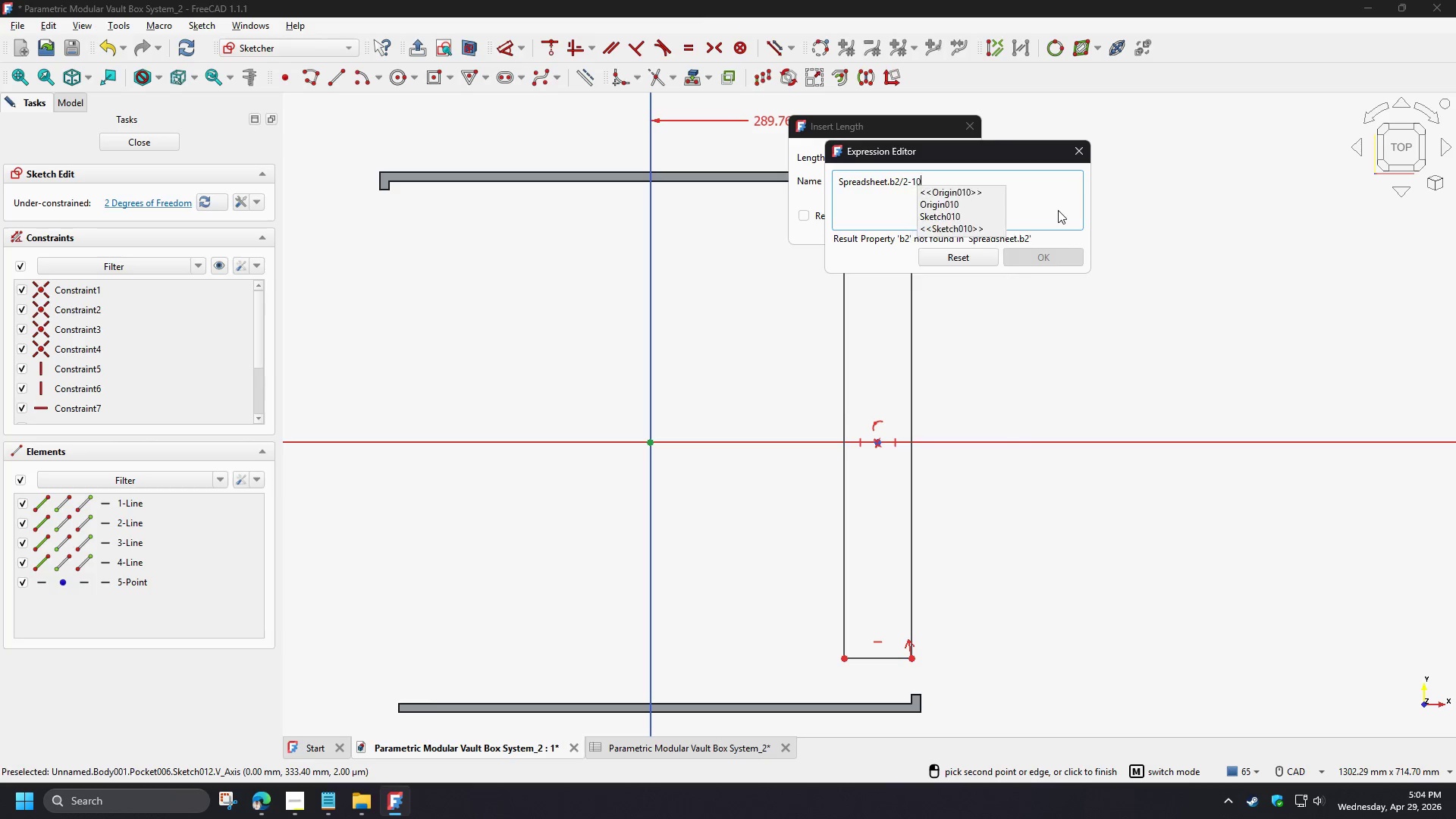 
key(Numpad0)
 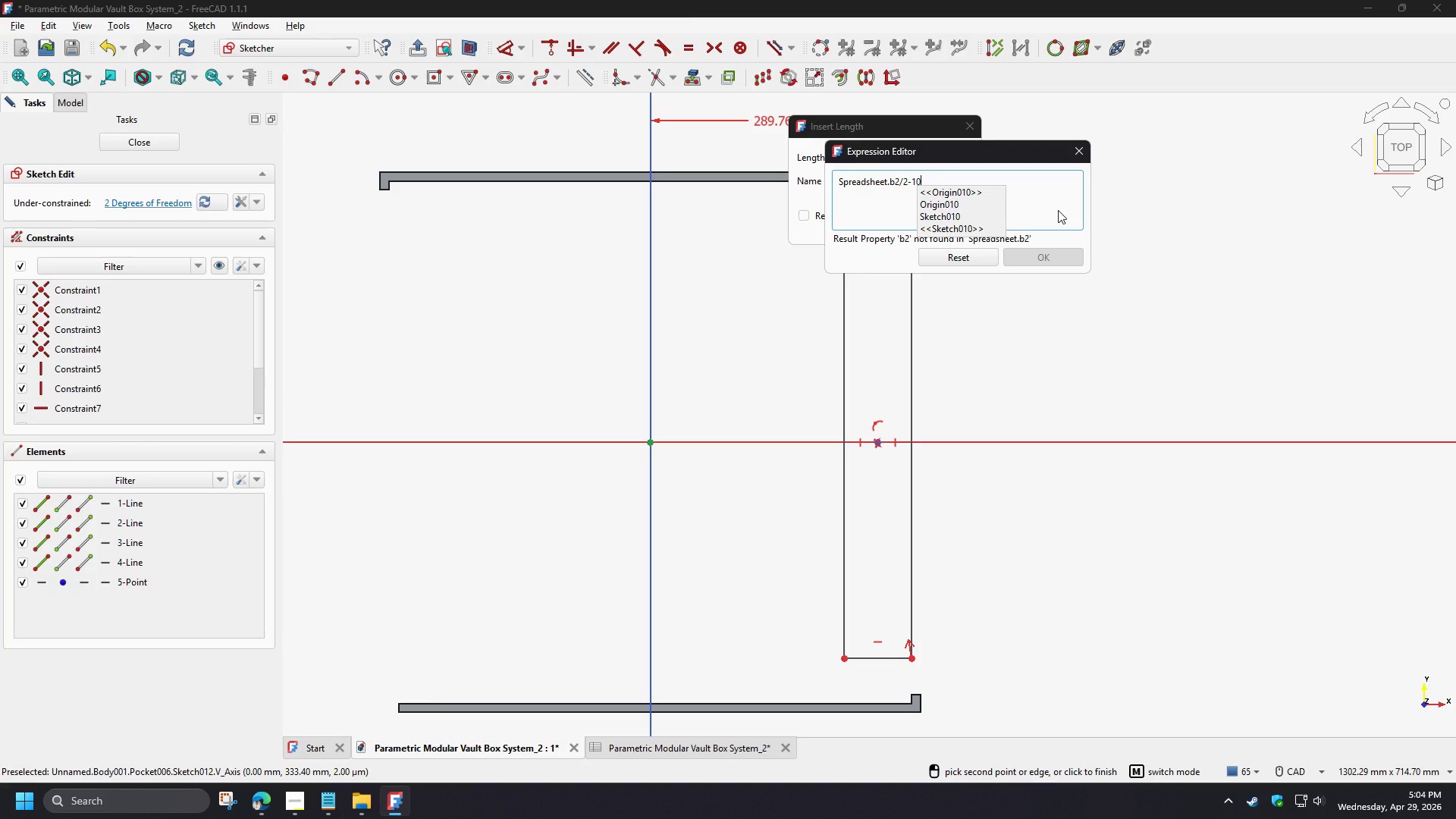 
left_click([1058, 210])
 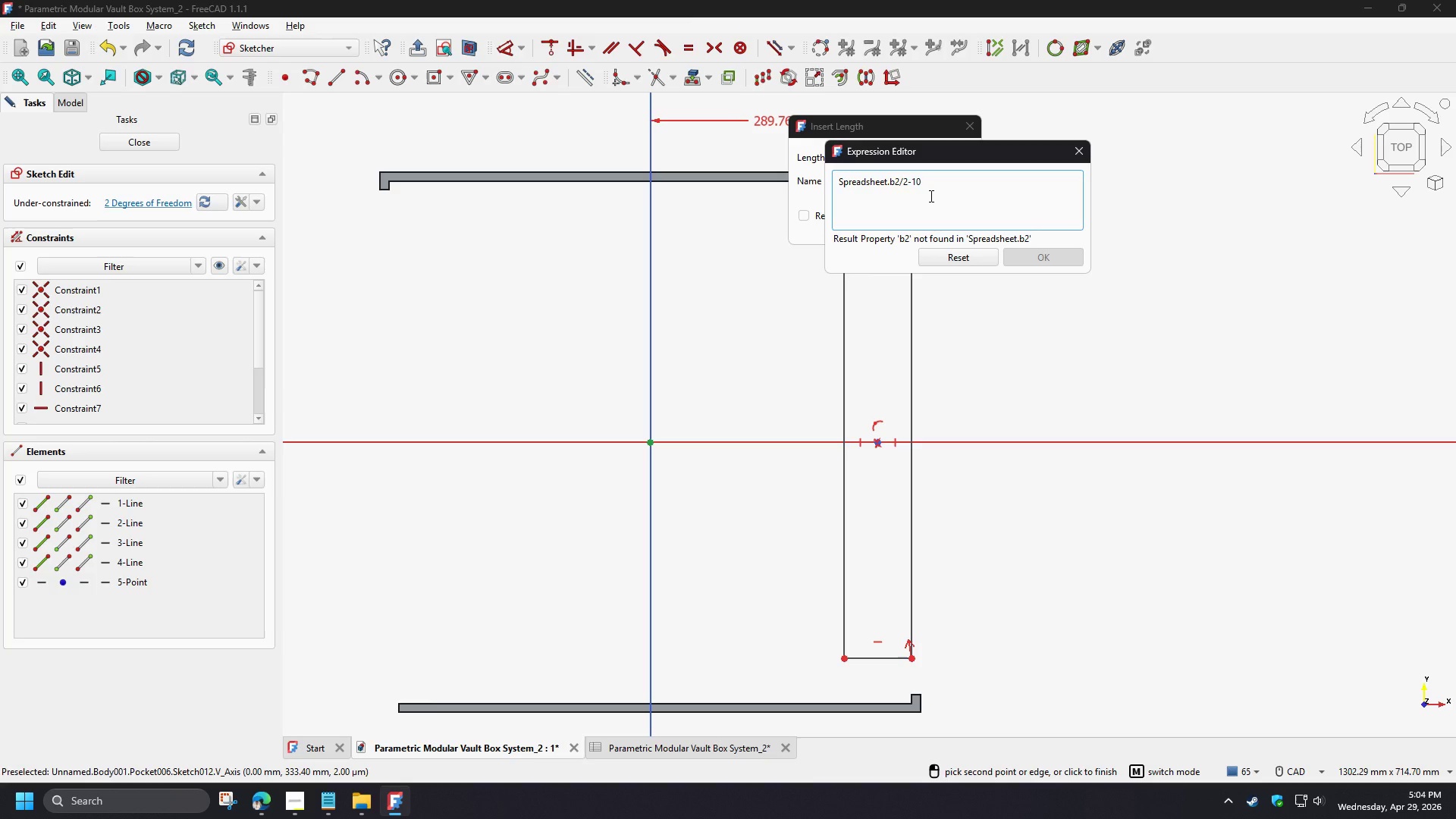 
left_click_drag(start_coordinate=[891, 180], to_coordinate=[895, 180])
 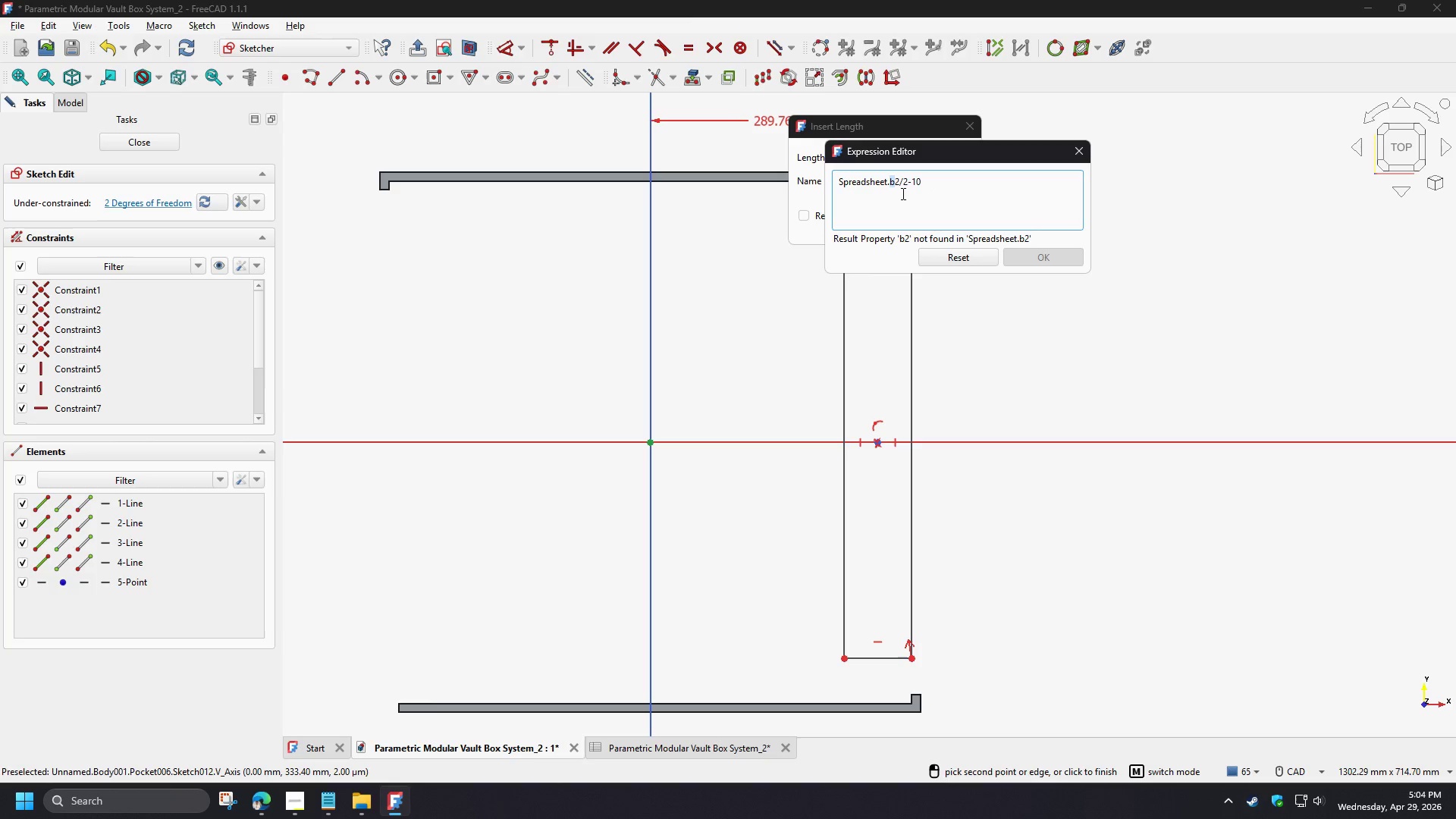 
key(Shift+B)
 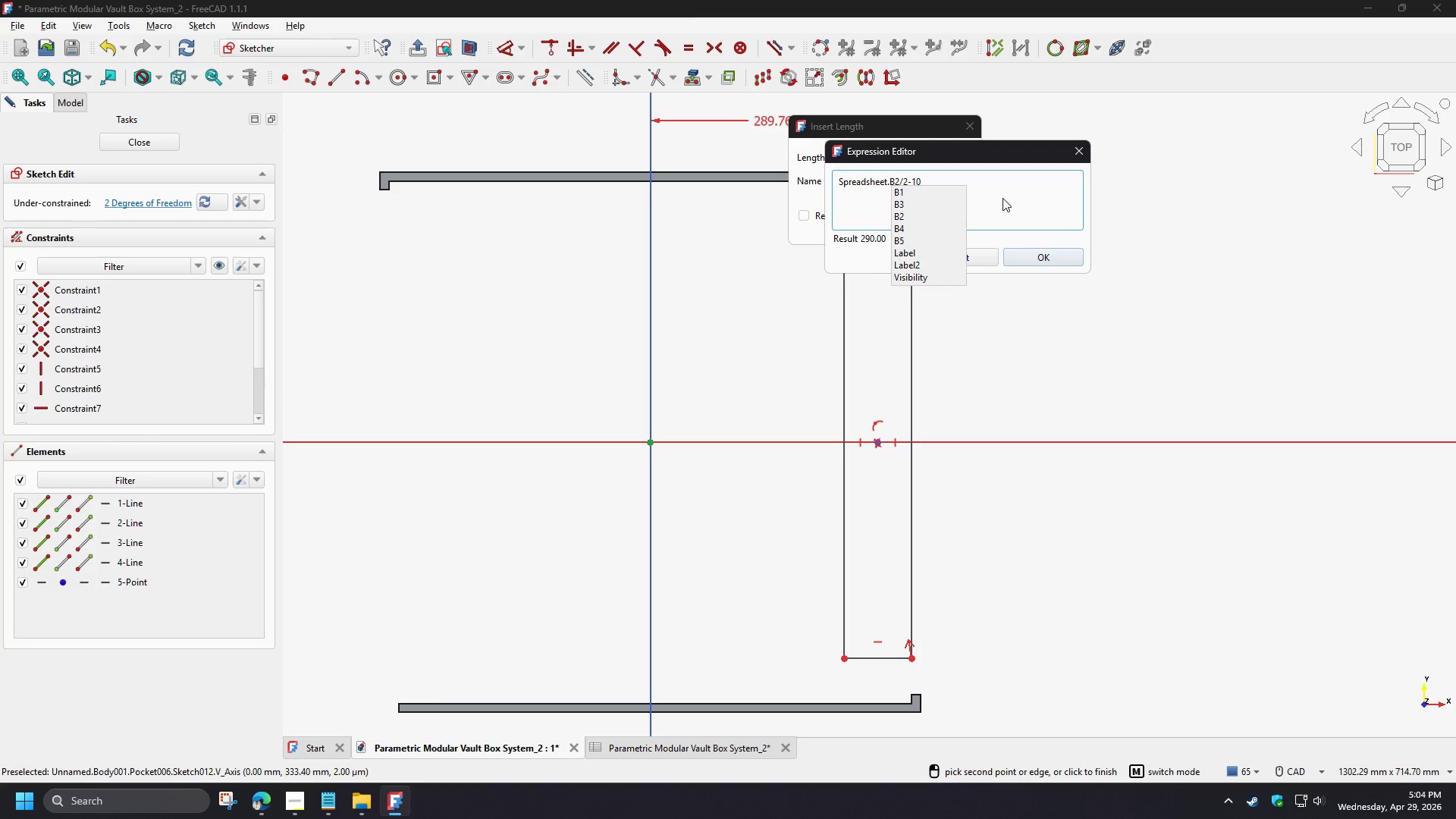 
left_click([1003, 198])
 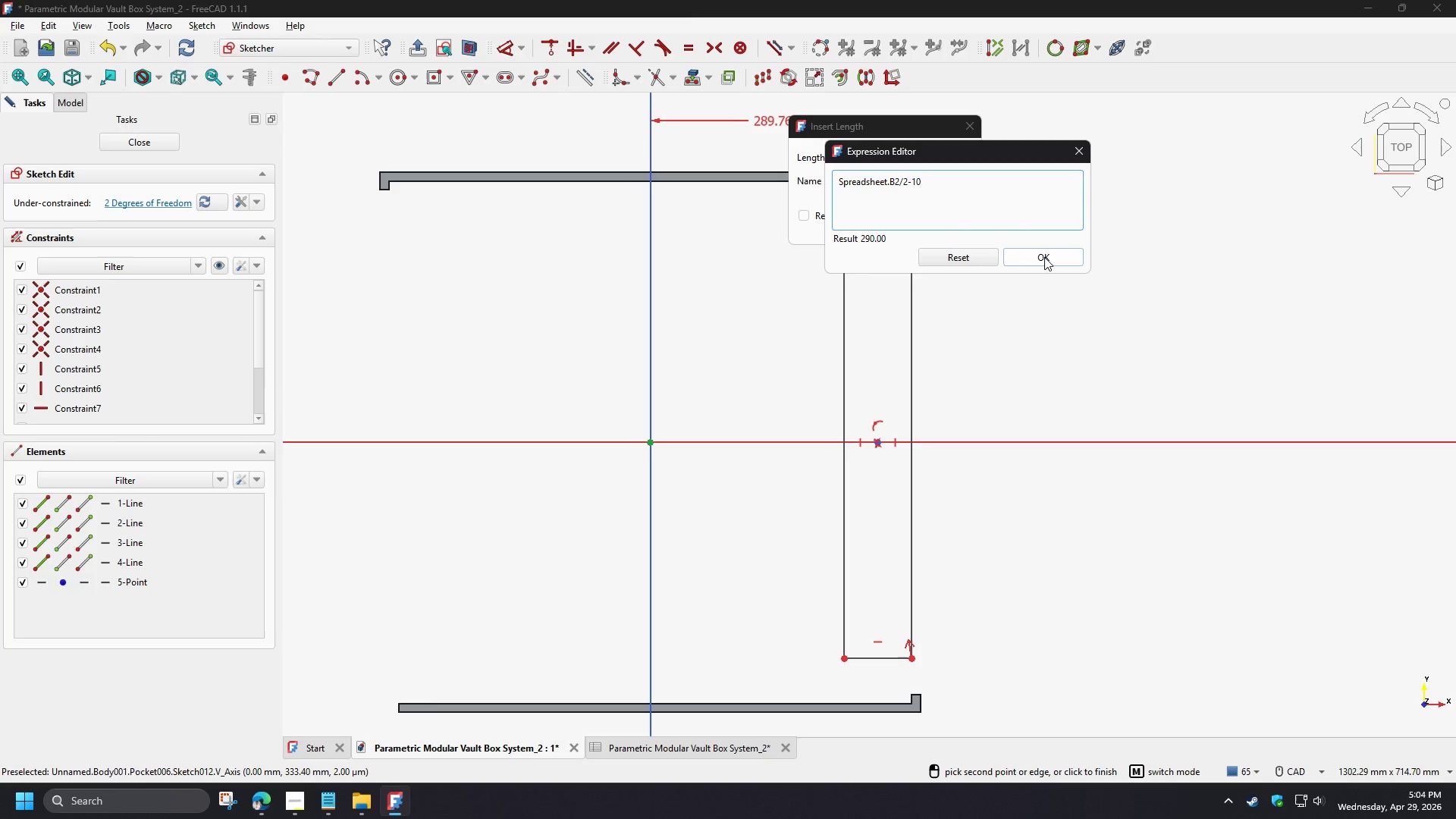 
left_click([1044, 258])
 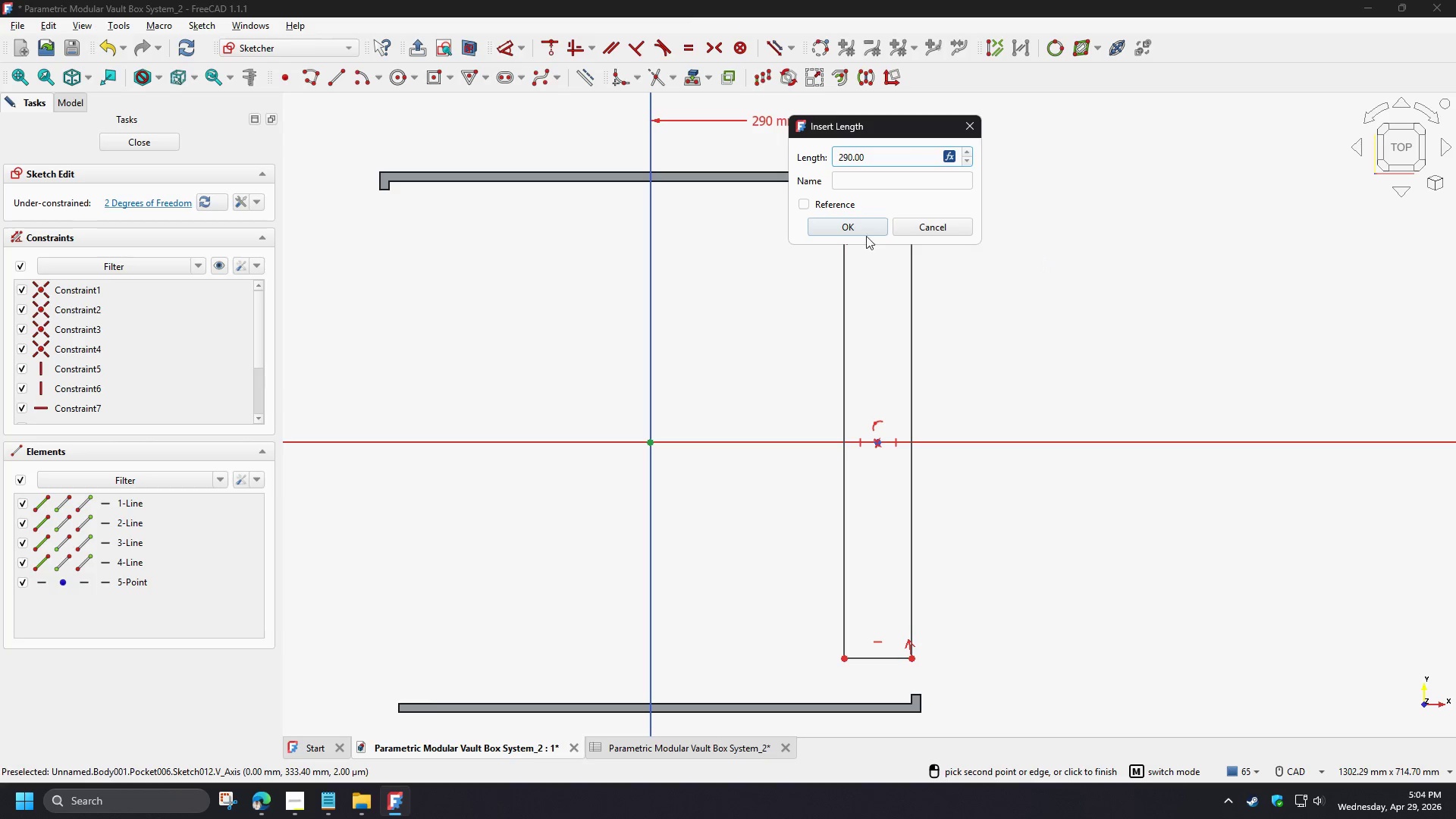 
left_click([861, 232])
 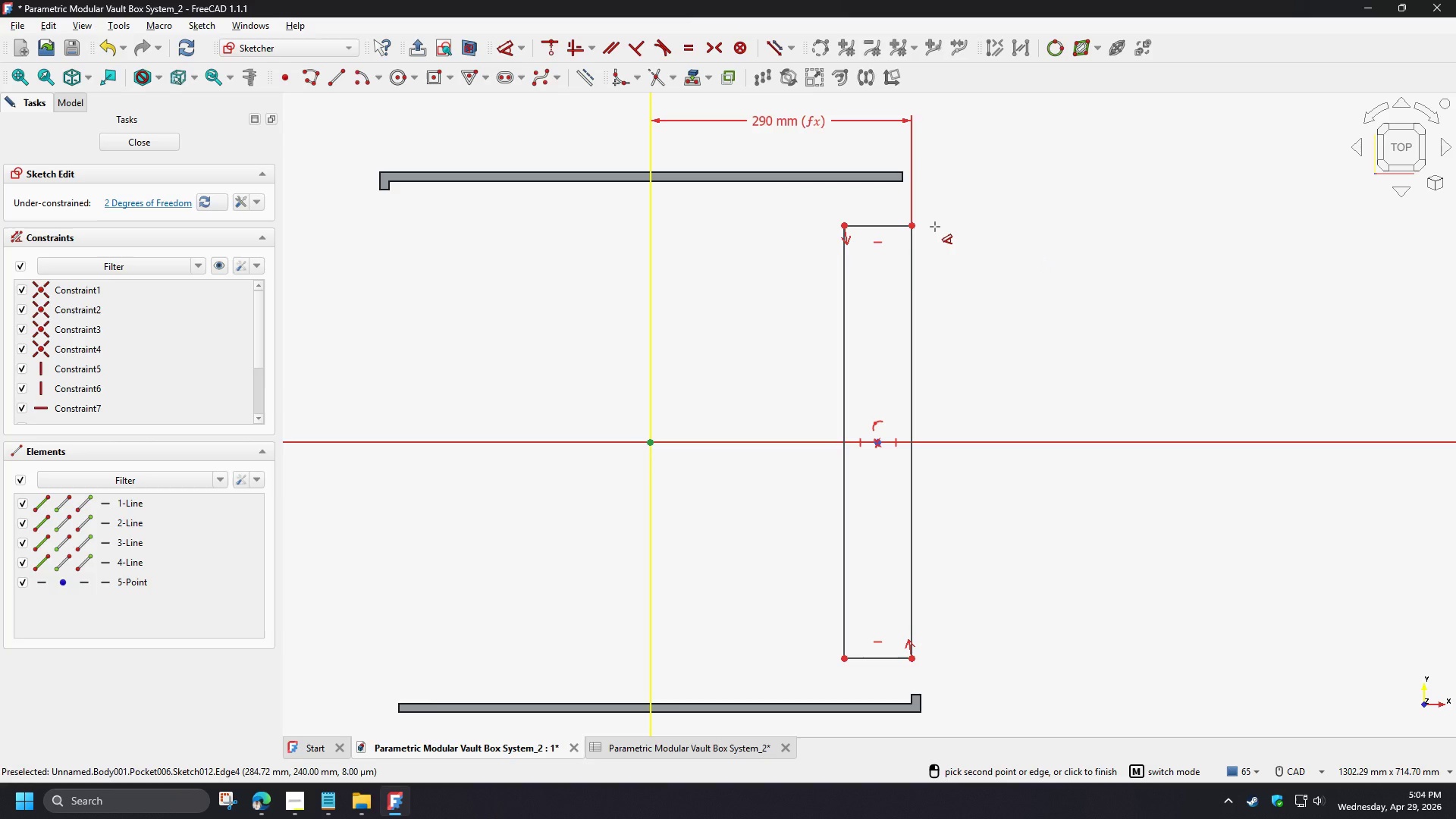 
right_click([935, 227])
 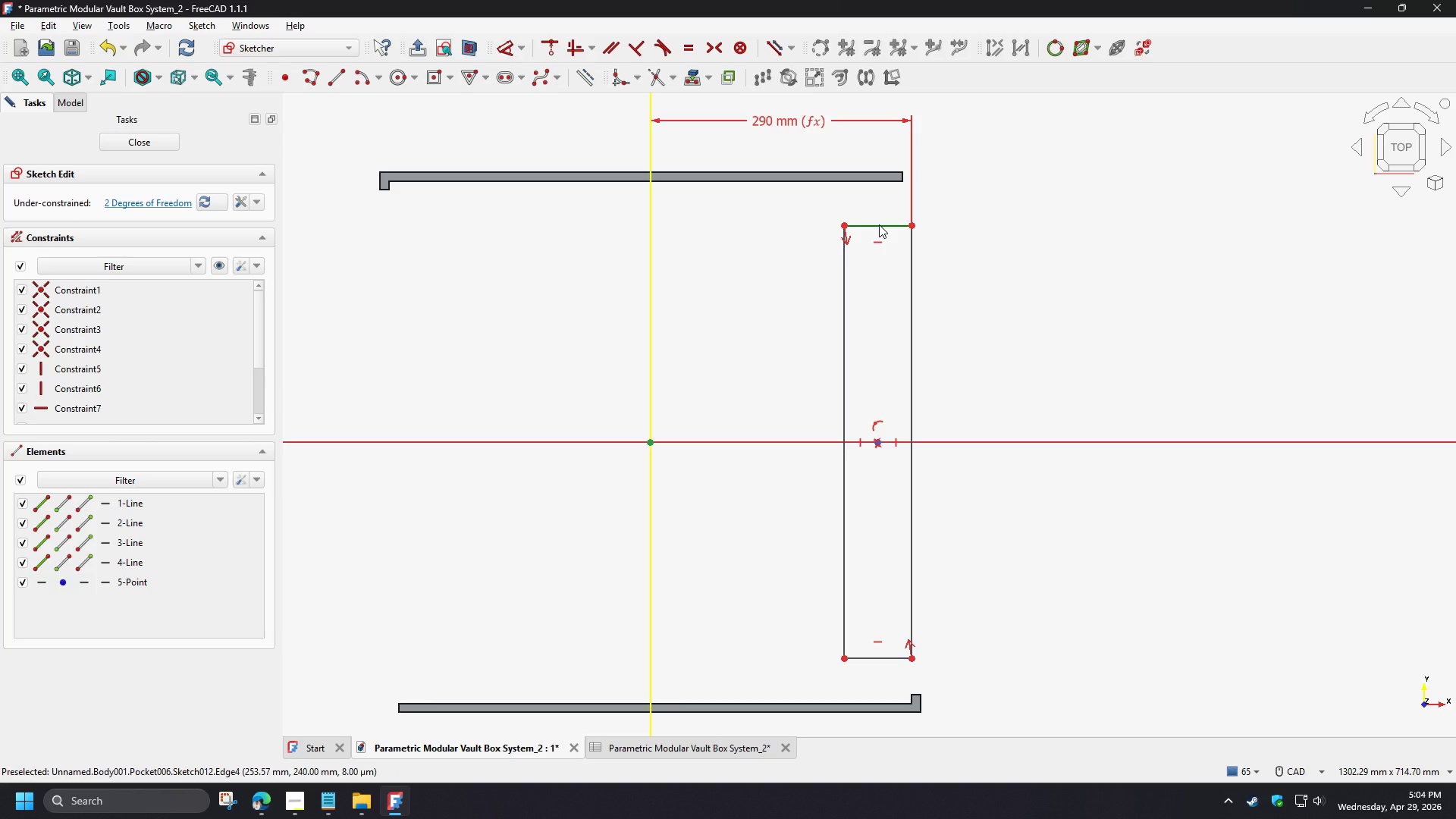 
left_click([879, 224])
 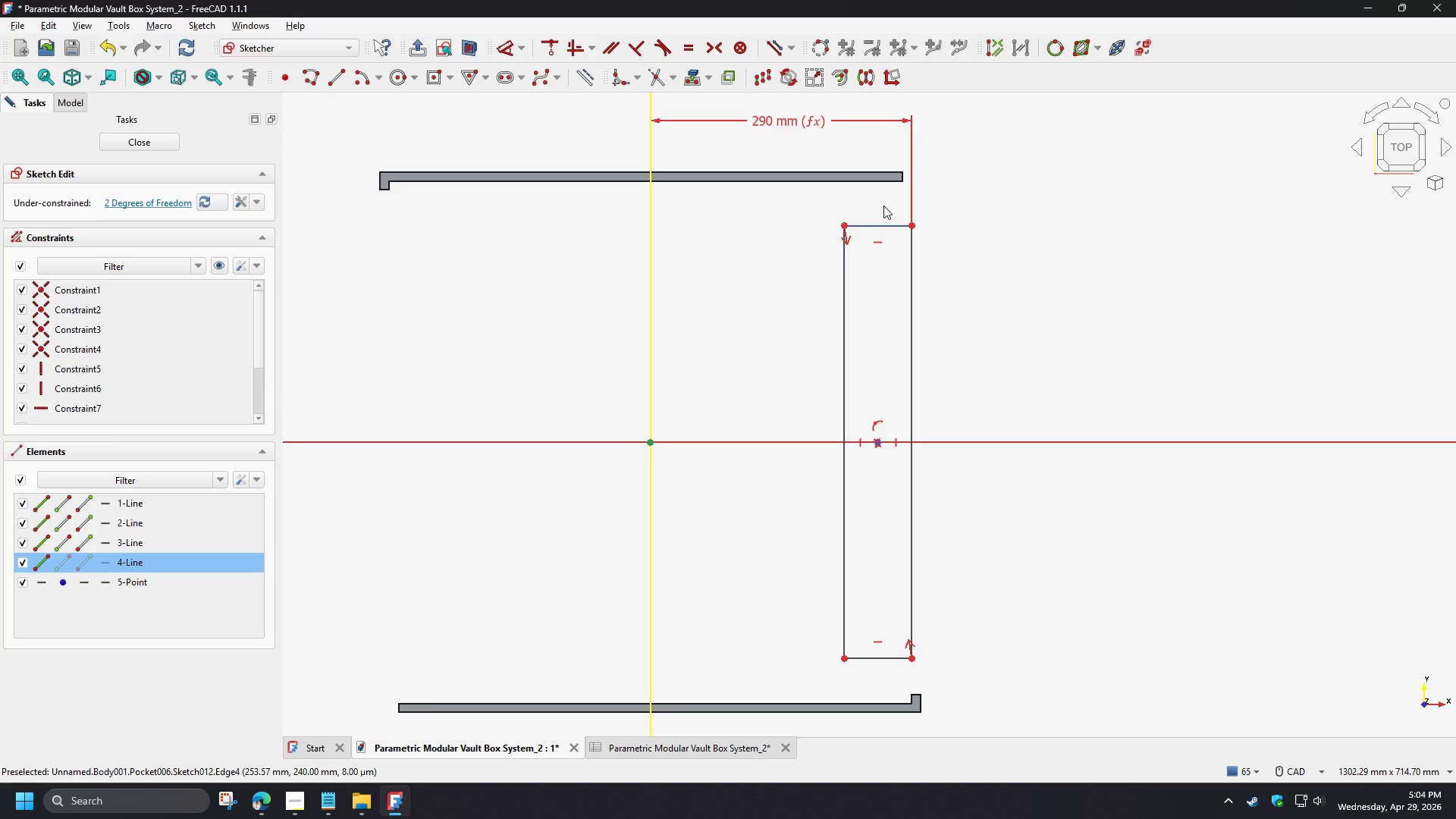 
key(D)
 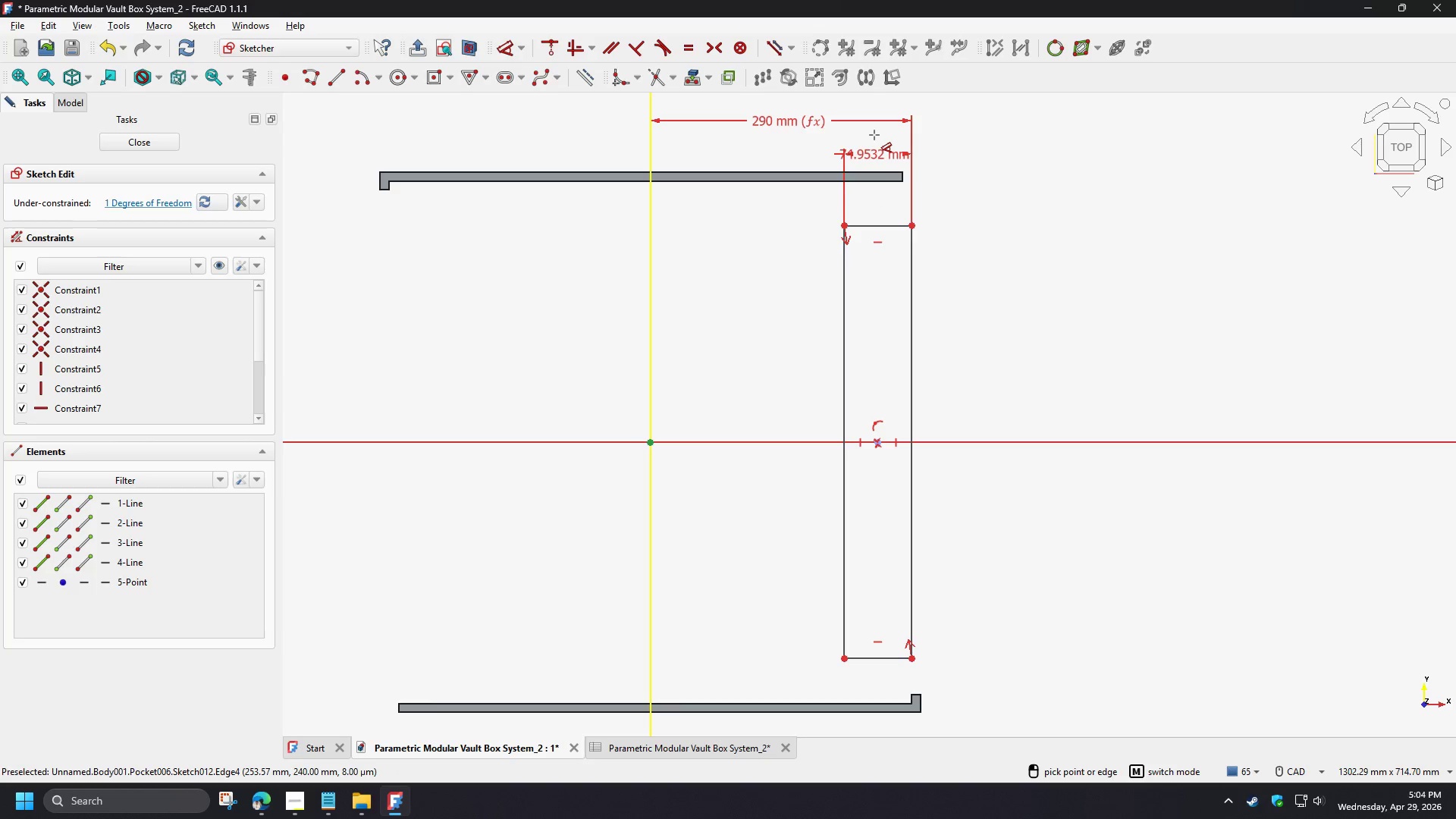 
left_click([874, 134])
 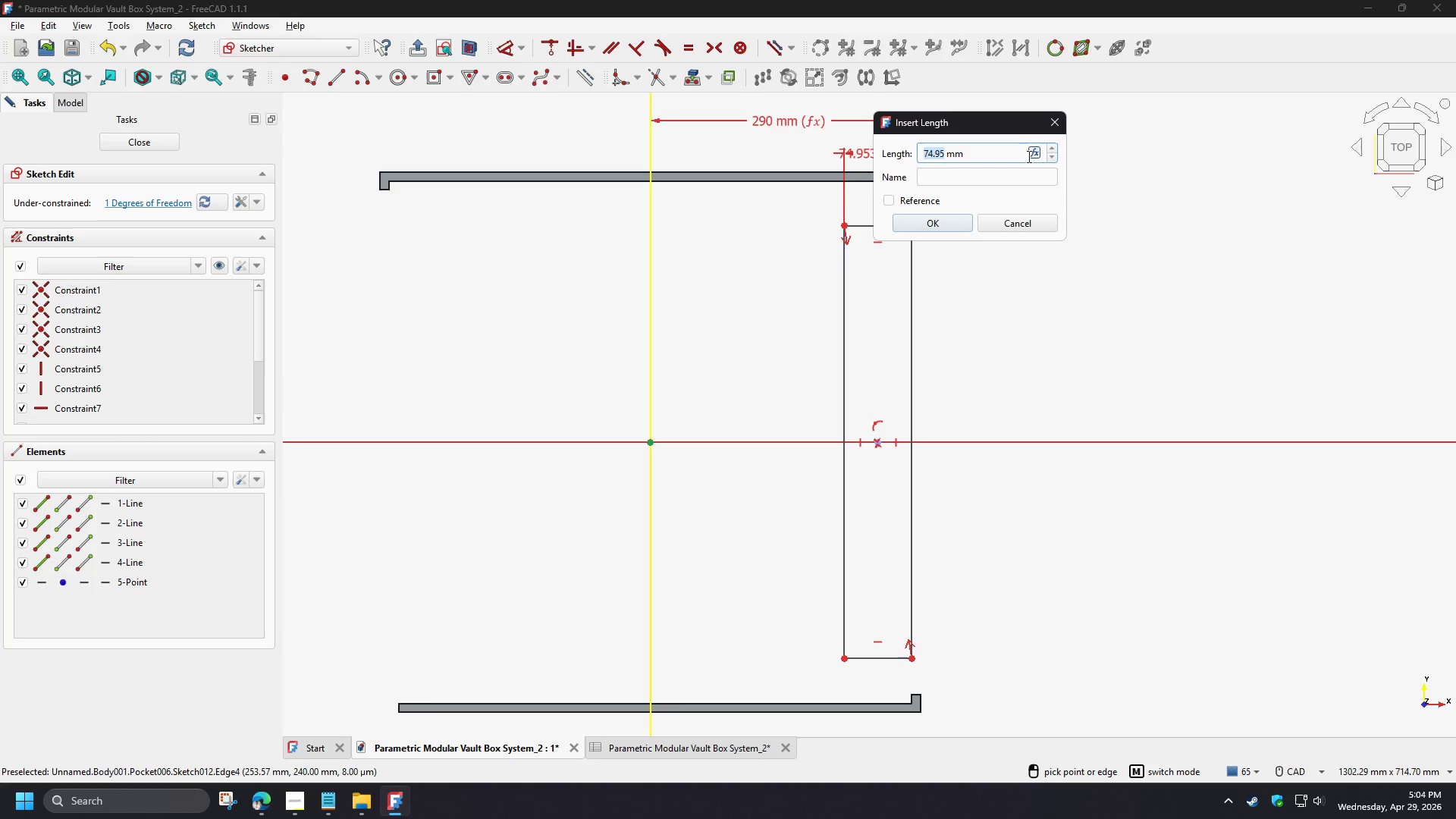 
left_click([1032, 153])
 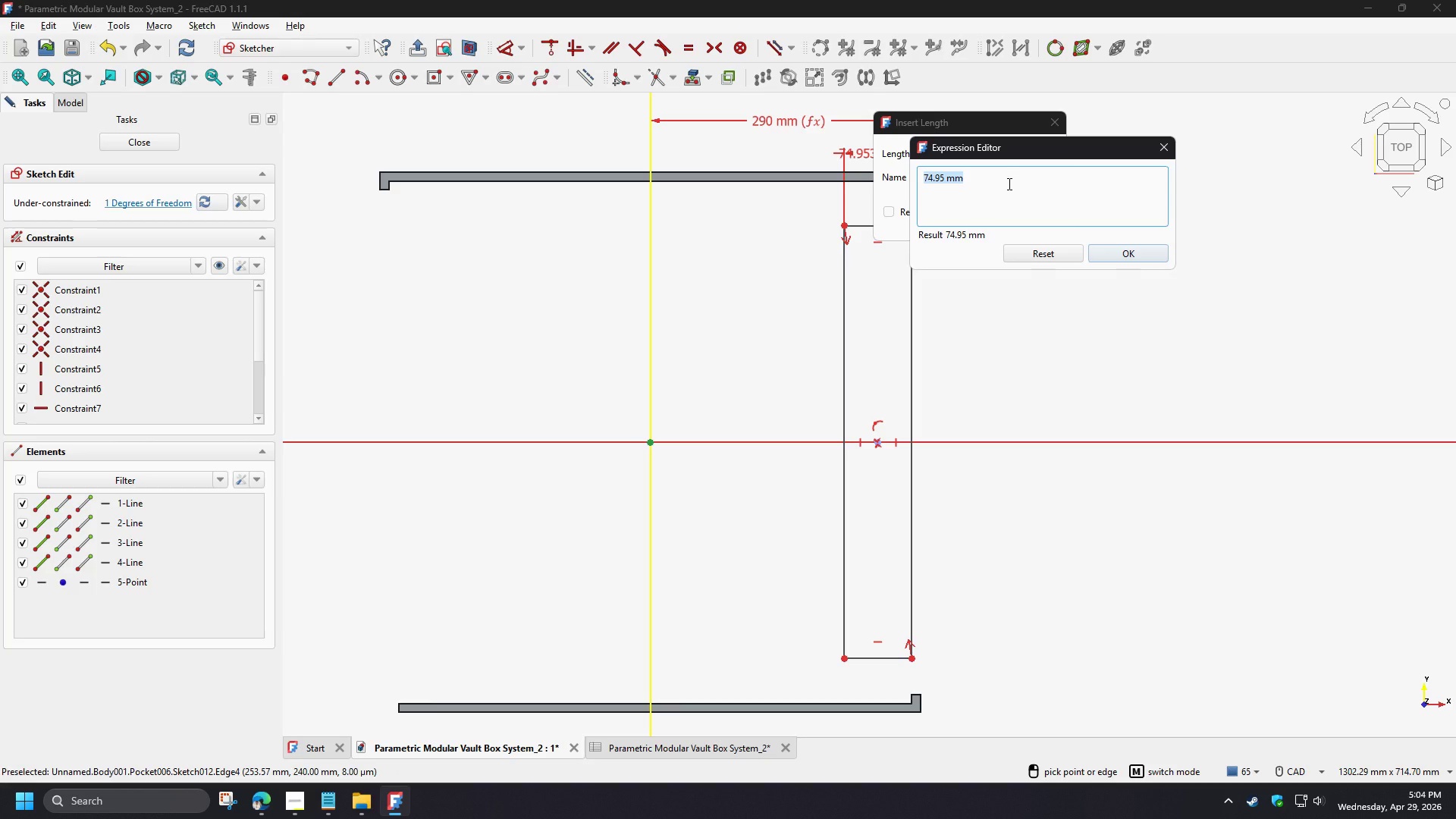 
type(sprea)
 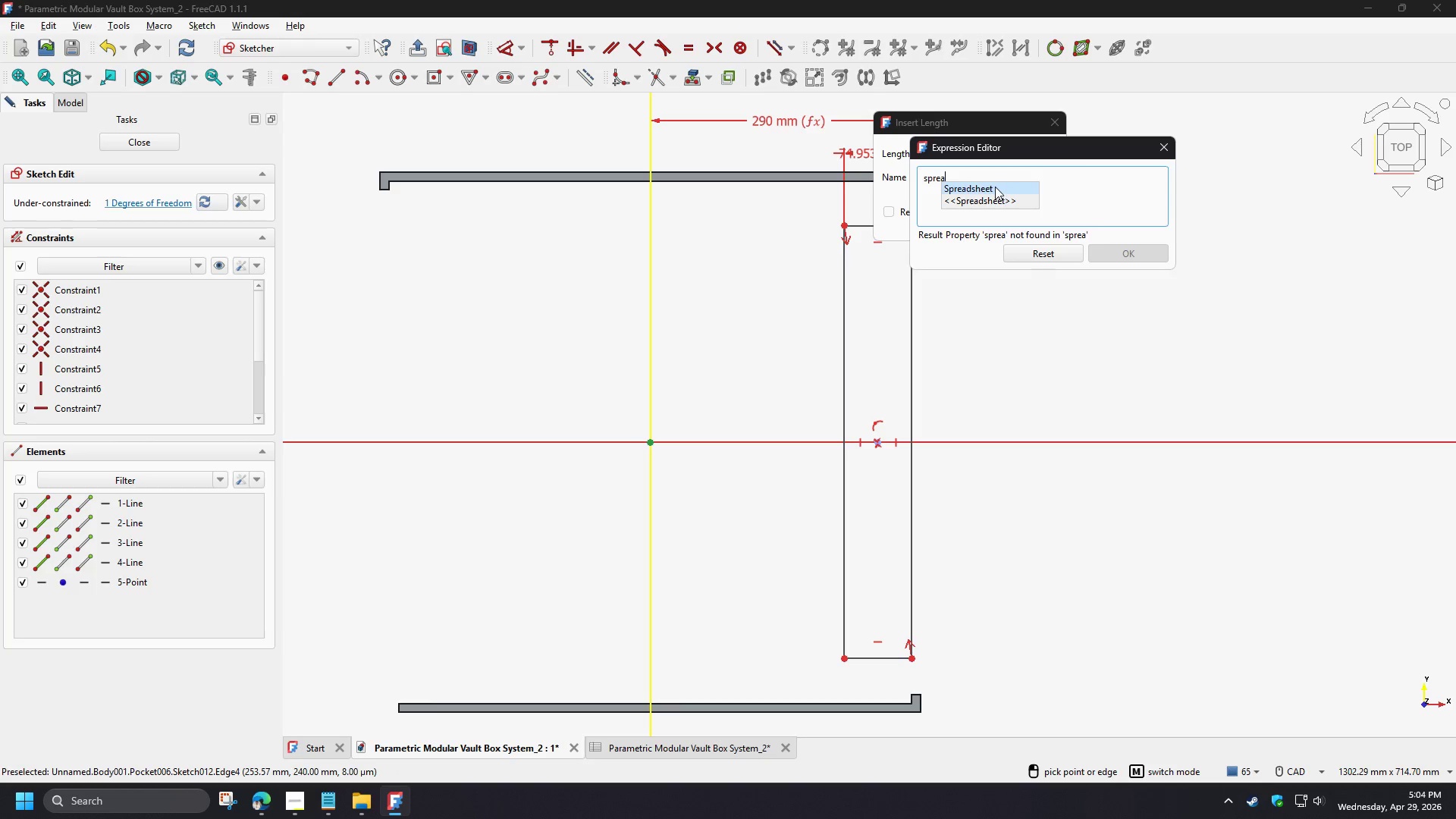 
left_click([993, 187])
 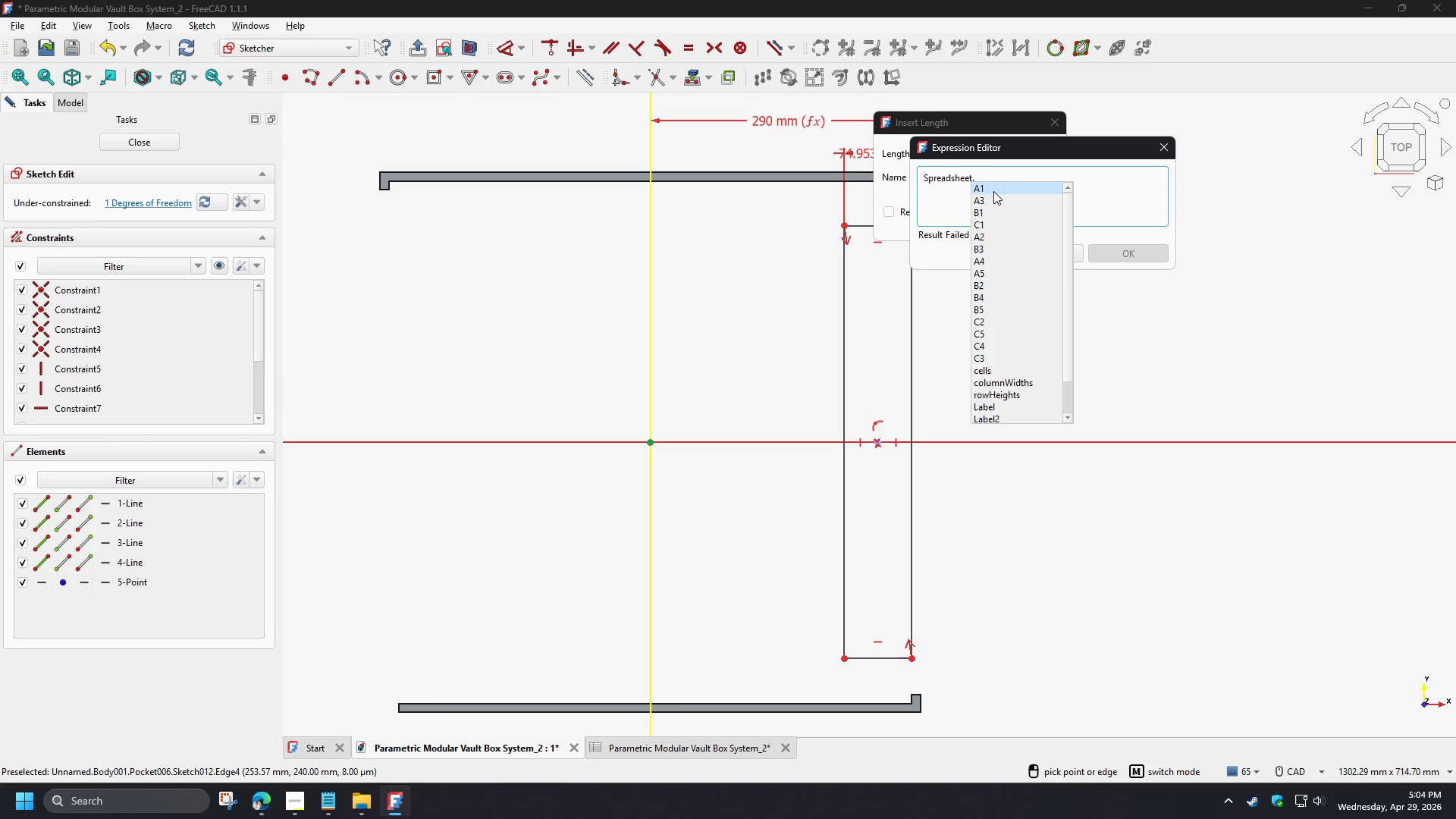 
key(B)
 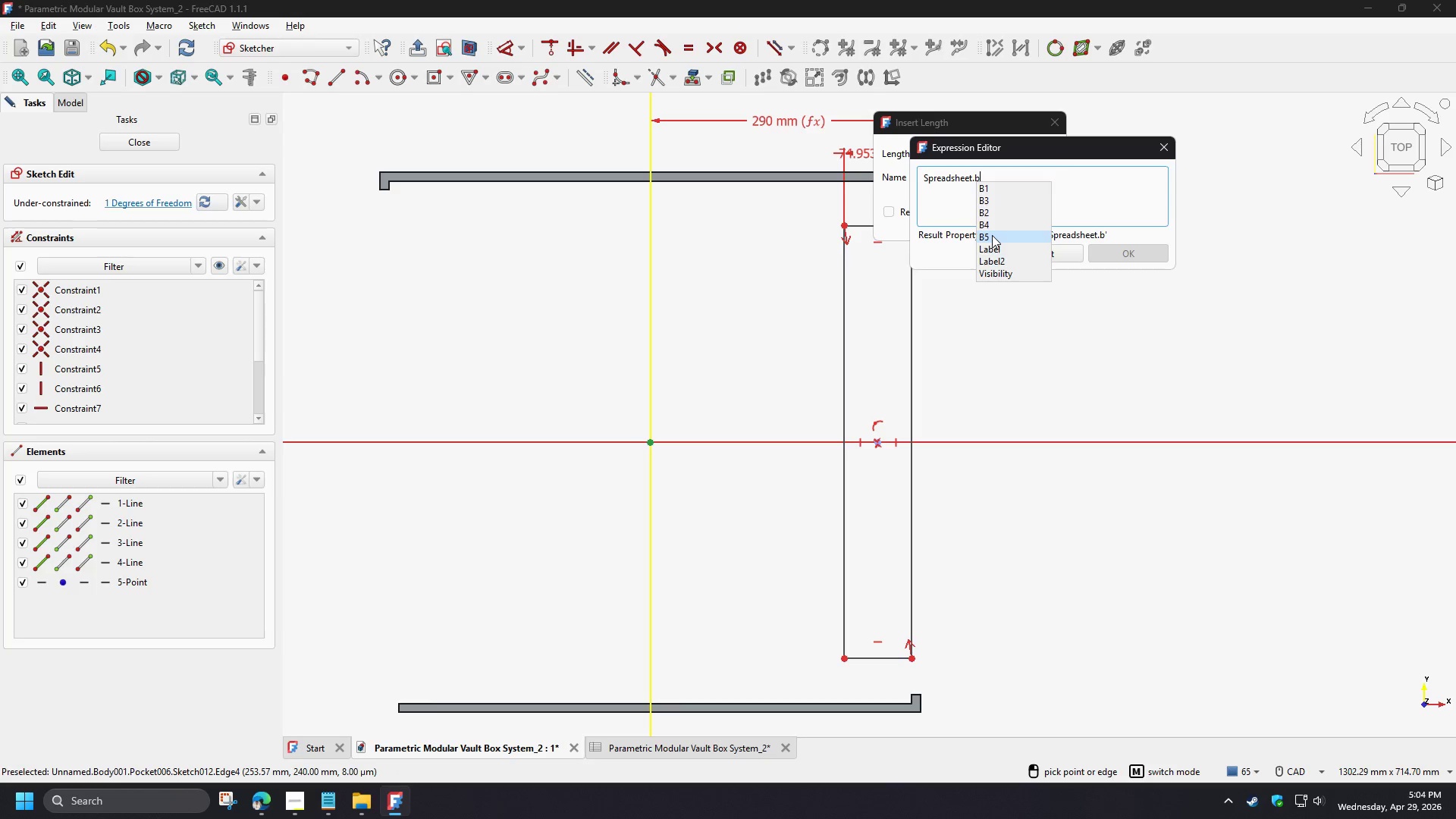 
left_click([992, 235])
 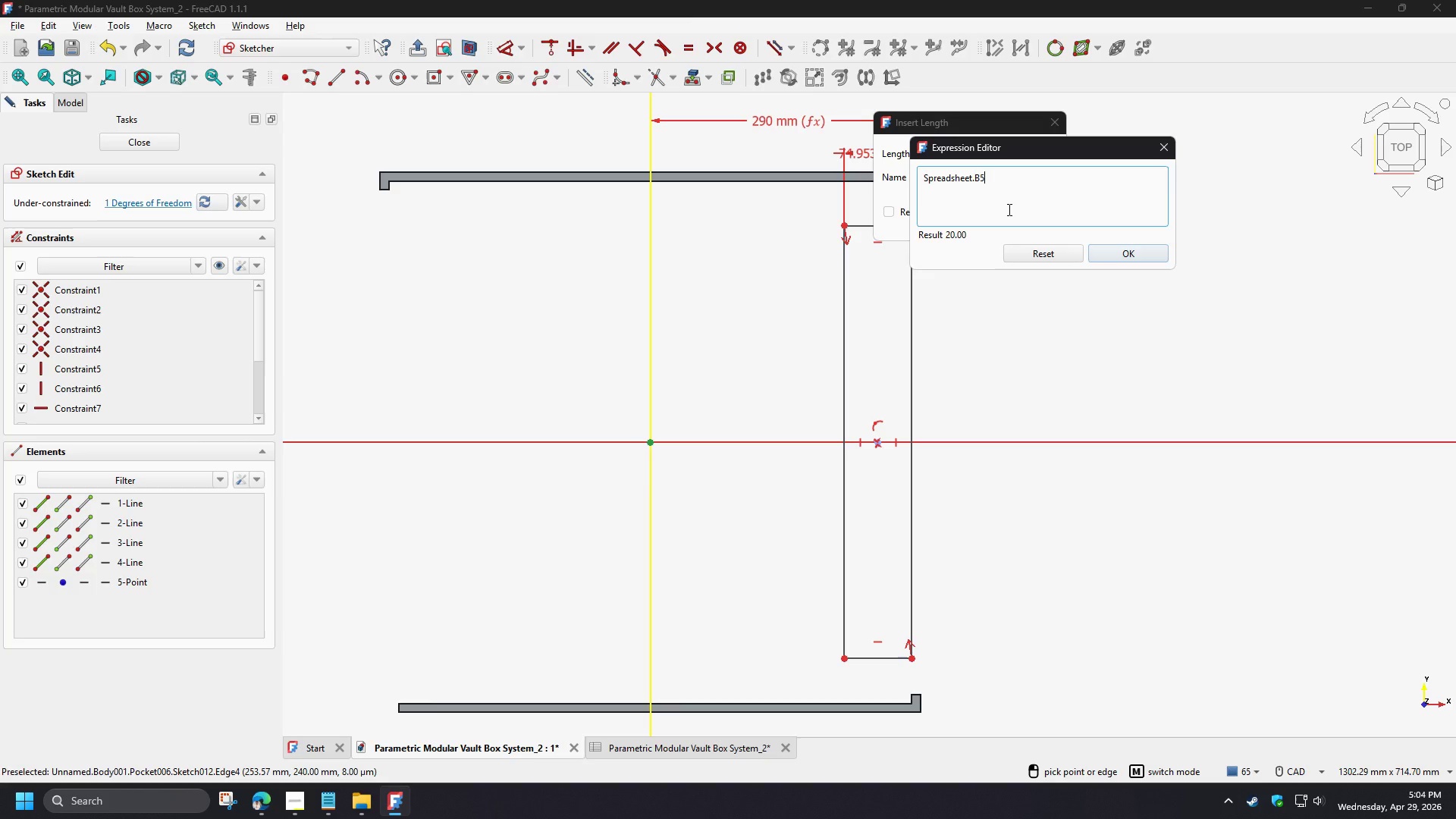 
key(NumpadSubtract)
 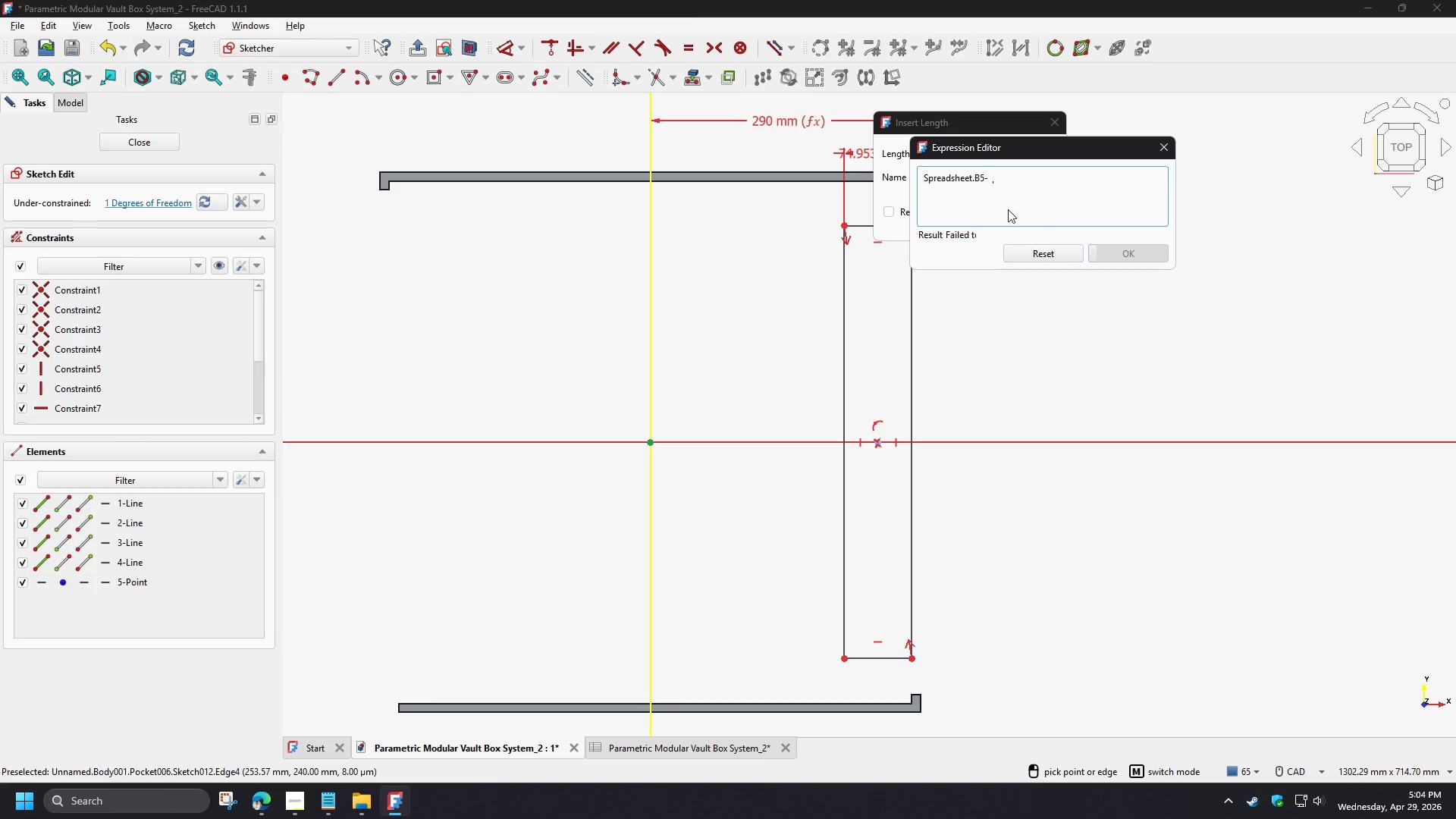 
key(Numpad1)
 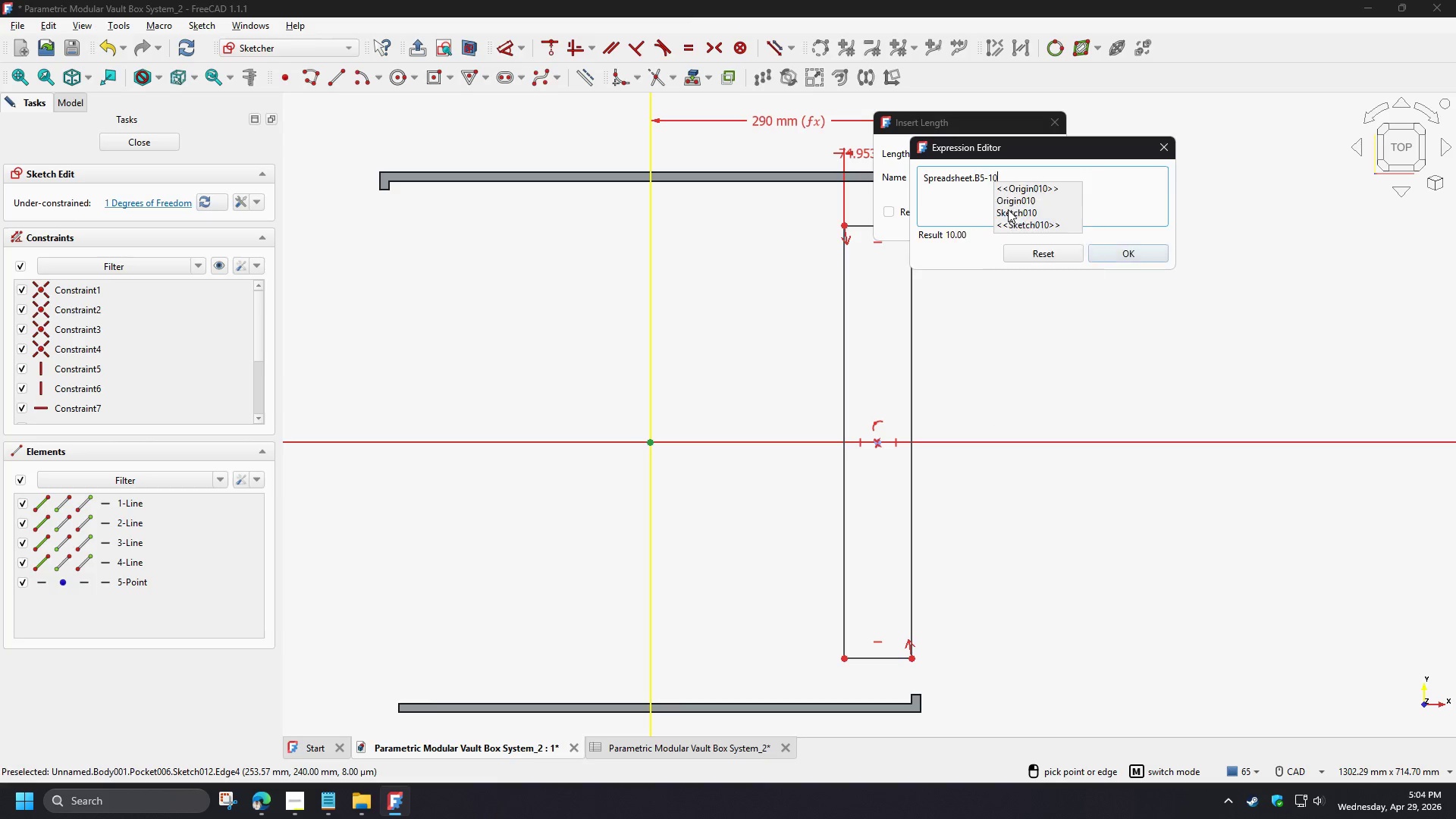 
key(Numpad0)
 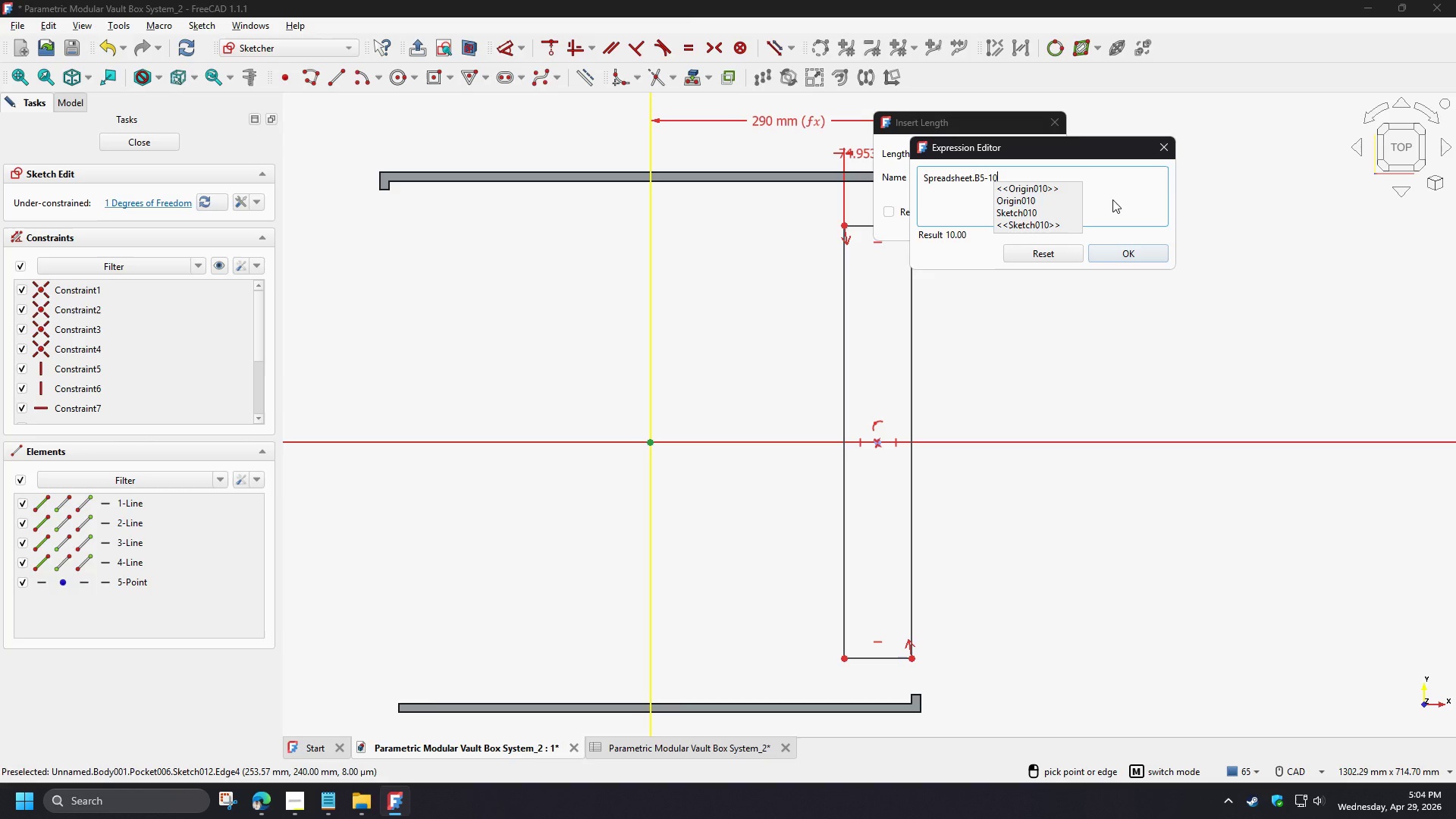 
left_click([1114, 199])
 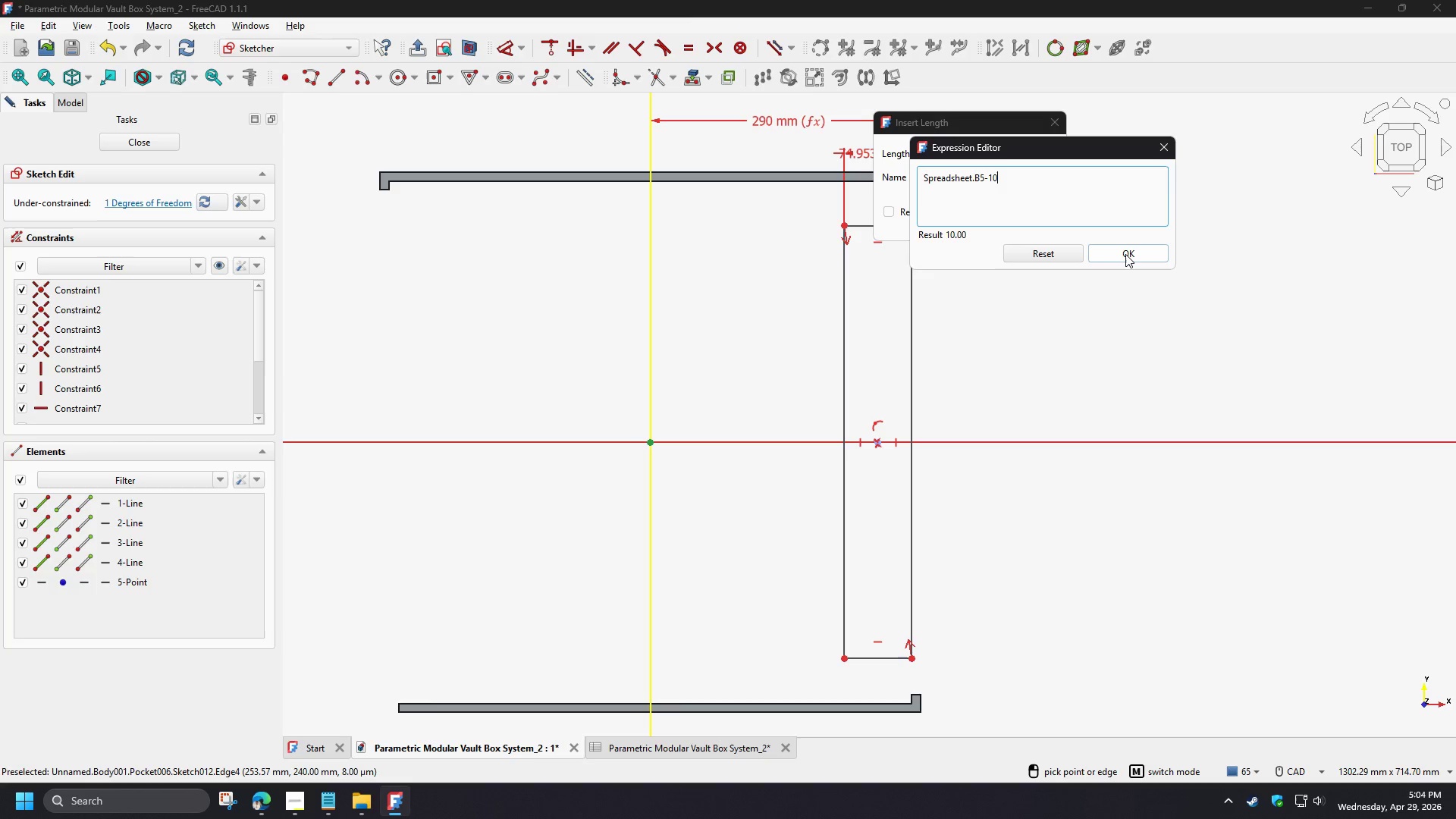 
left_click([1125, 254])
 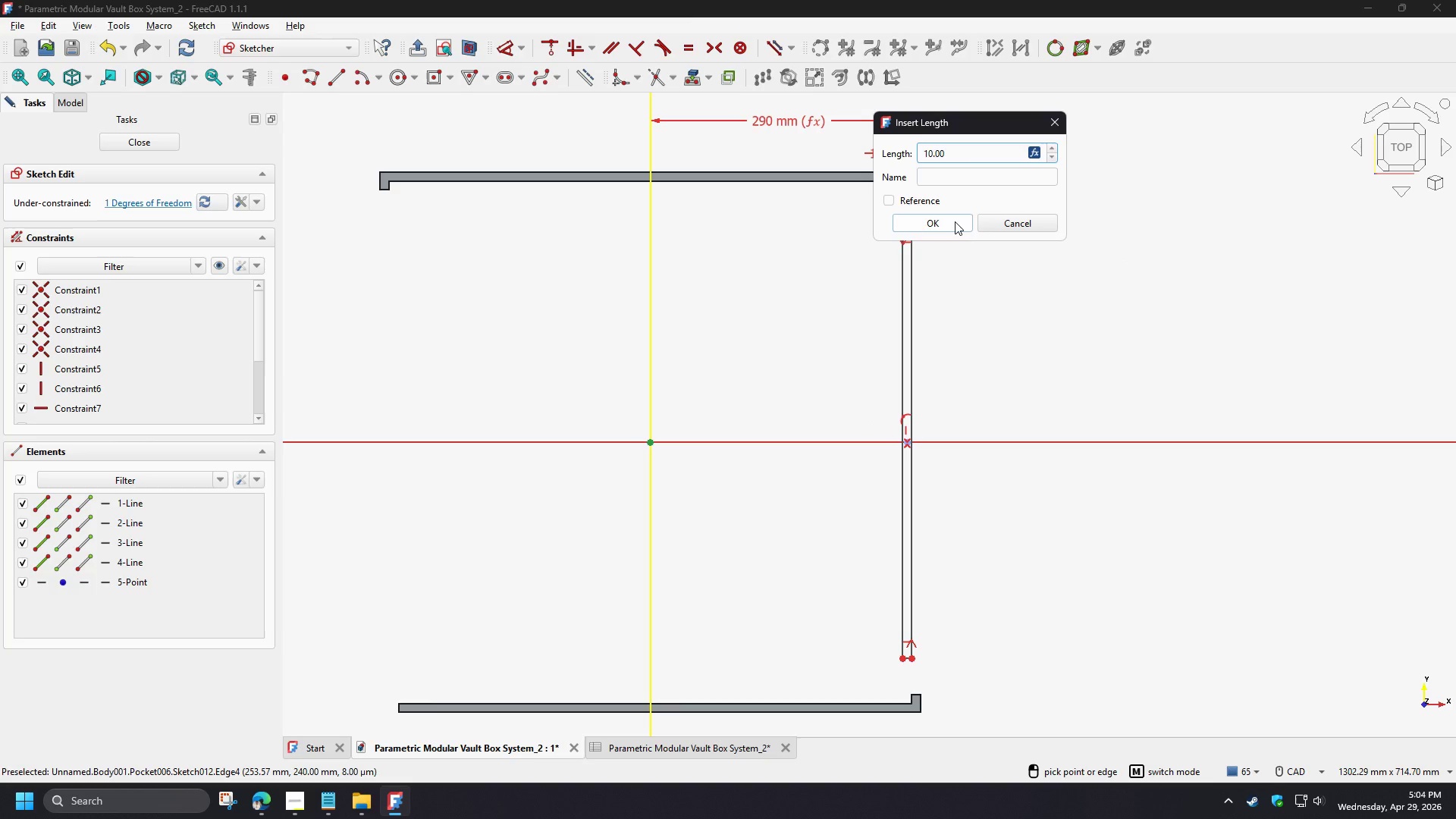 
left_click([955, 221])
 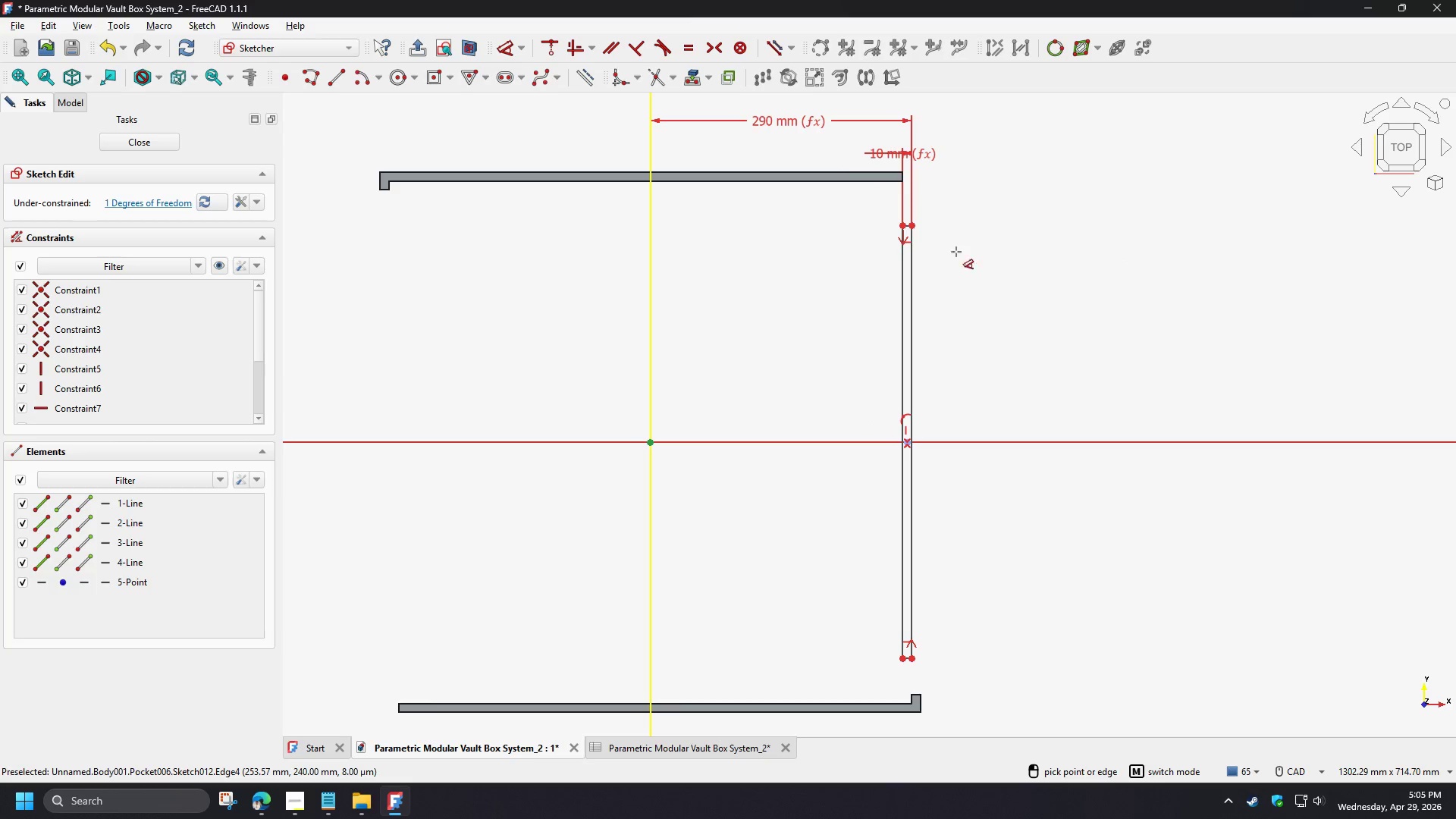 
right_click([946, 290])
 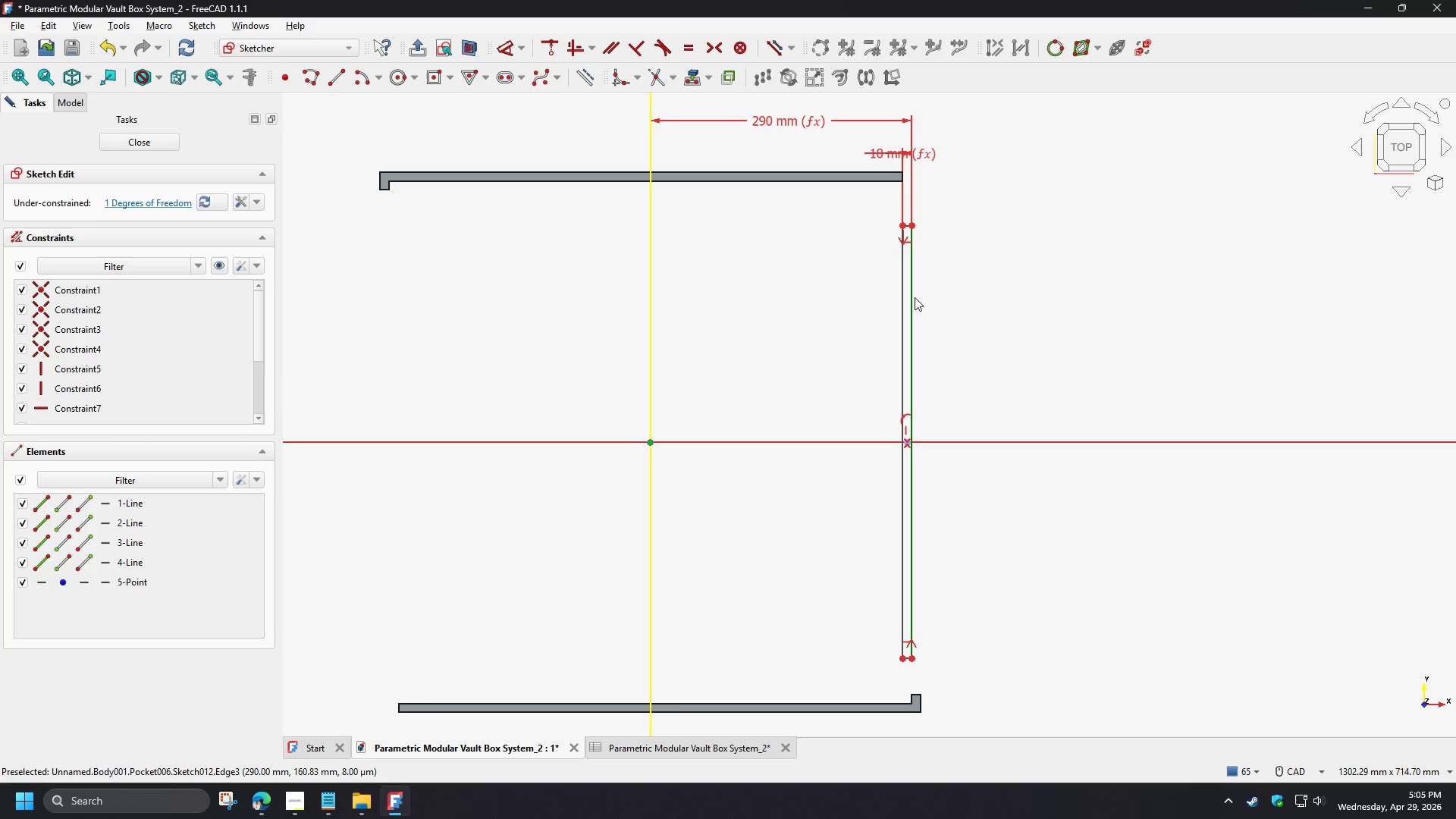 
left_click([911, 297])
 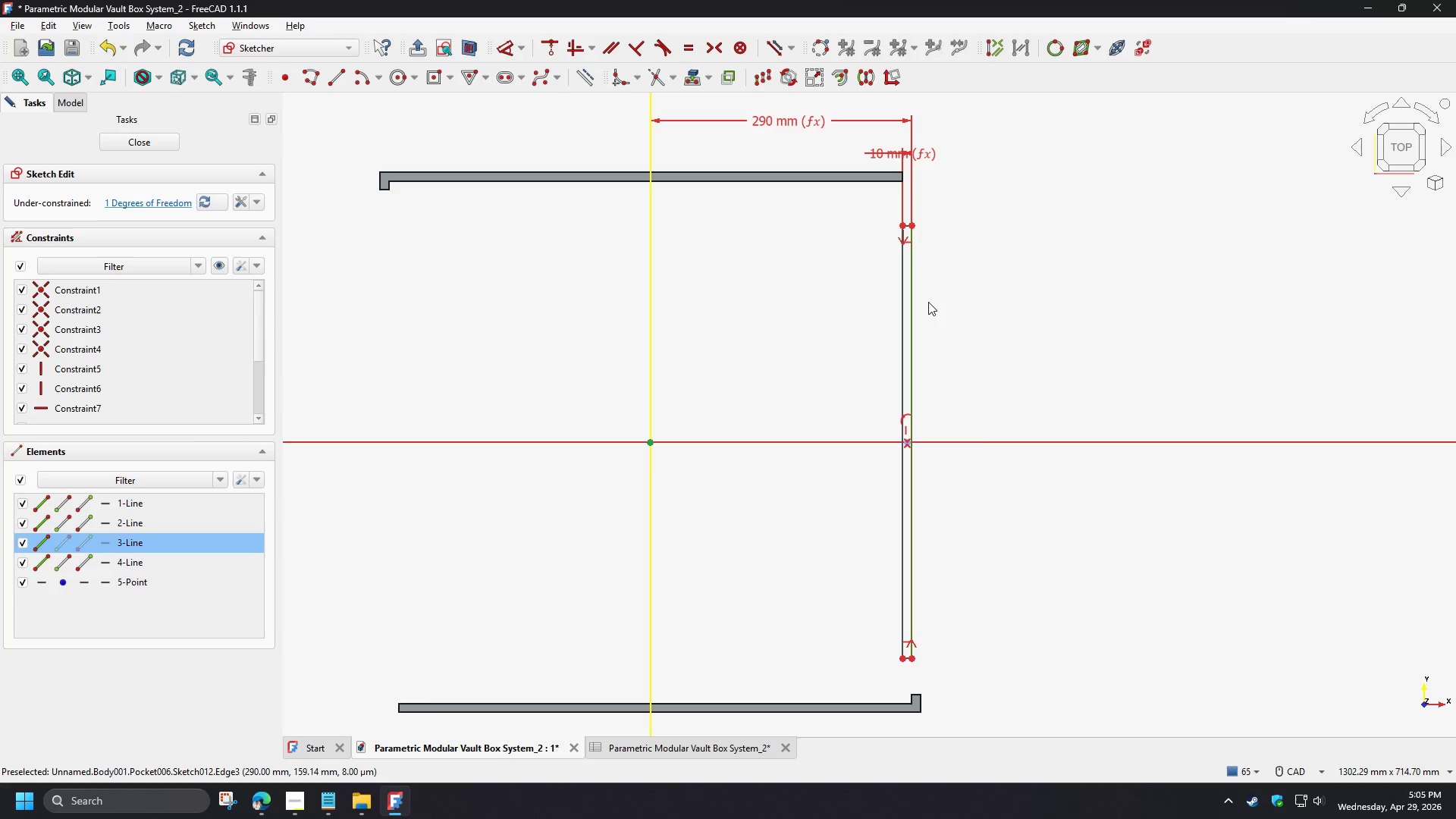 
key(D)
 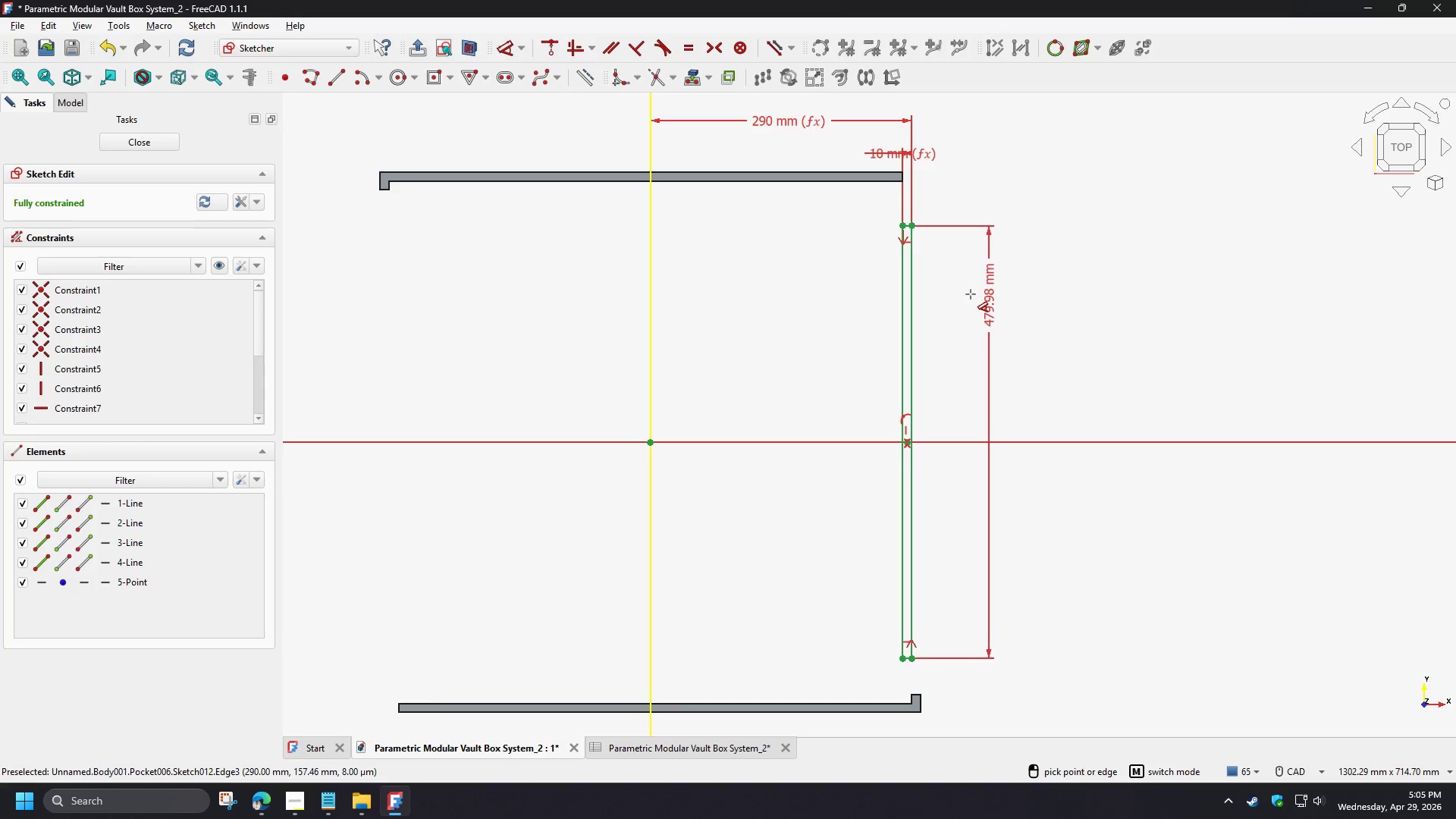 
left_click([970, 295])
 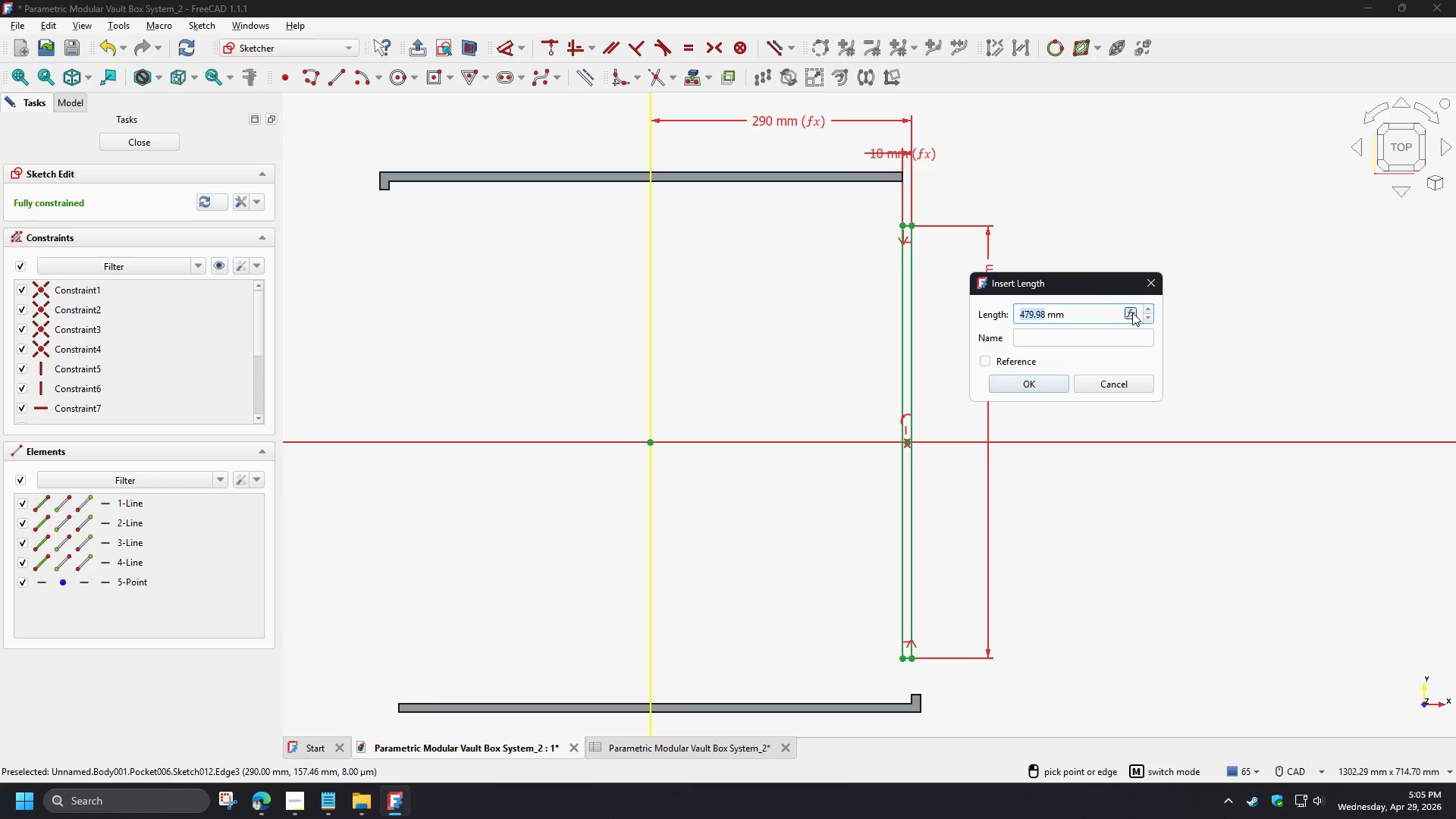 
left_click([1132, 312])
 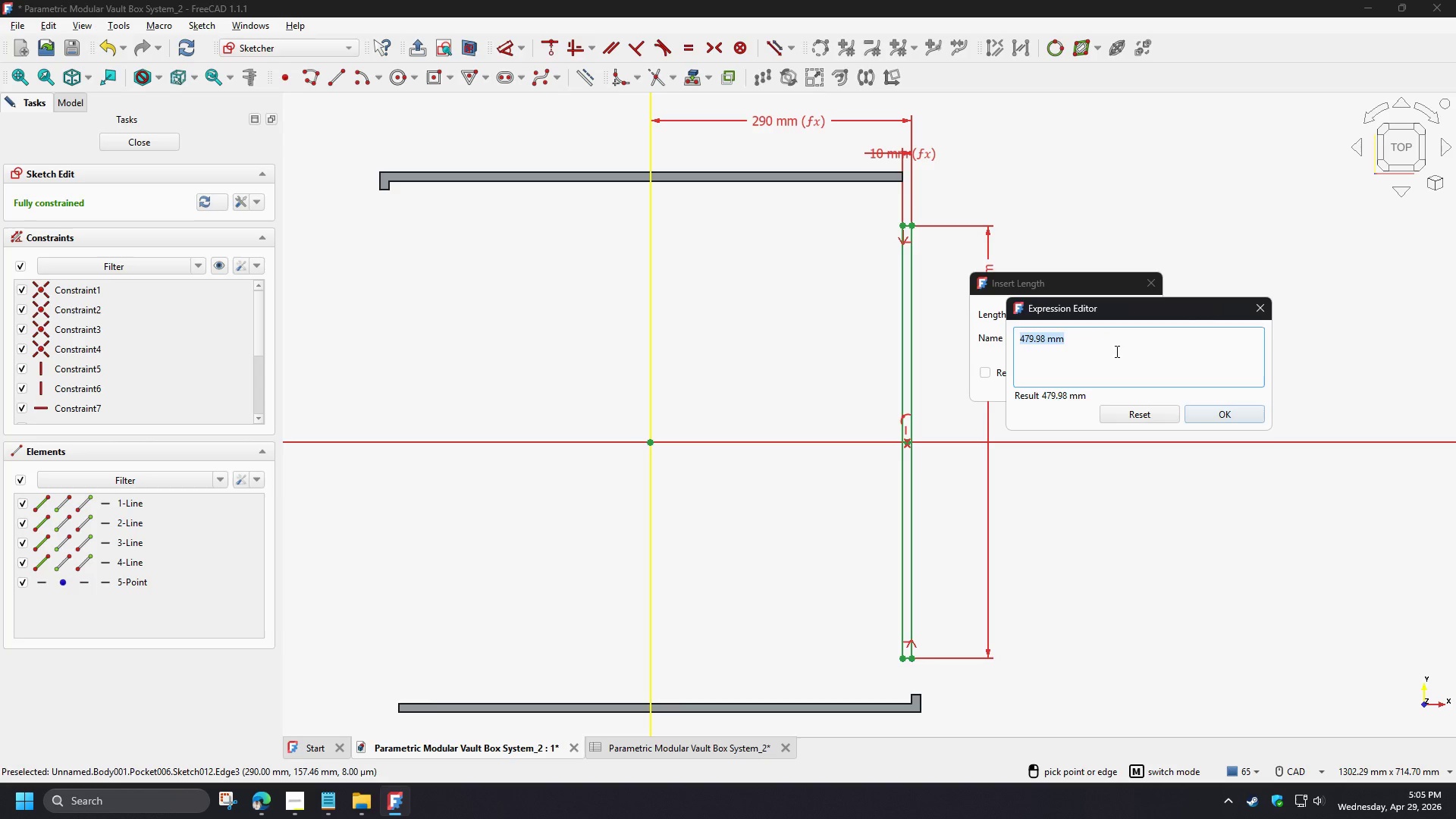 
key(S)
 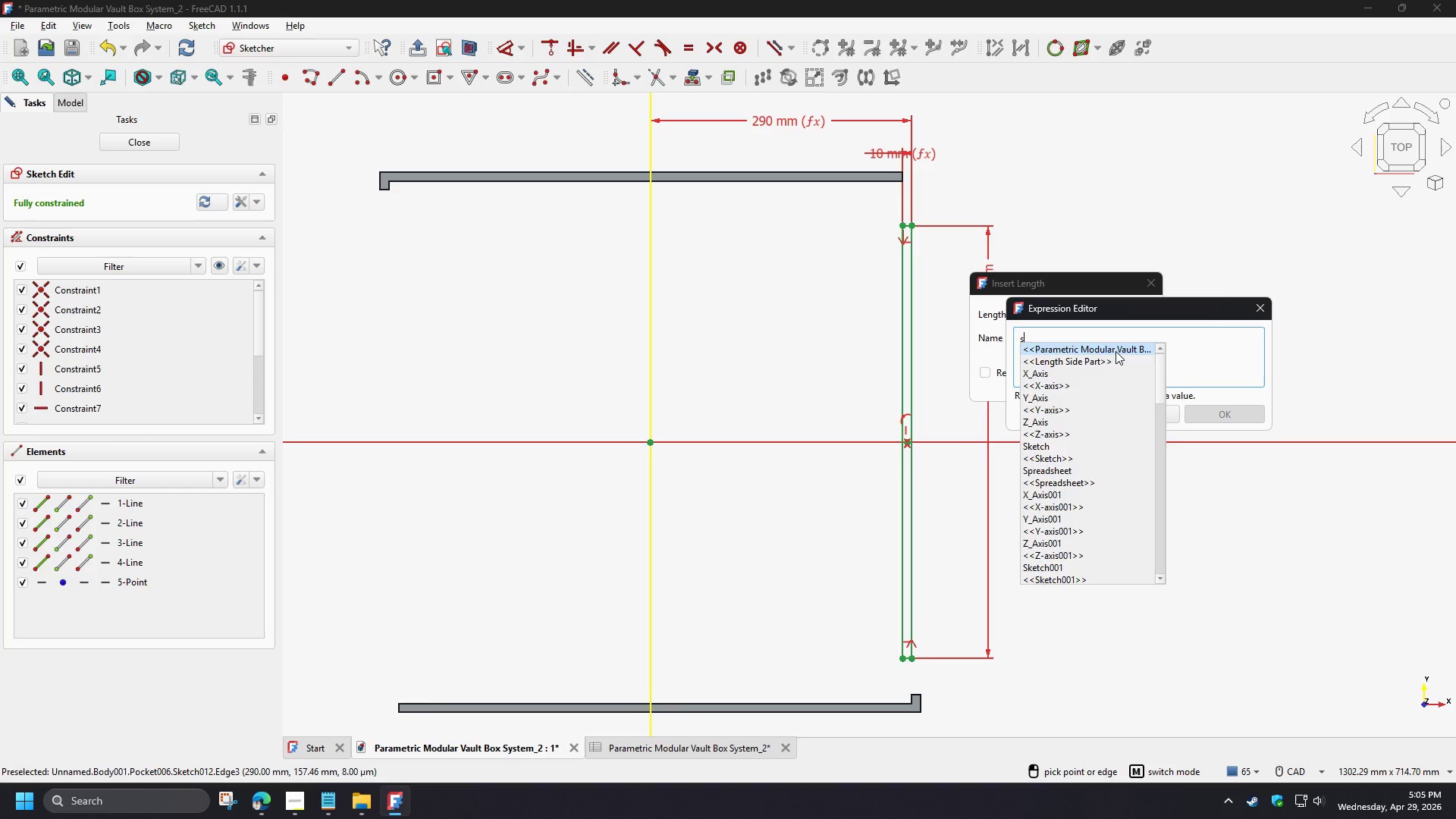 
type(prea)
 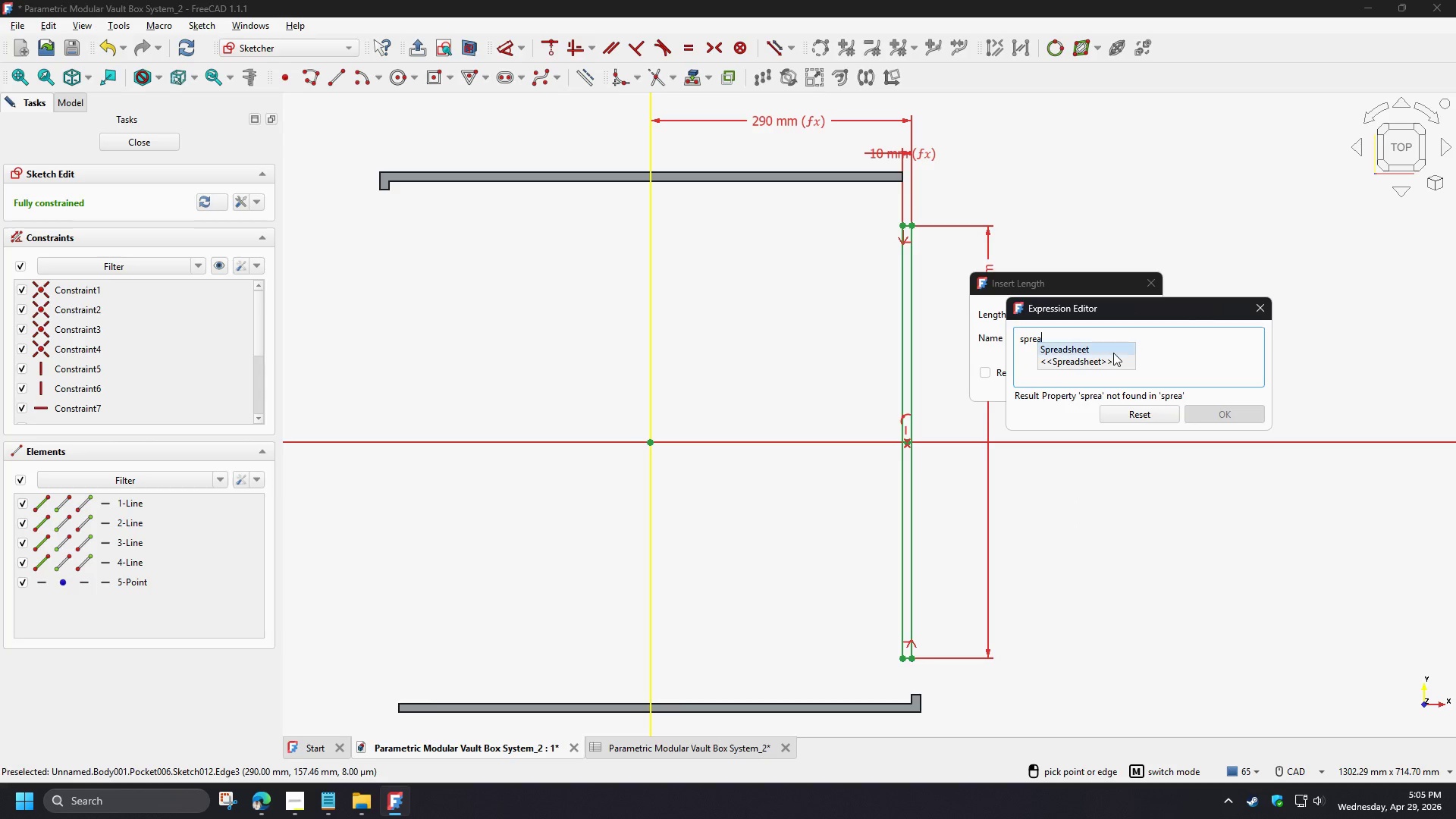 
left_click([1113, 353])
 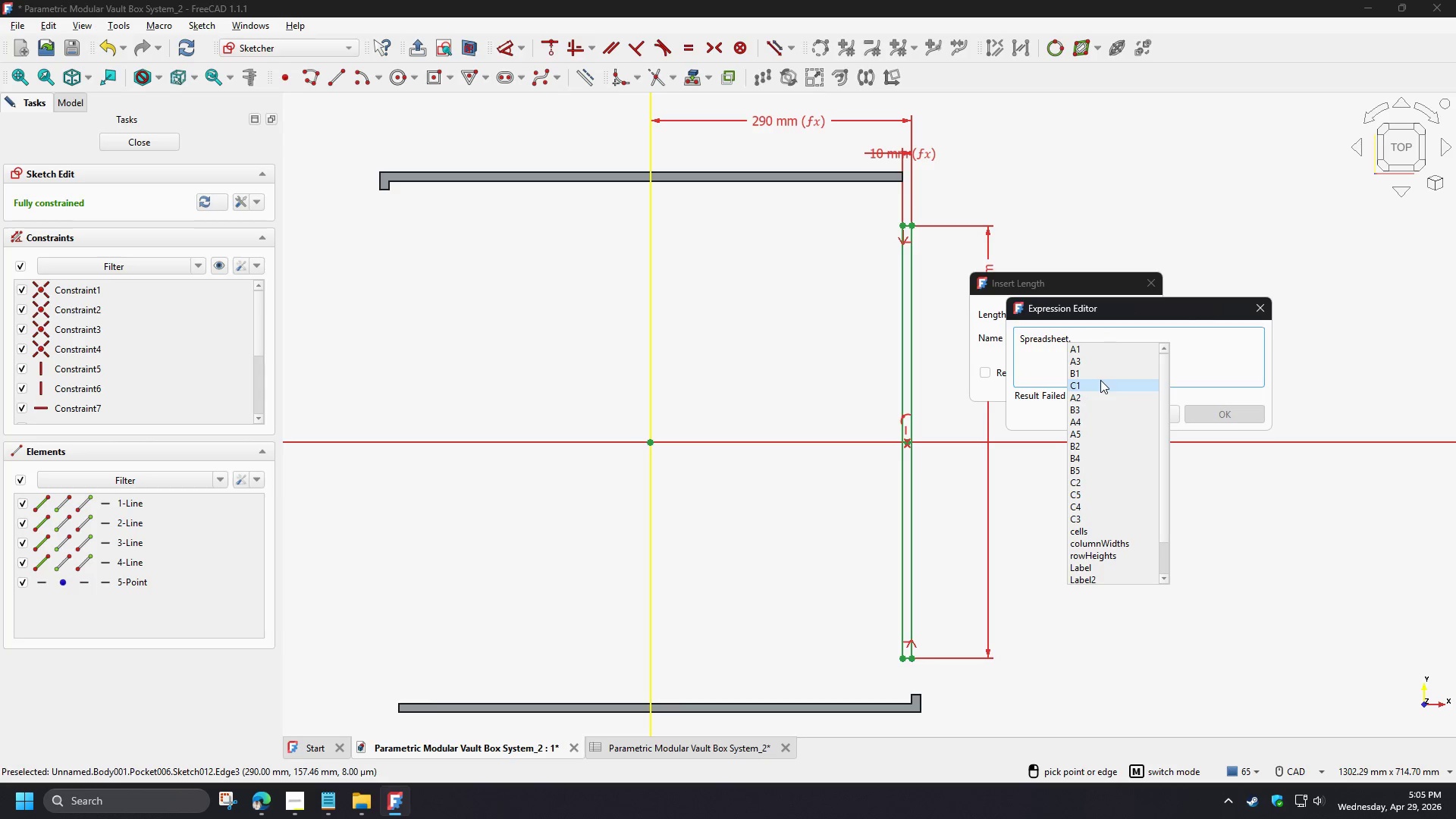 
key(B)
 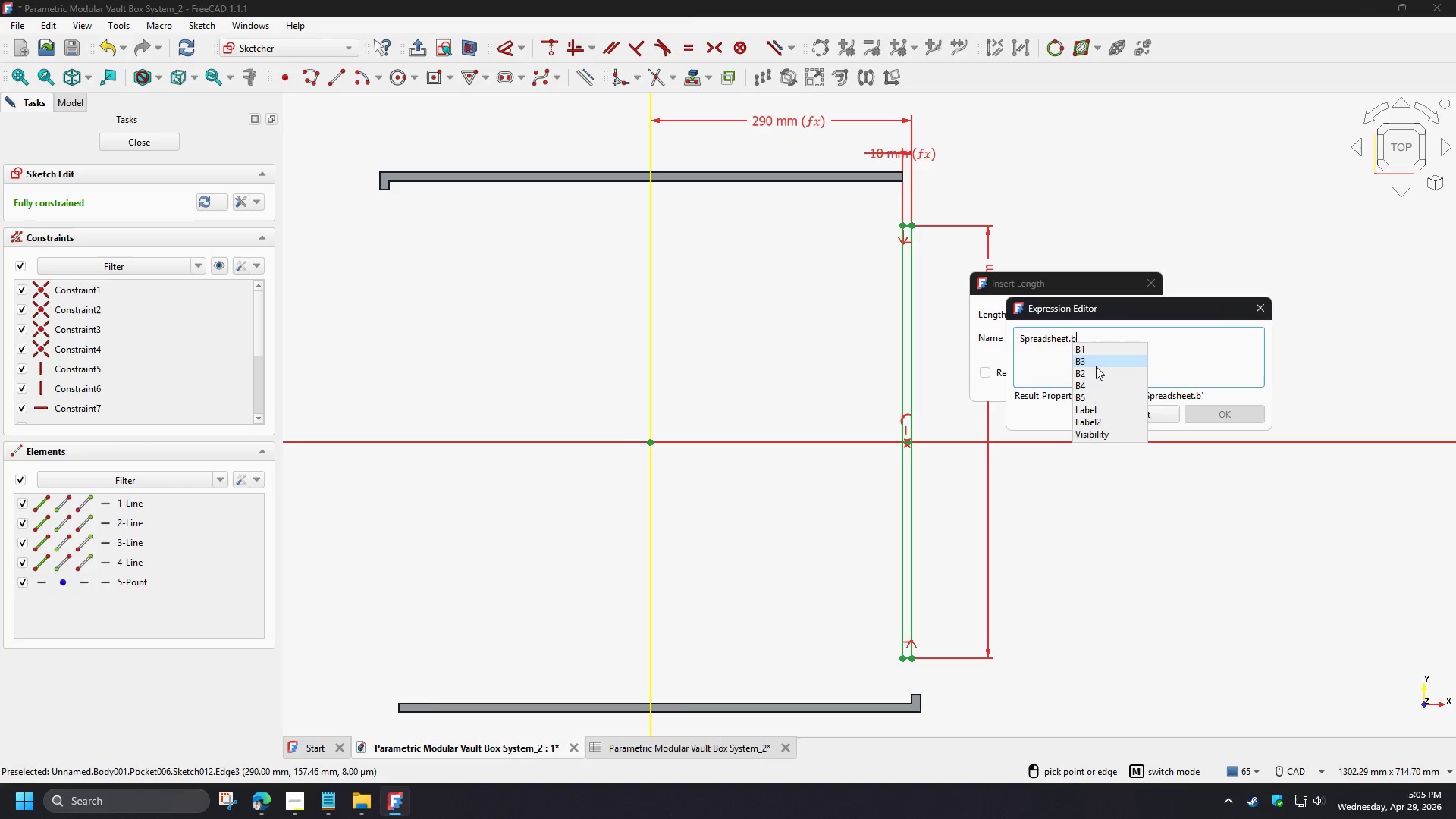 
left_click([1096, 366])
 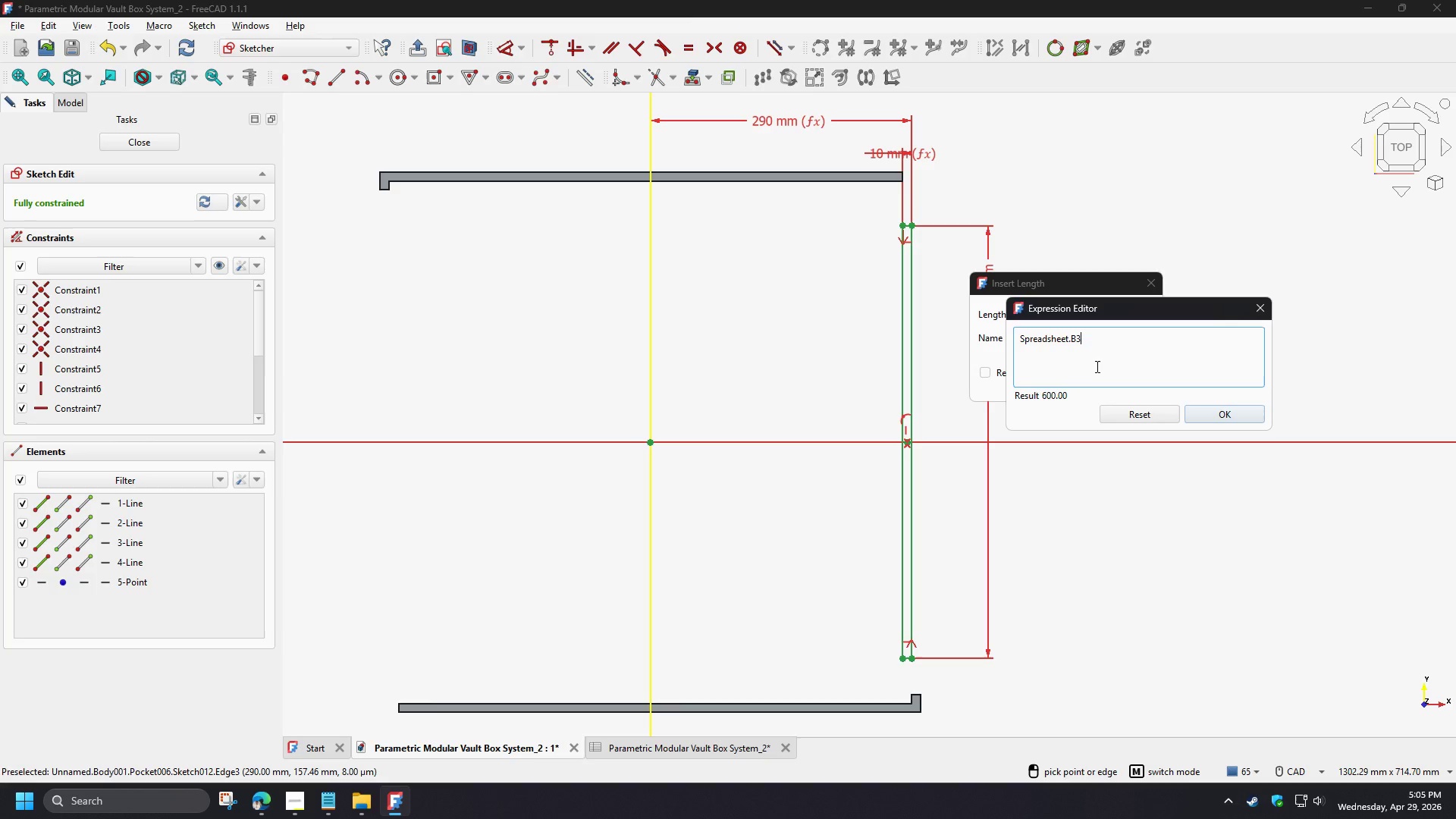 
key(NumpadDivide)
 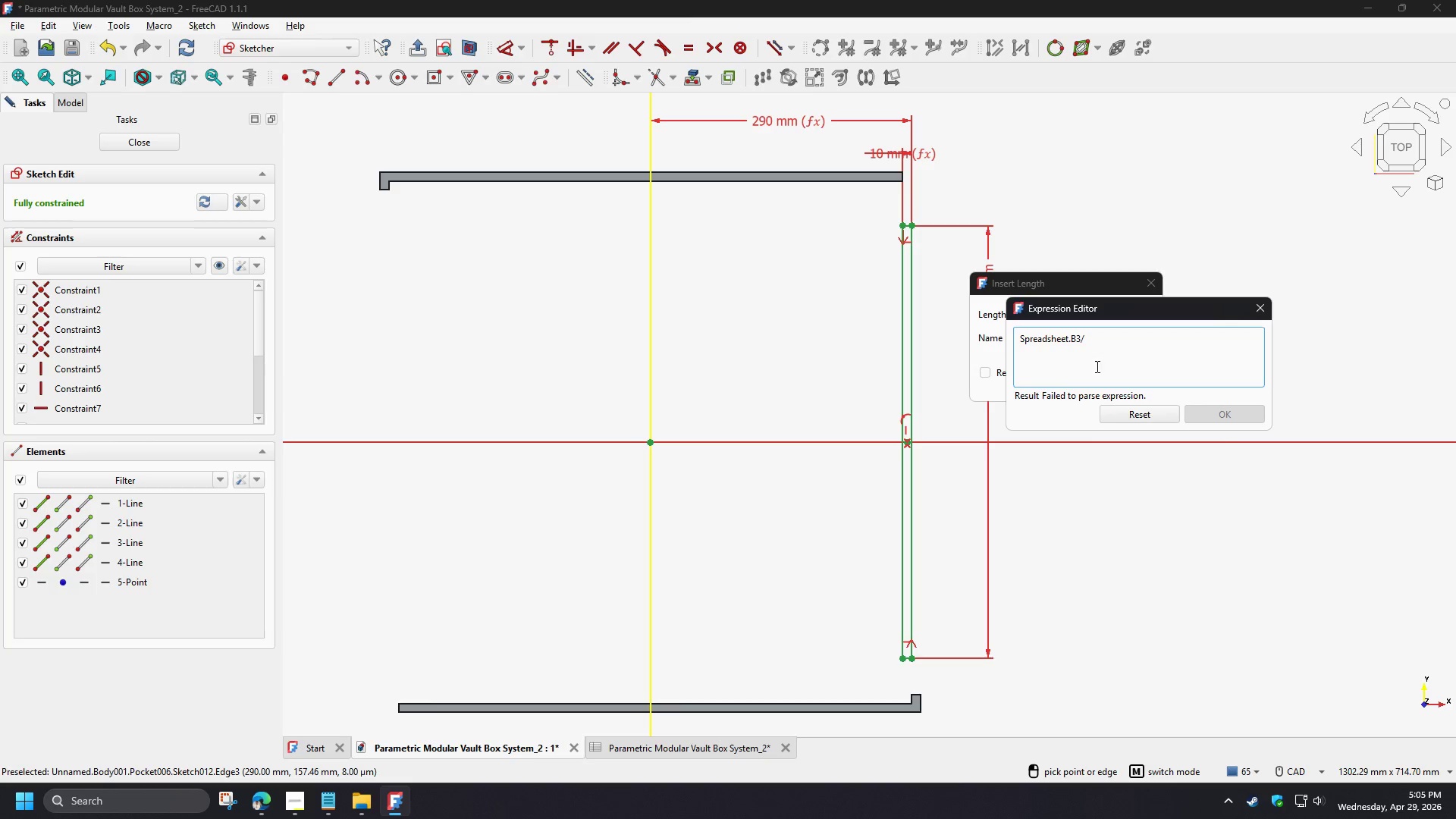 
key(Numpad2)
 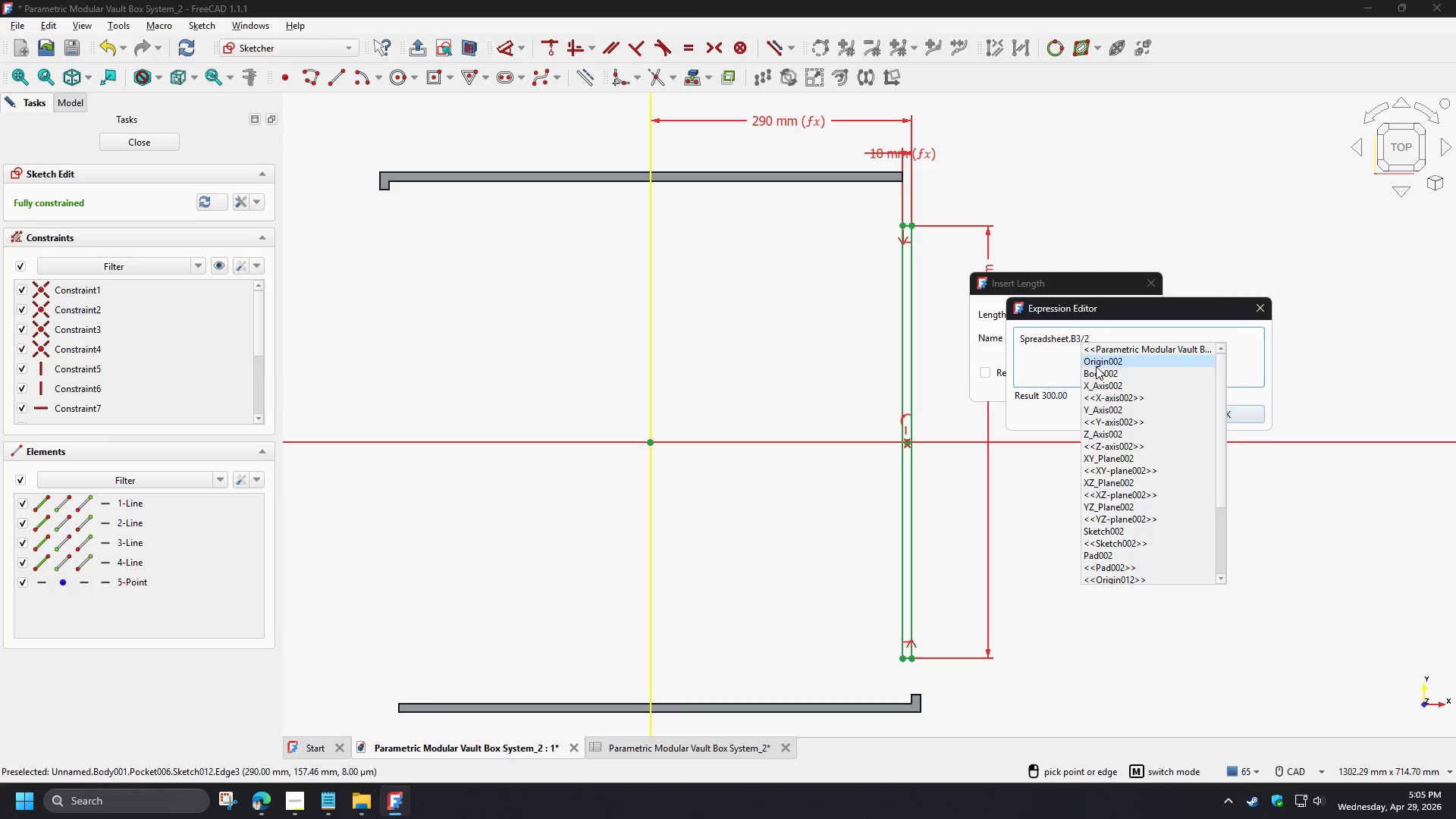 
key(NumpadSubtract)
 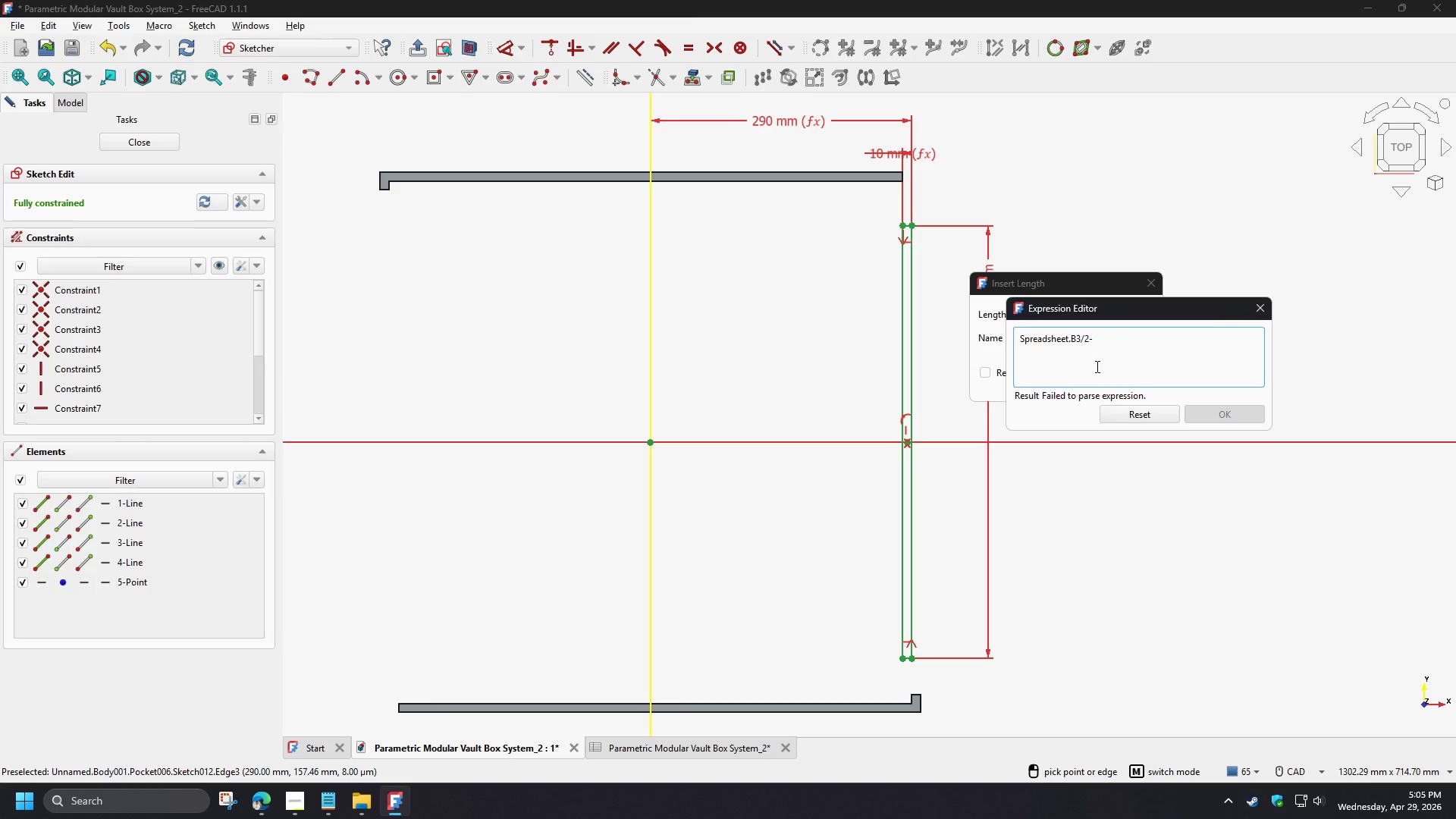 
key(Numpad2)
 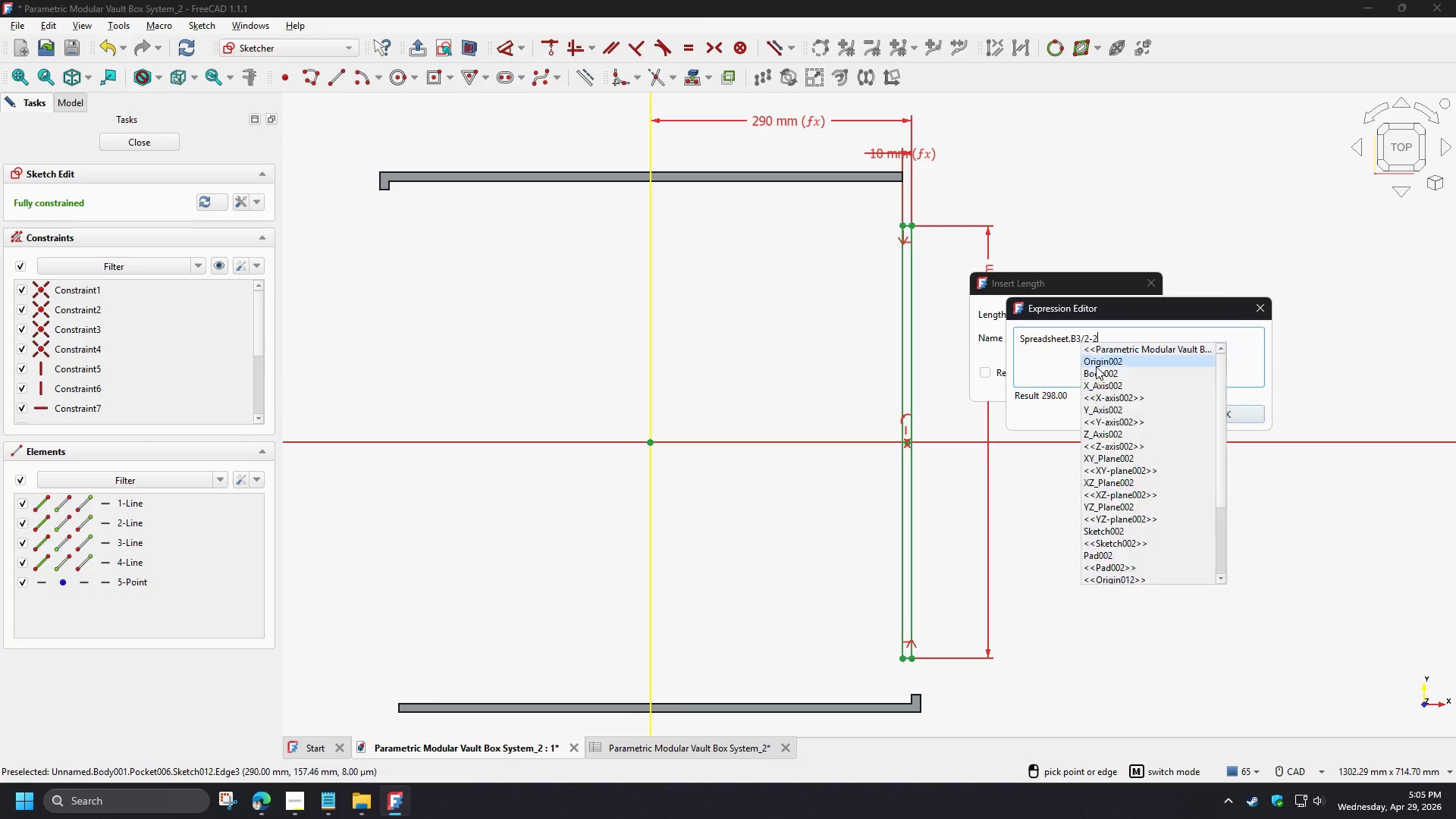 
key(Numpad0)
 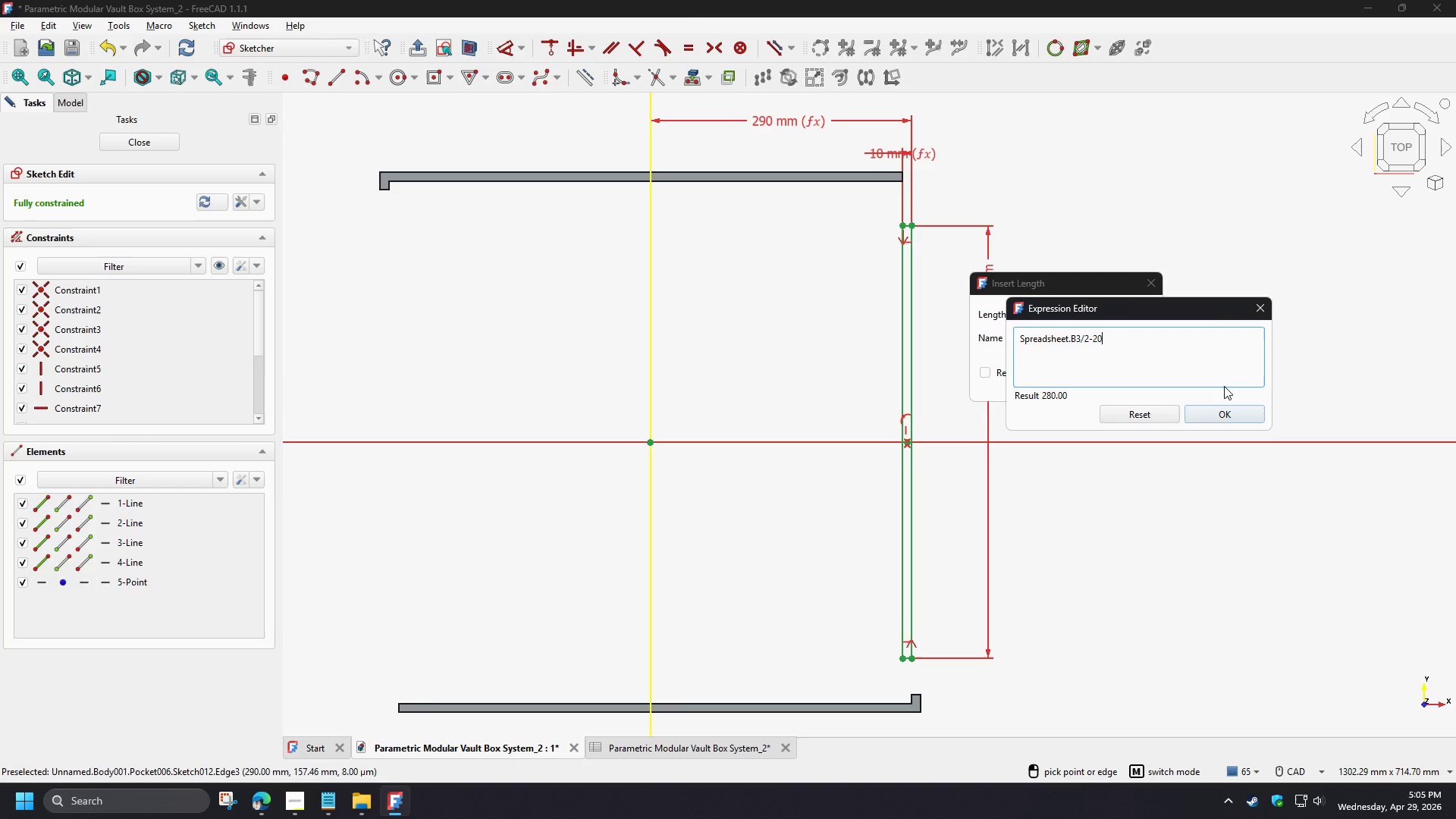 
left_click([1222, 415])
 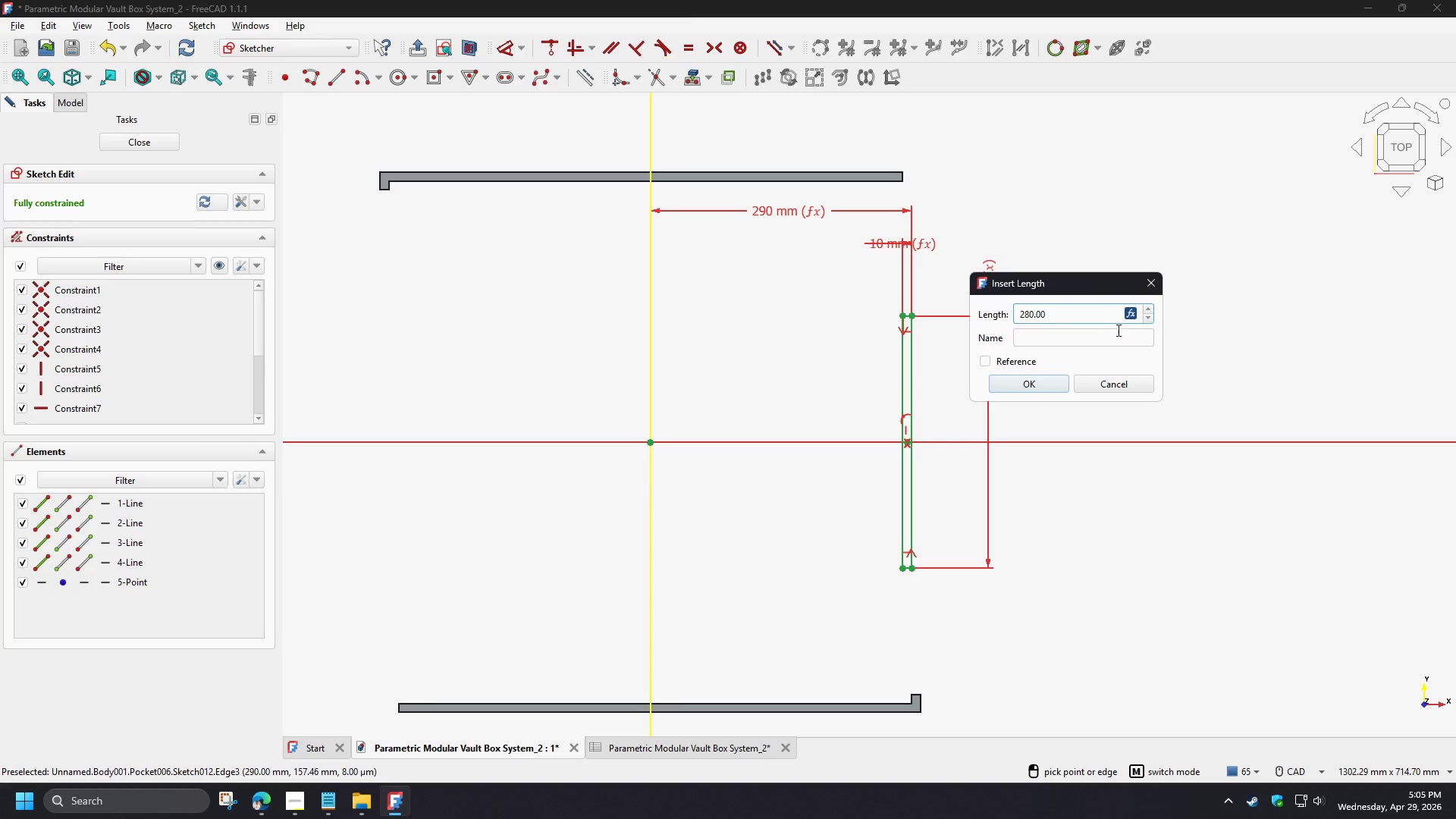 
left_click([1130, 312])
 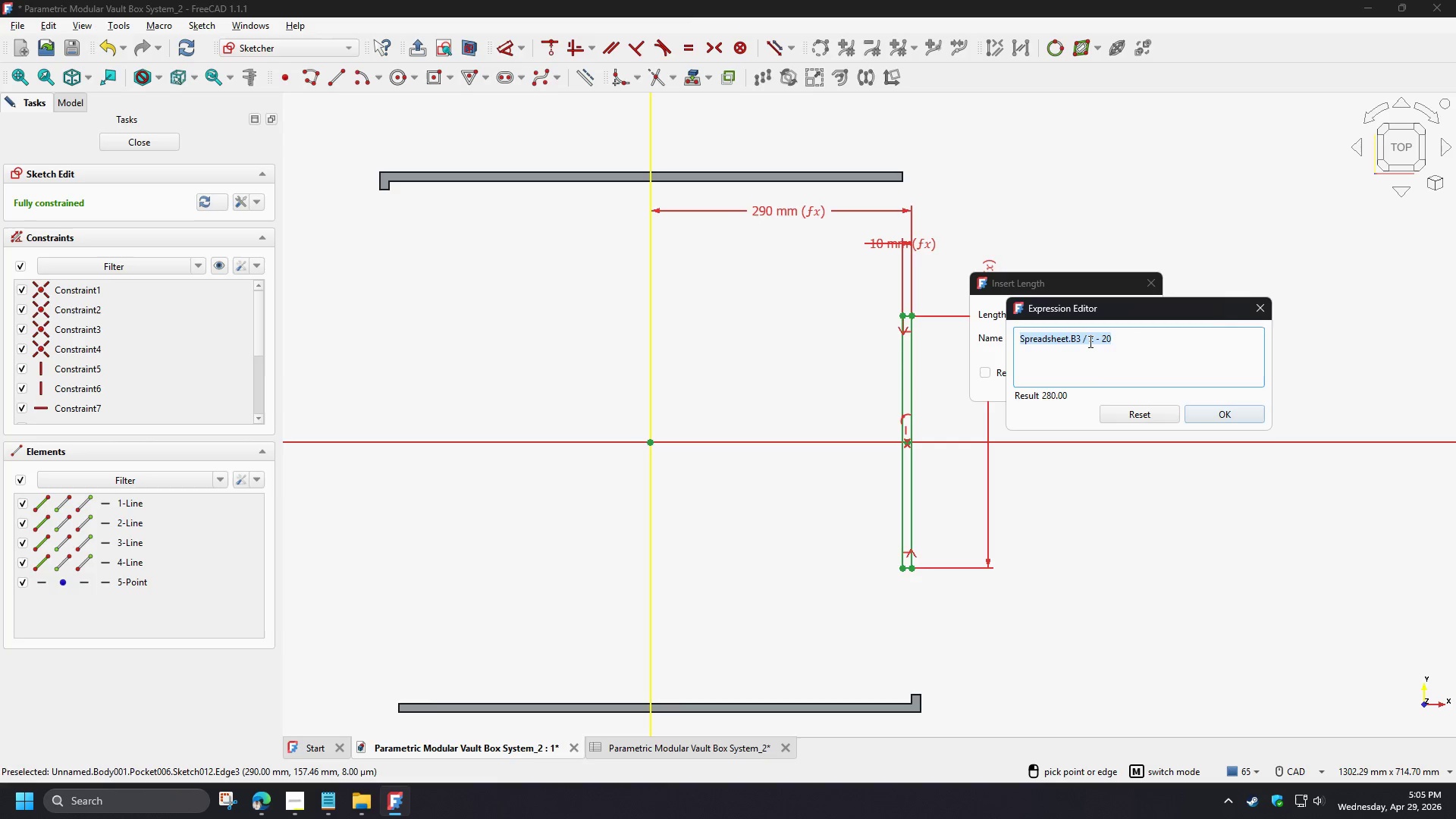 
left_click([1089, 341])
 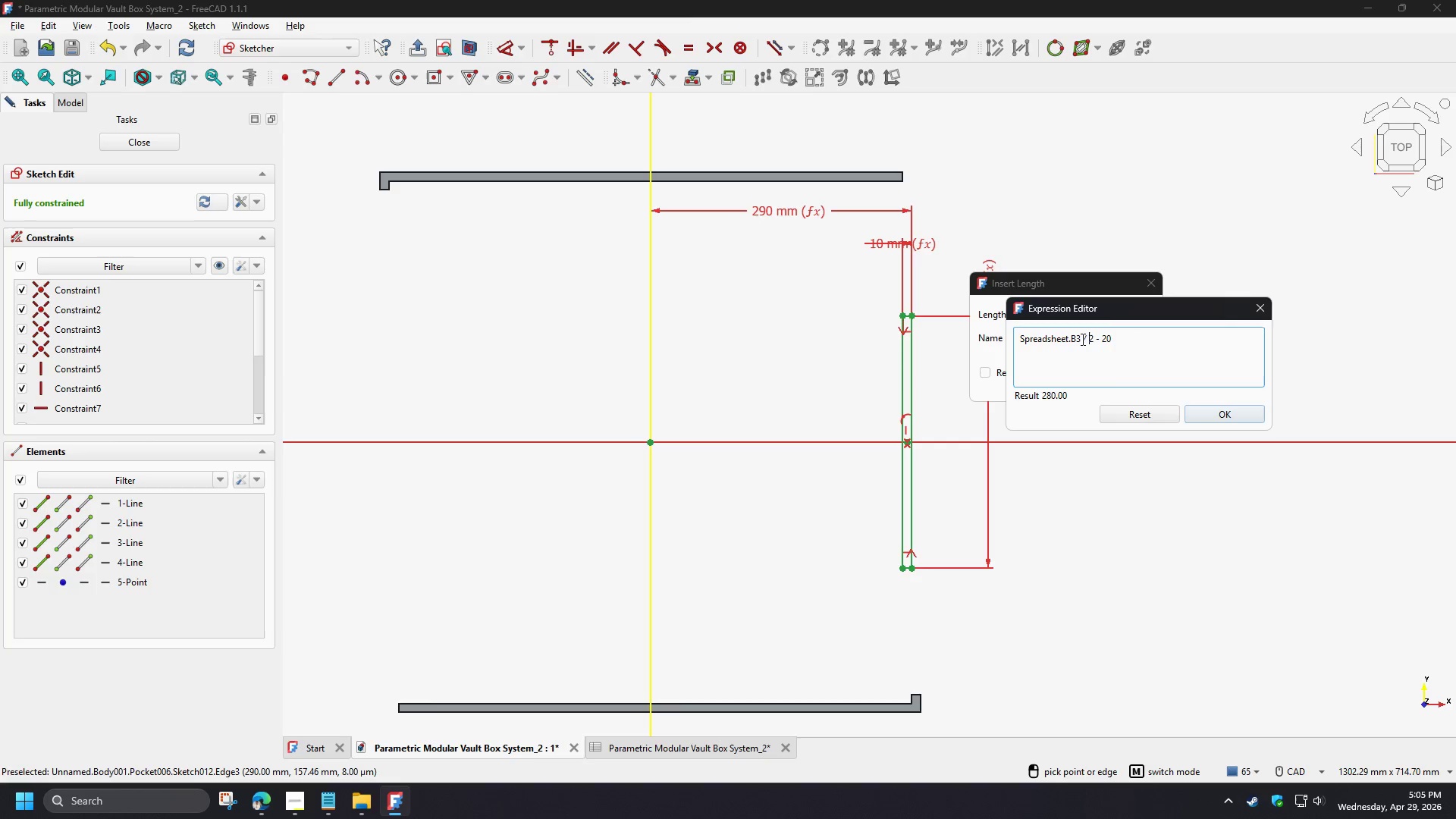 
left_click_drag(start_coordinate=[1081, 339], to_coordinate=[1094, 338])
 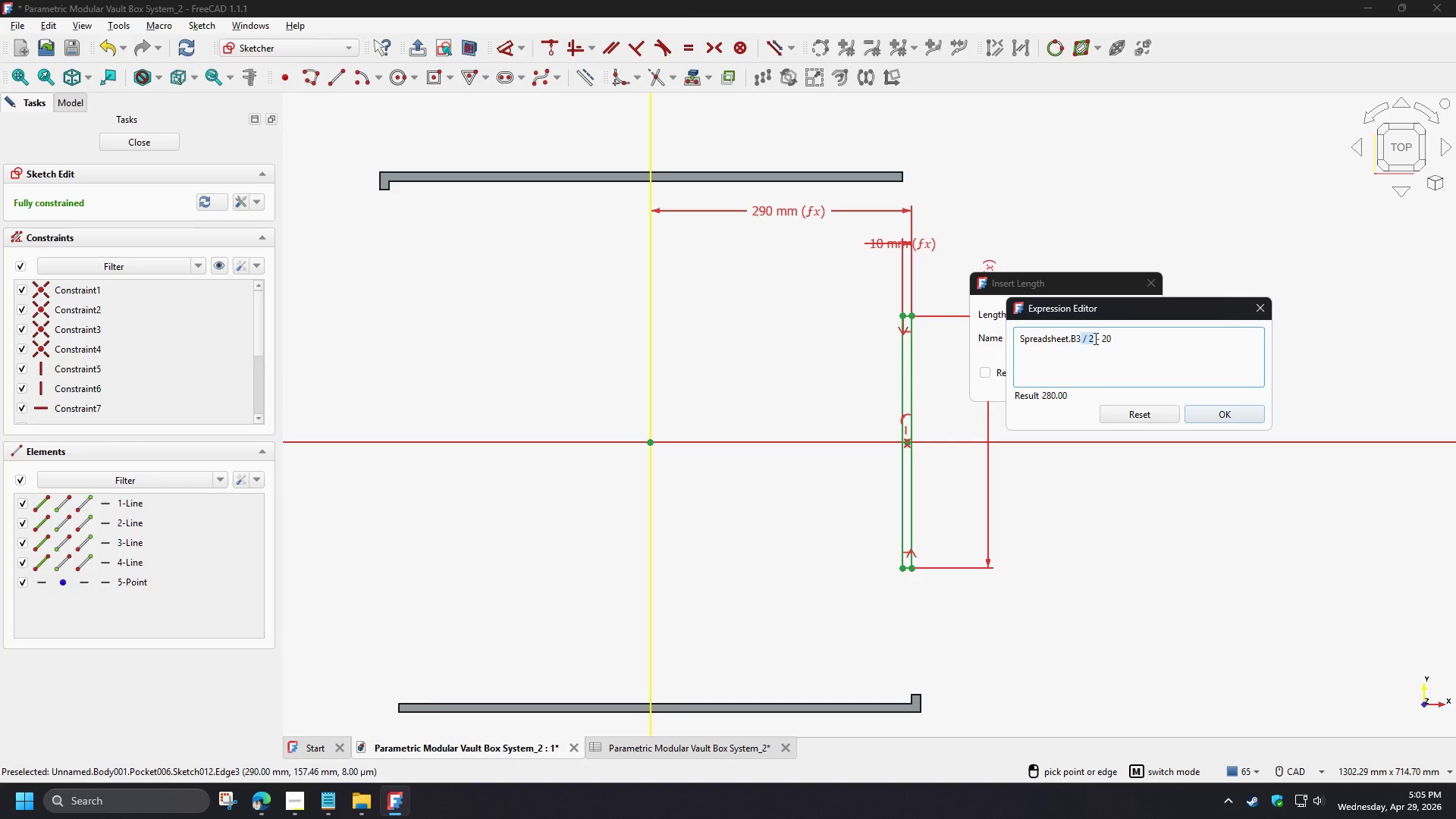 
key(Backspace)
 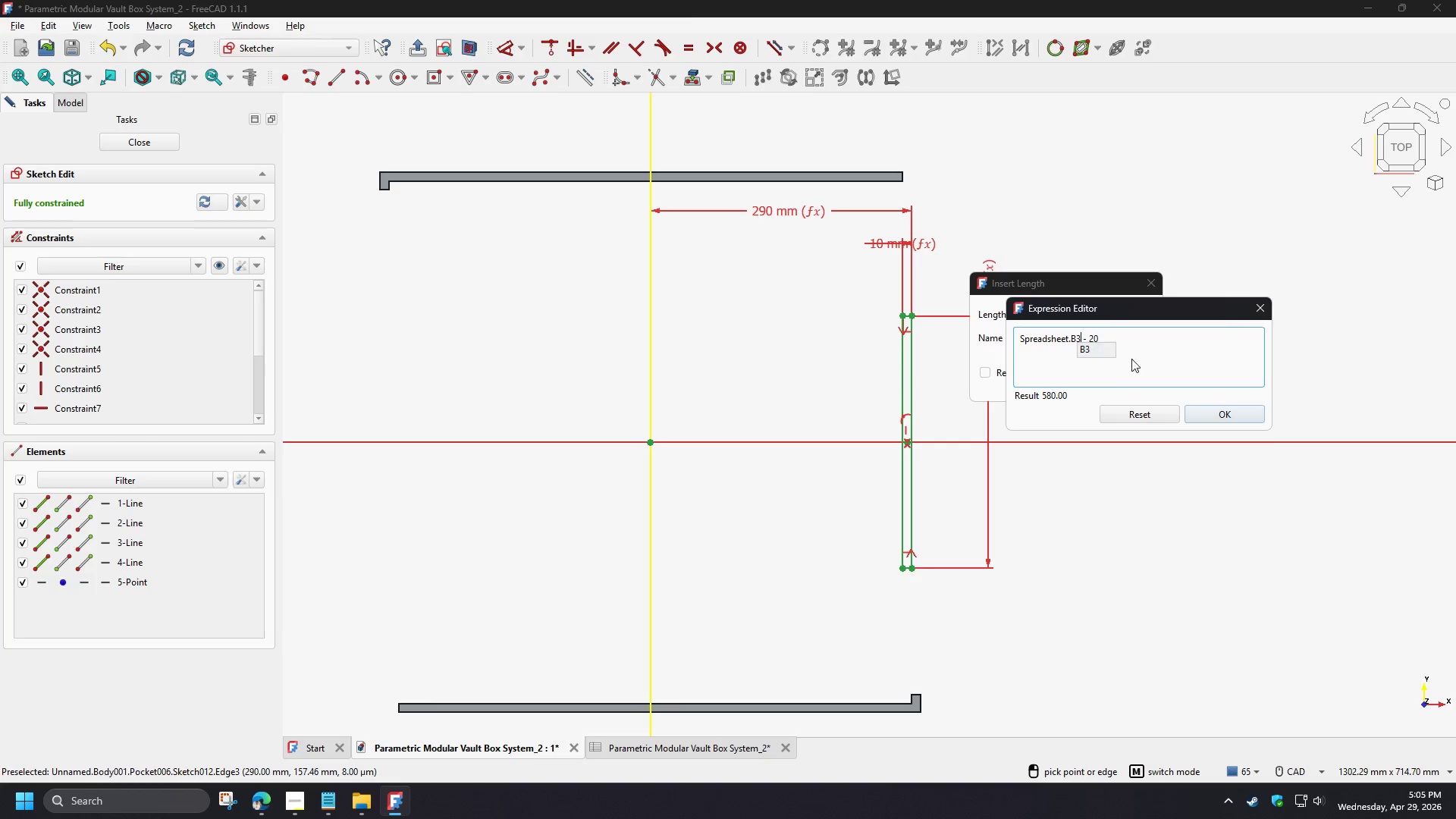 
left_click([1138, 359])
 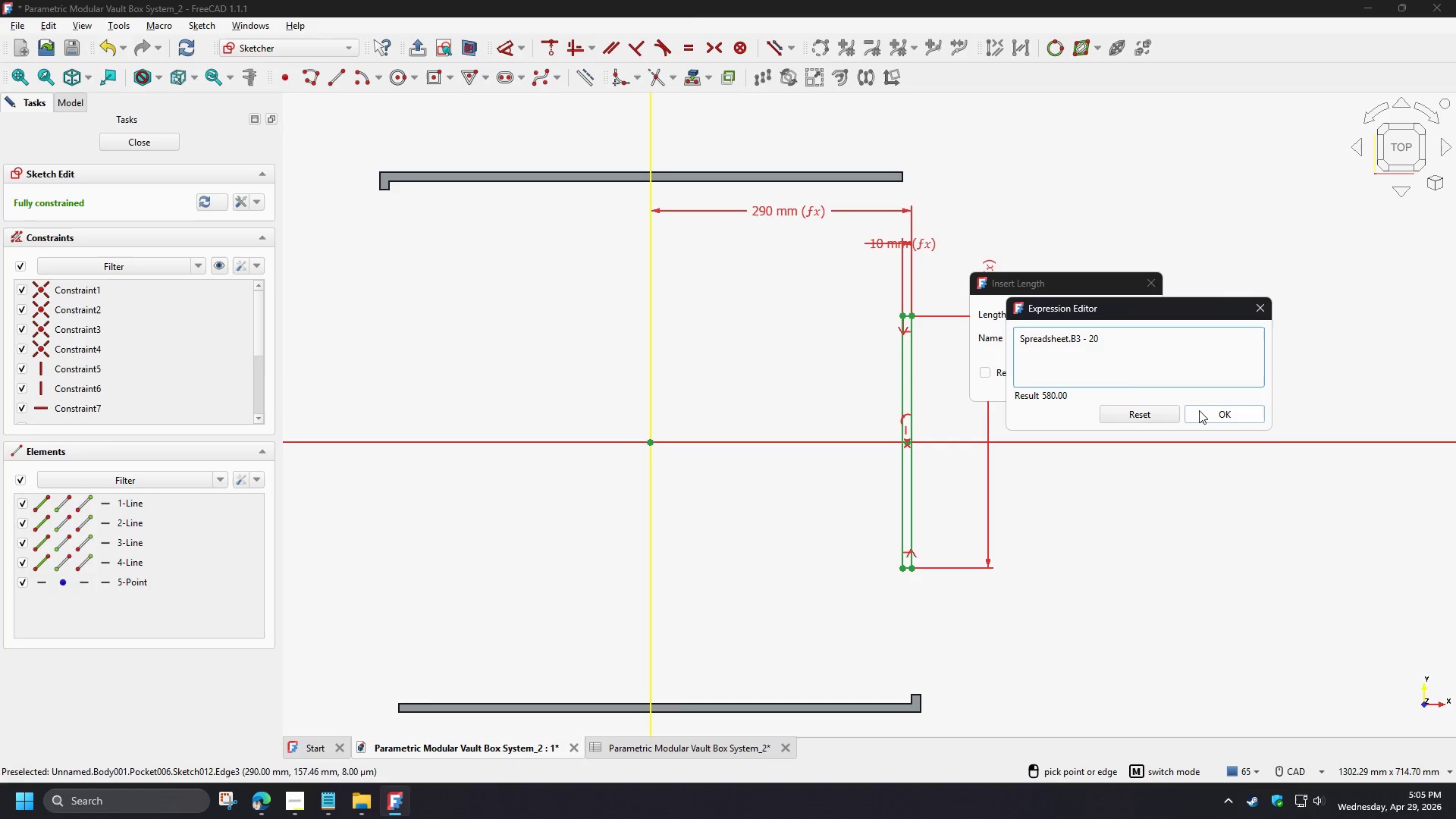 
left_click([1200, 410])
 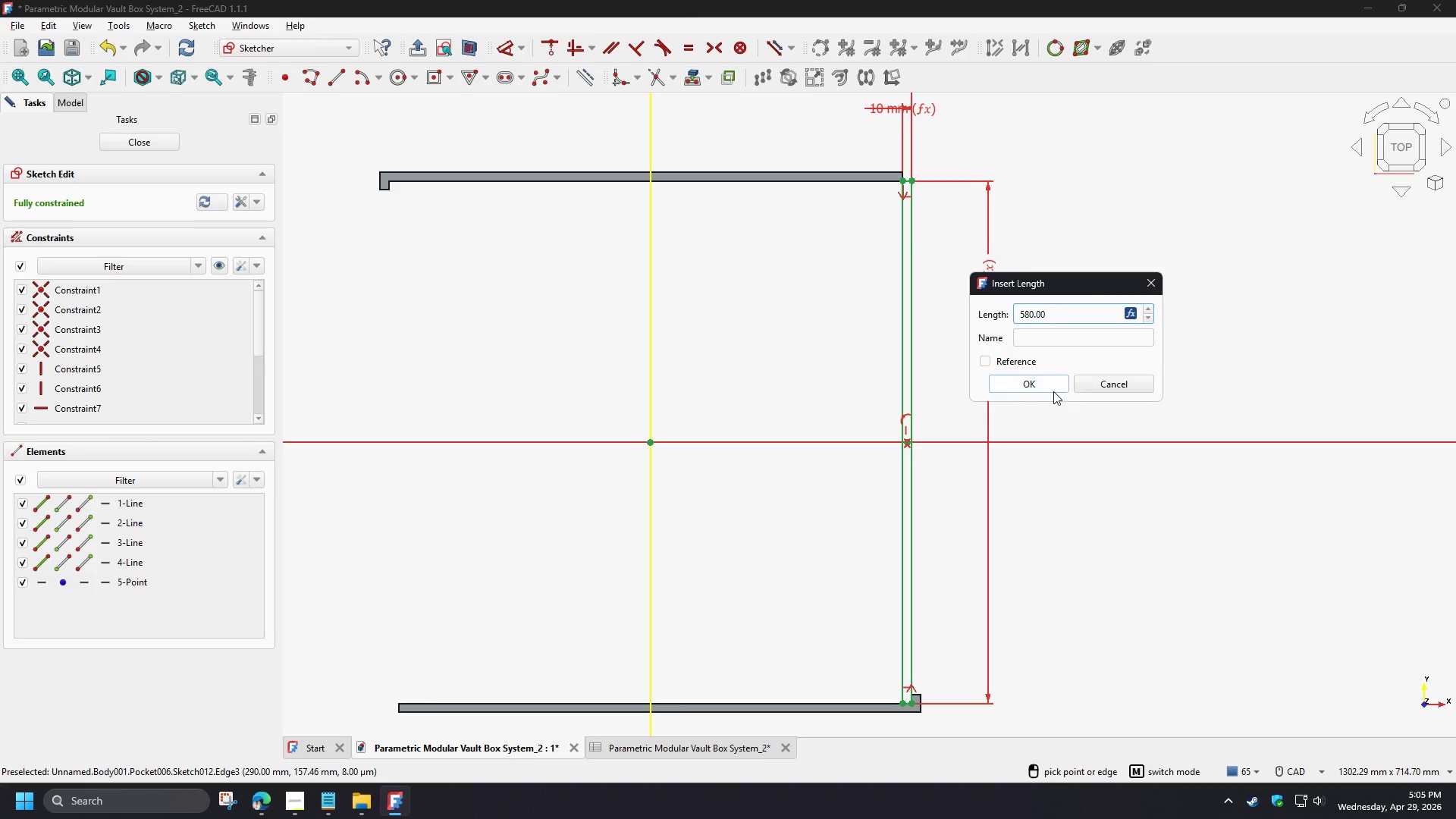 
left_click([1040, 391])
 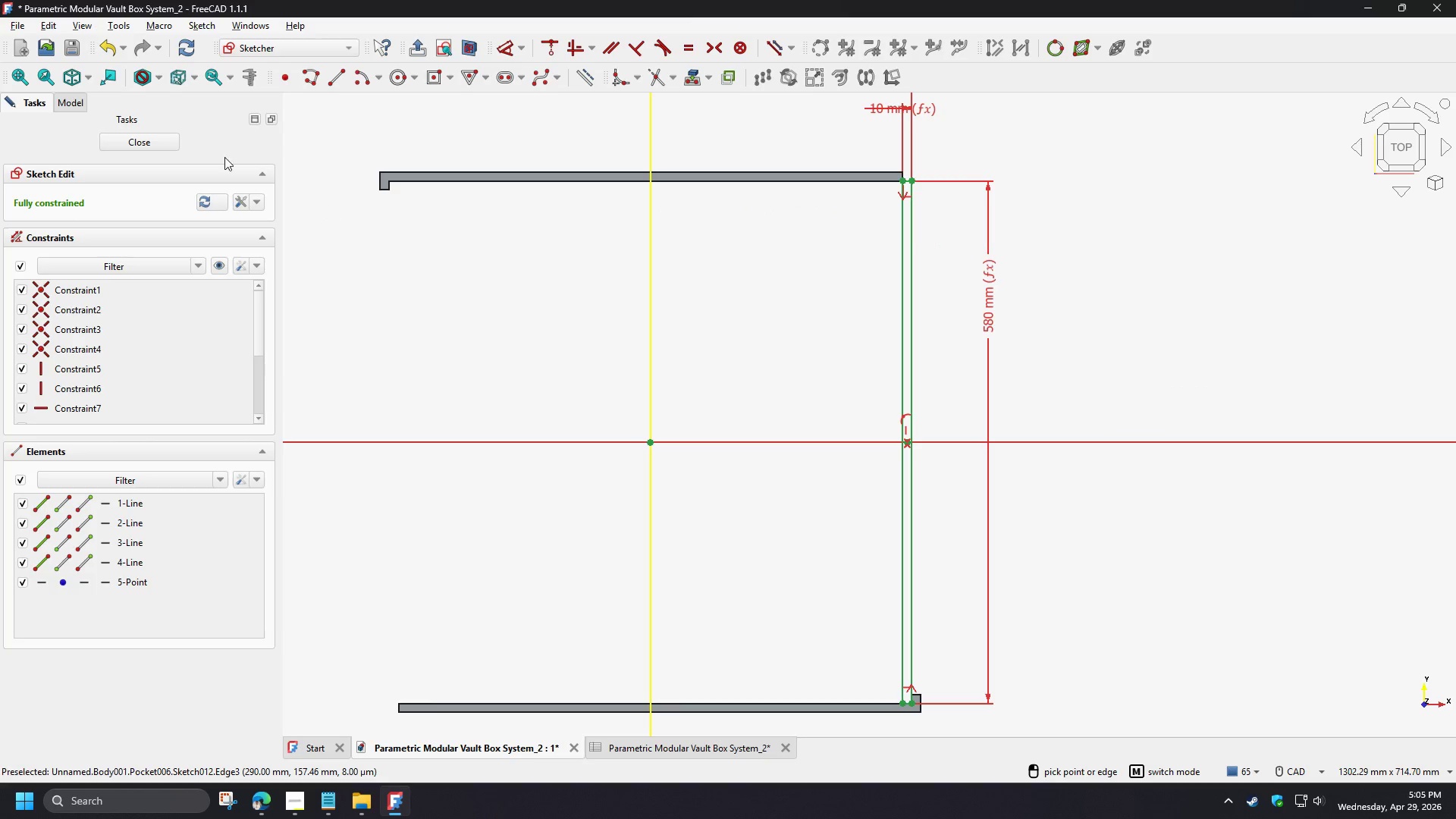 
left_click([136, 141])
 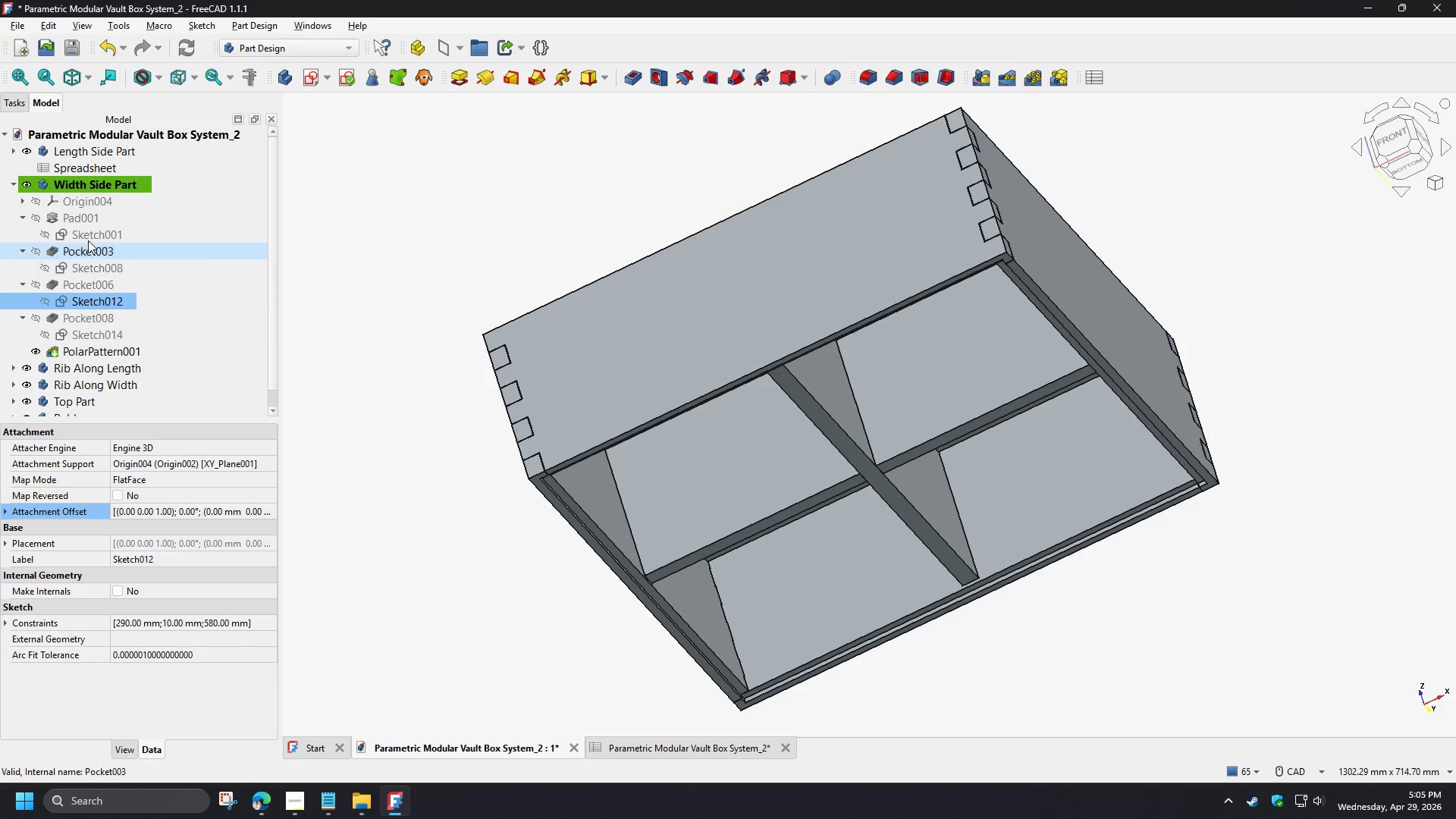 
left_click([19, 185])
 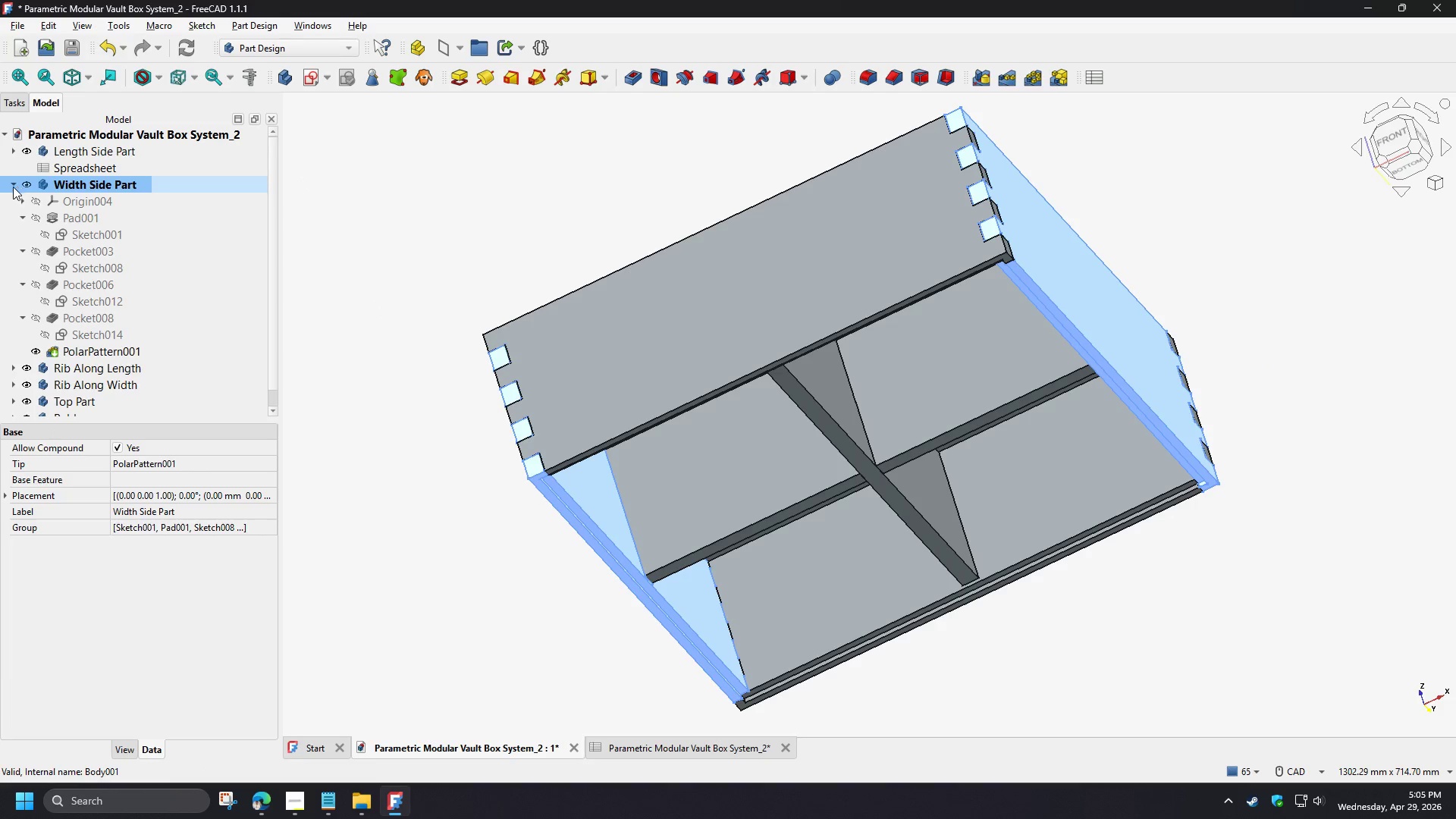 
left_click([13, 187])
 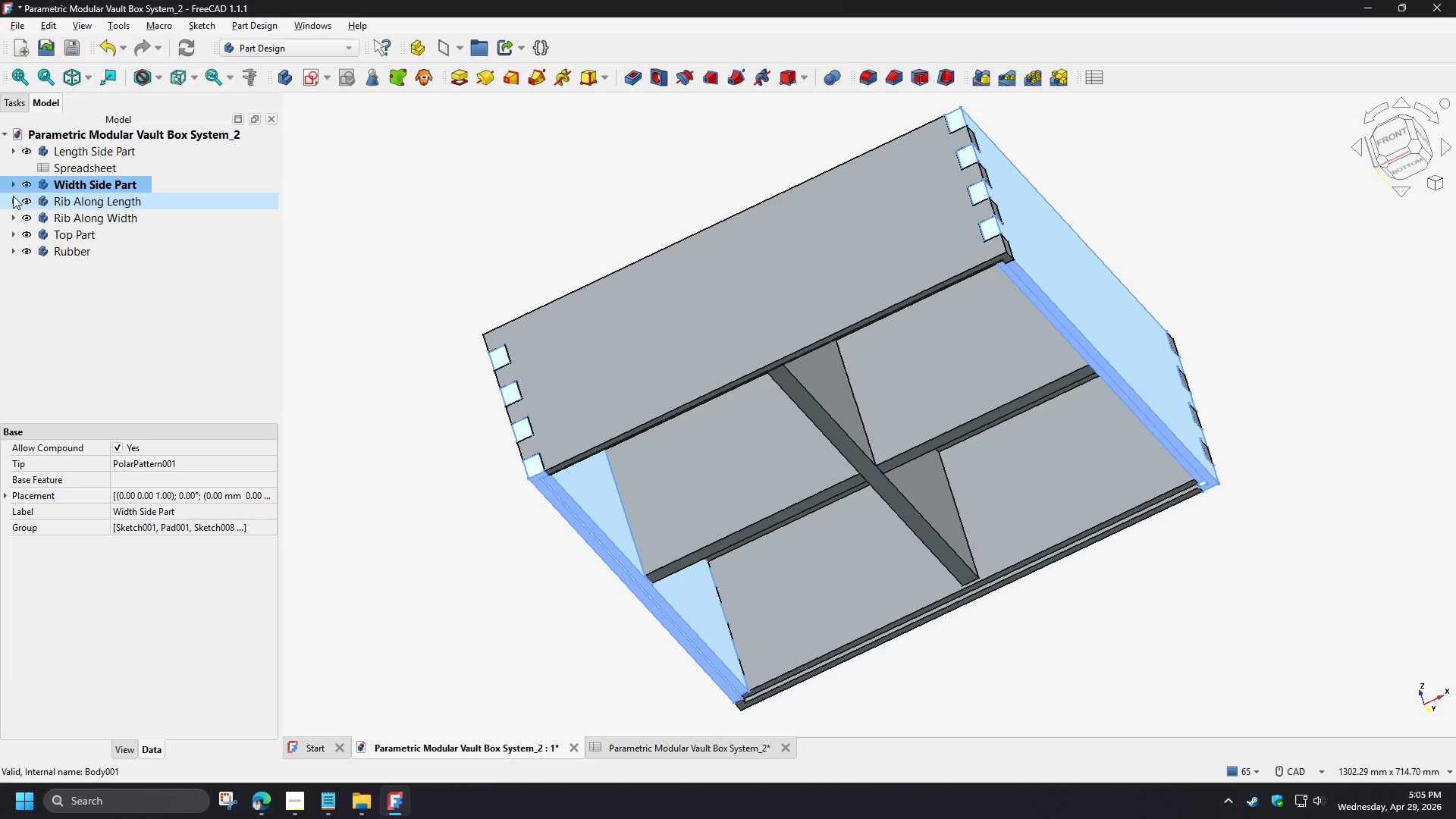 
left_click([13, 196])
 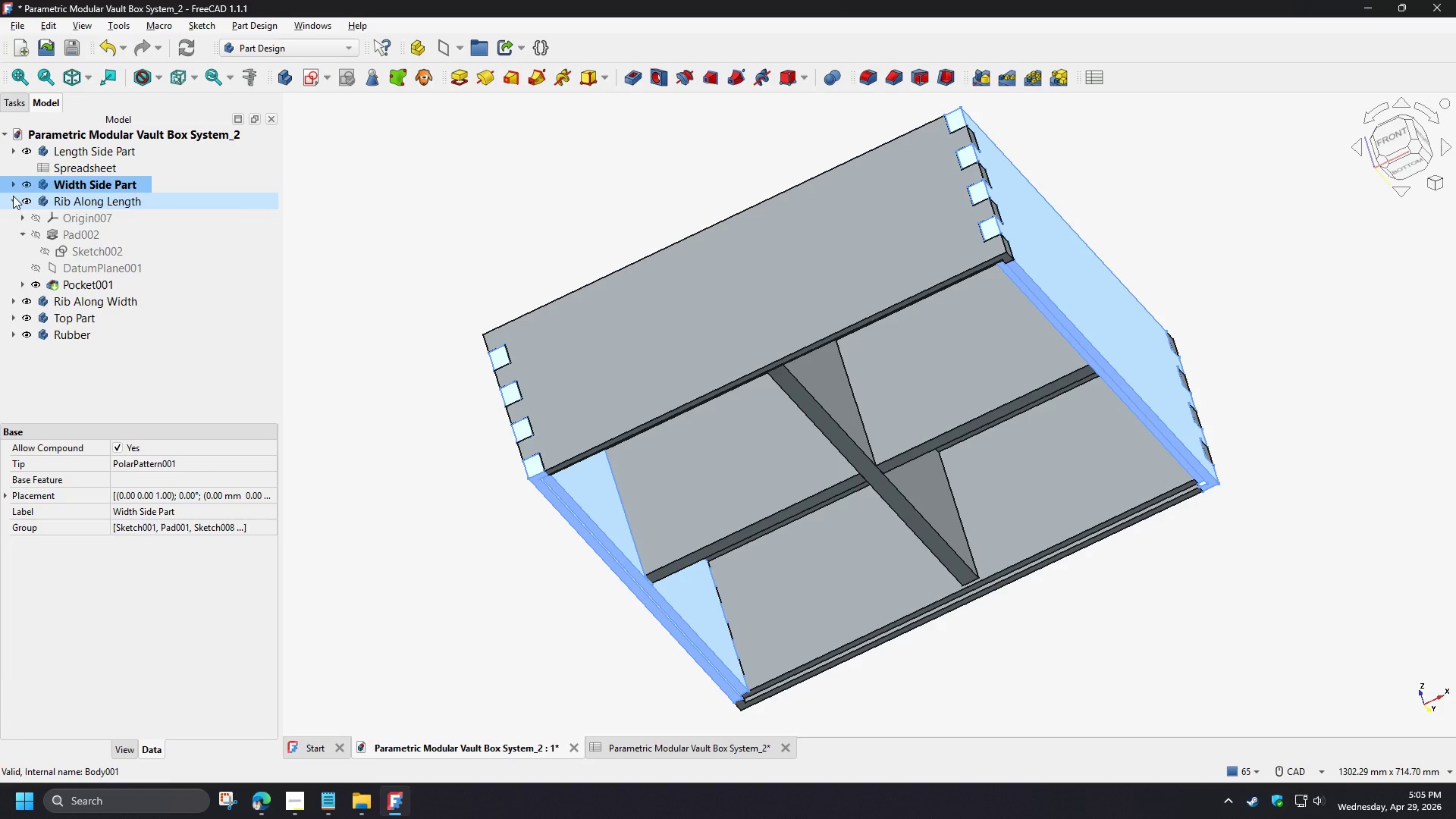 
left_click([13, 196])
 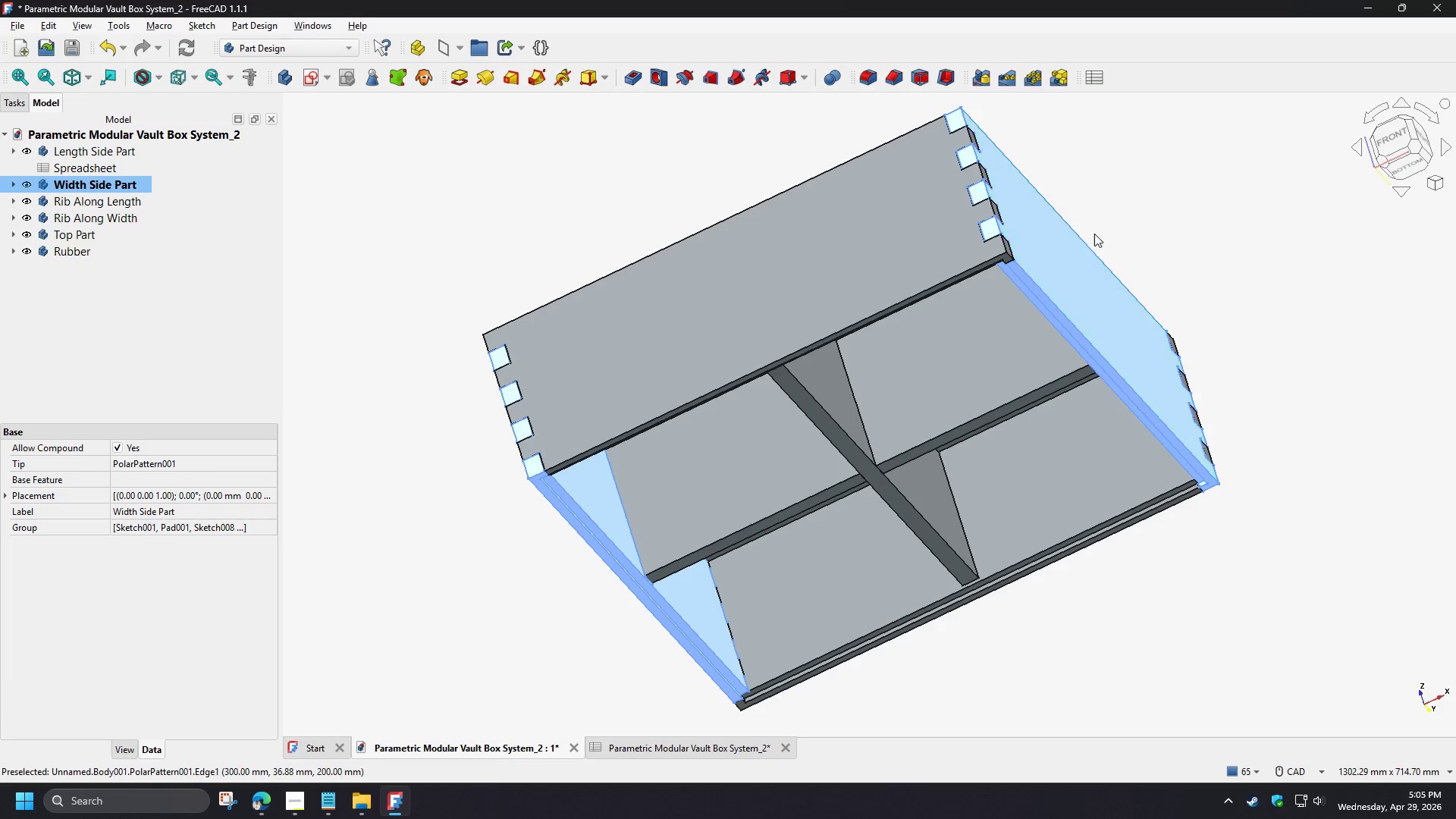 
left_click([1201, 202])
 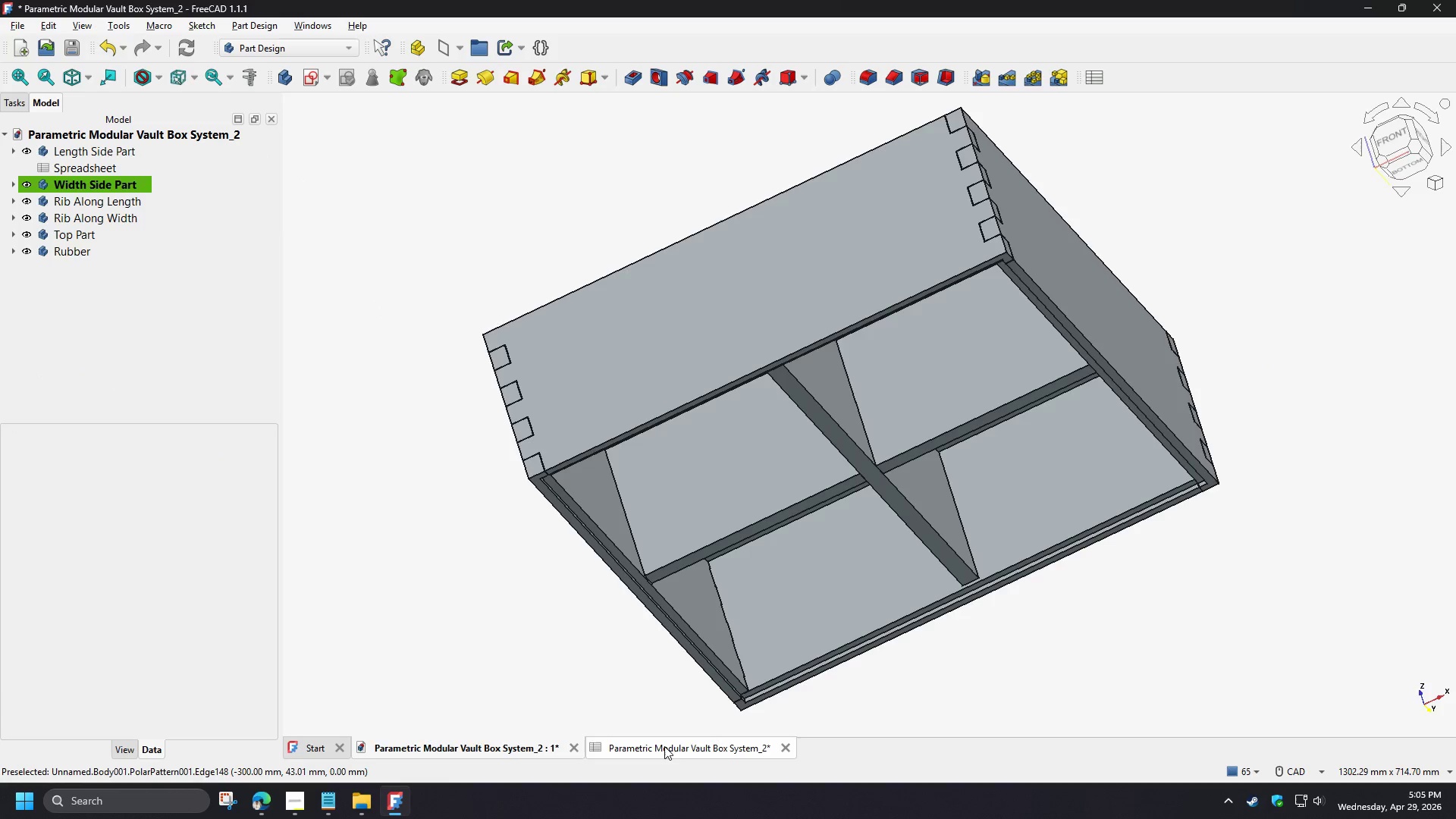 
left_click([661, 745])
 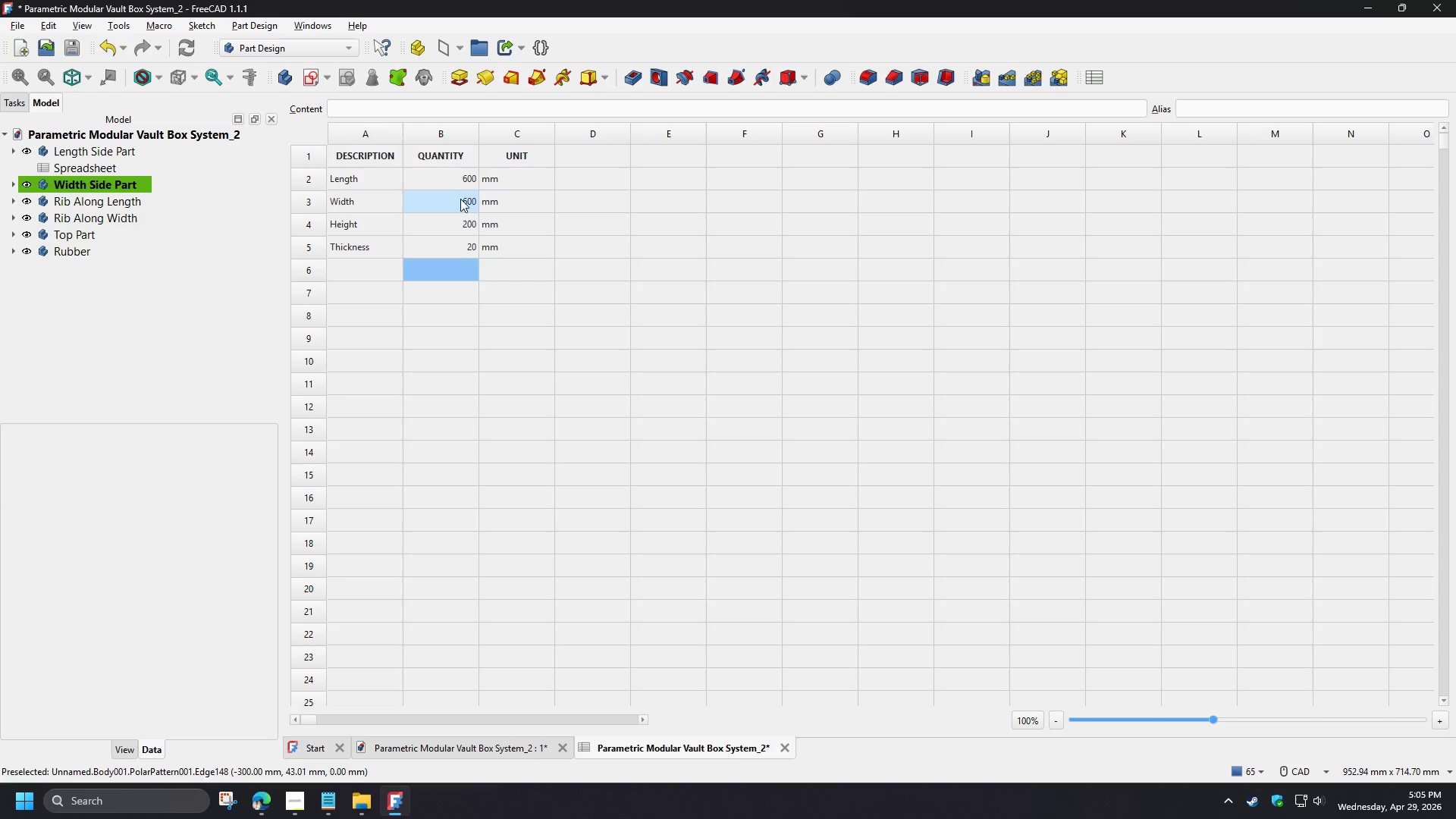 
left_click([450, 177])
 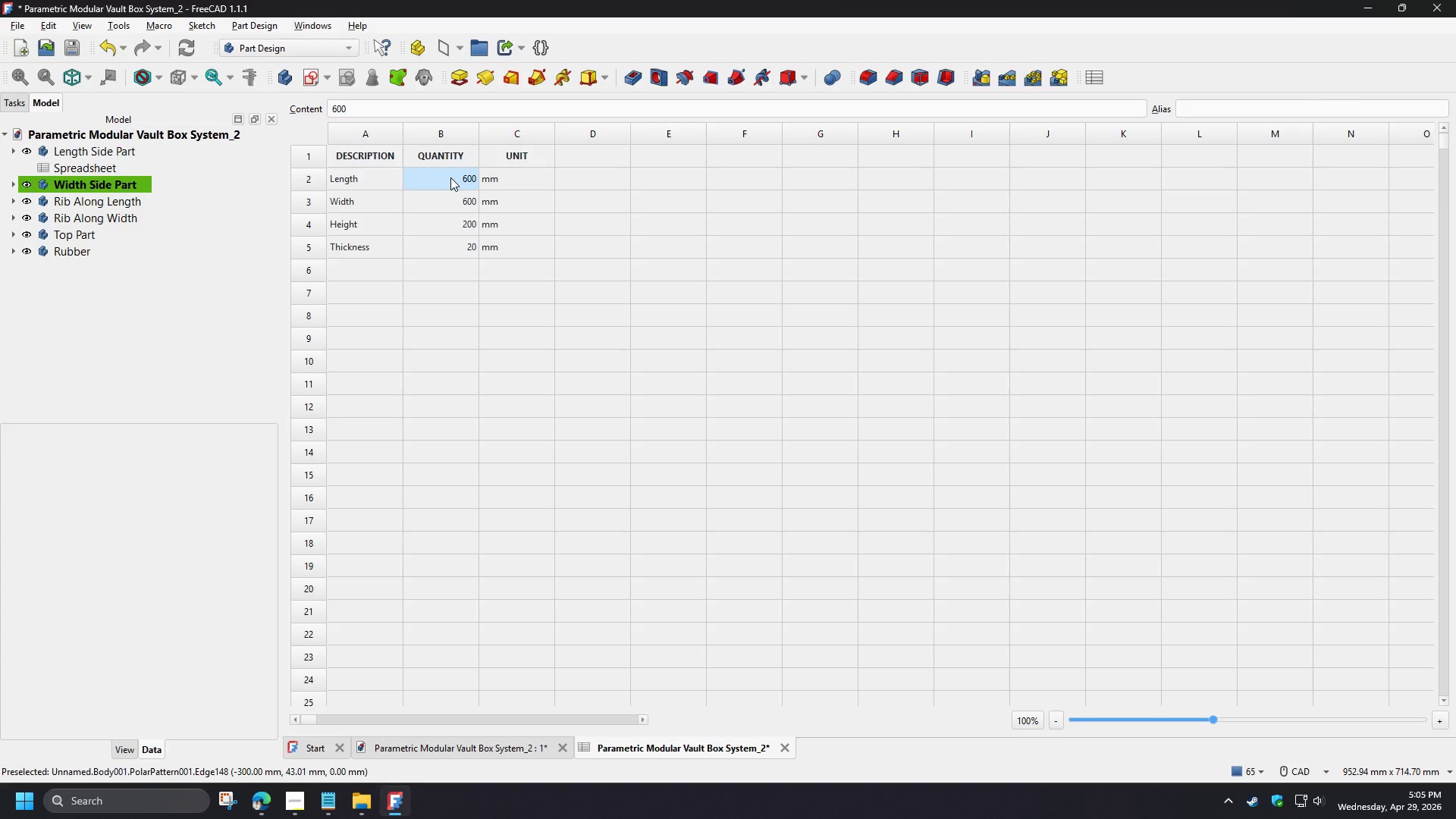 
key(Numpad5)
 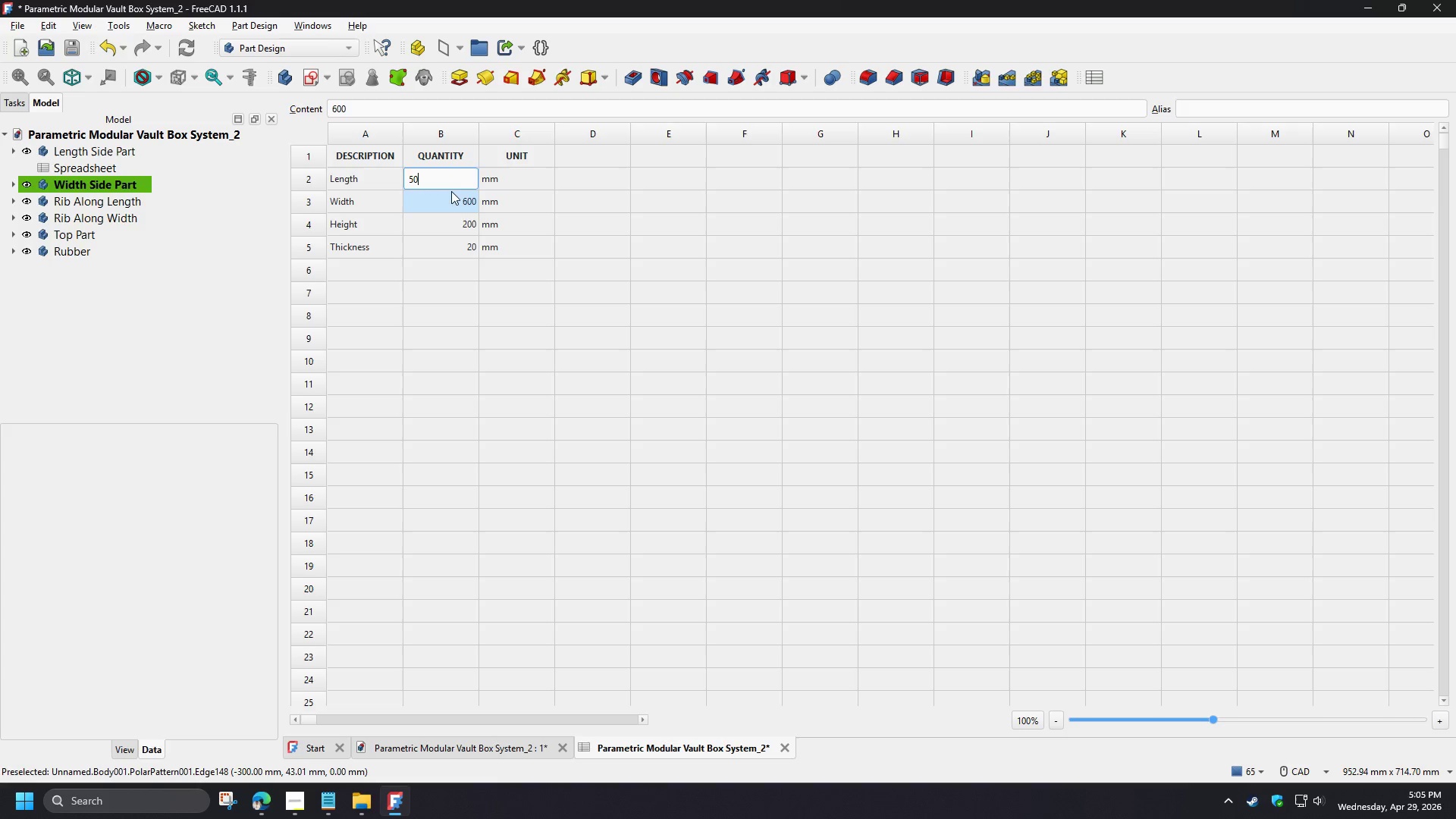 
key(Numpad0)
 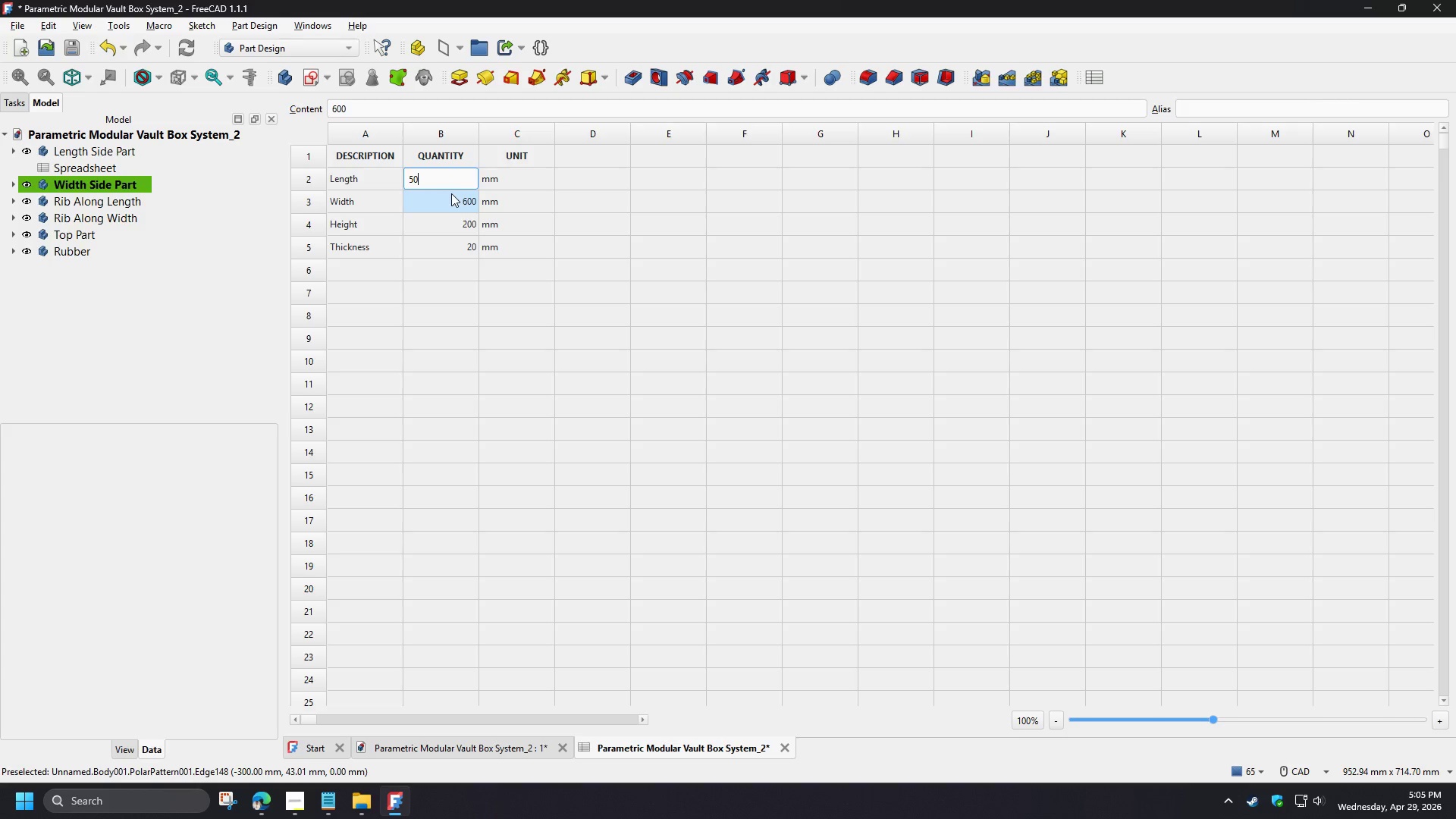 
key(Numpad0)
 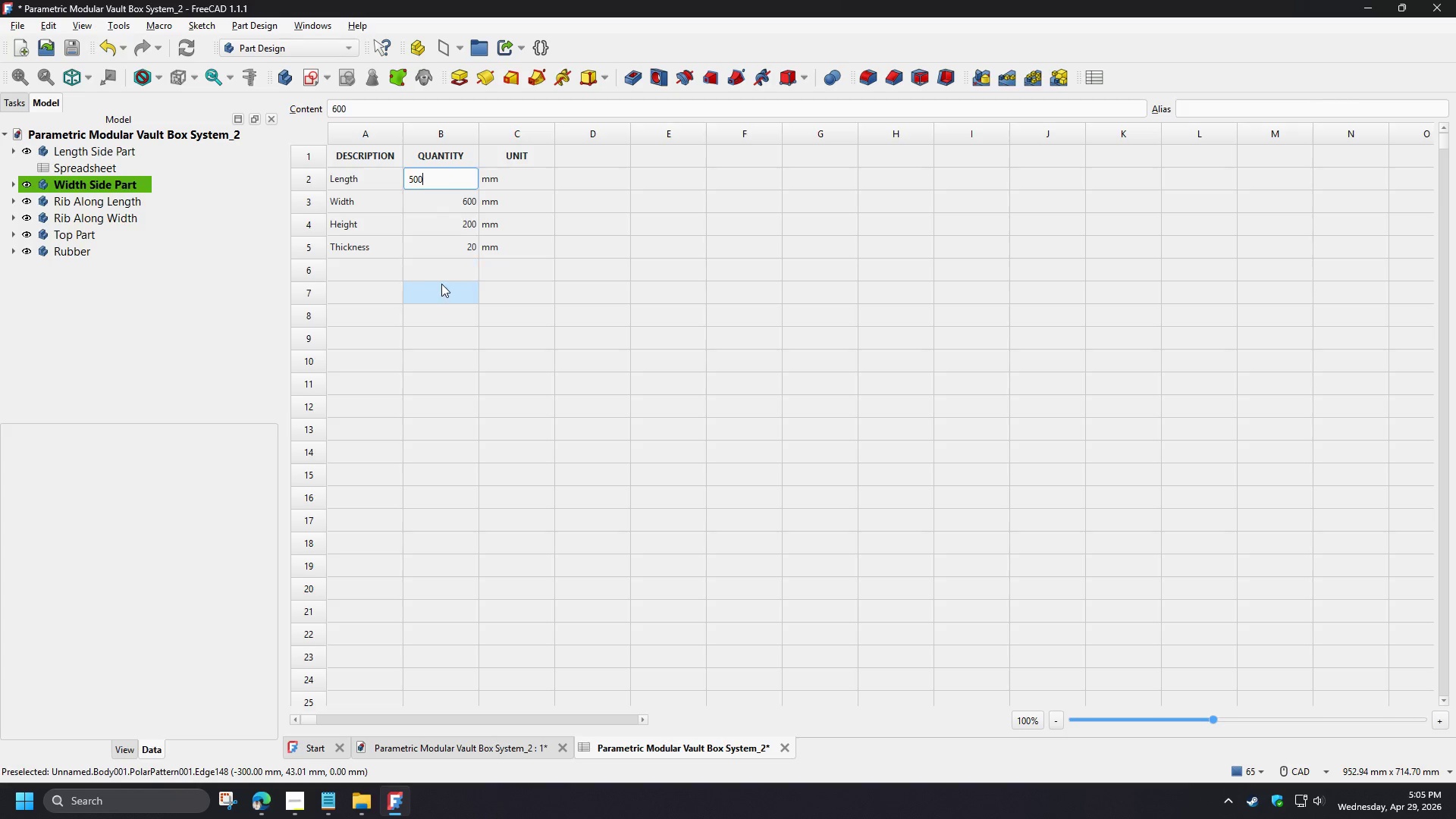 
left_click([443, 287])
 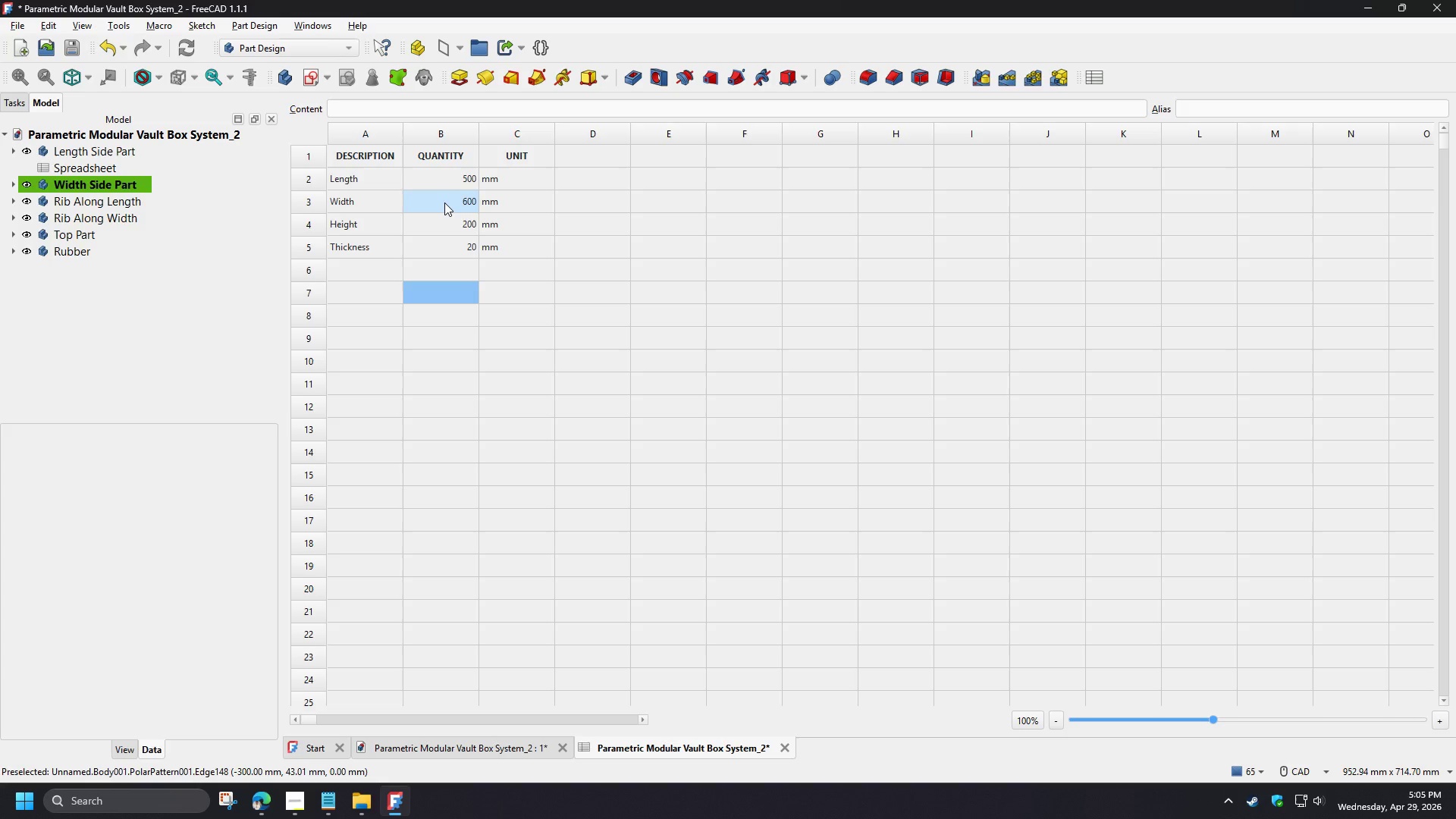 
left_click([444, 202])
 